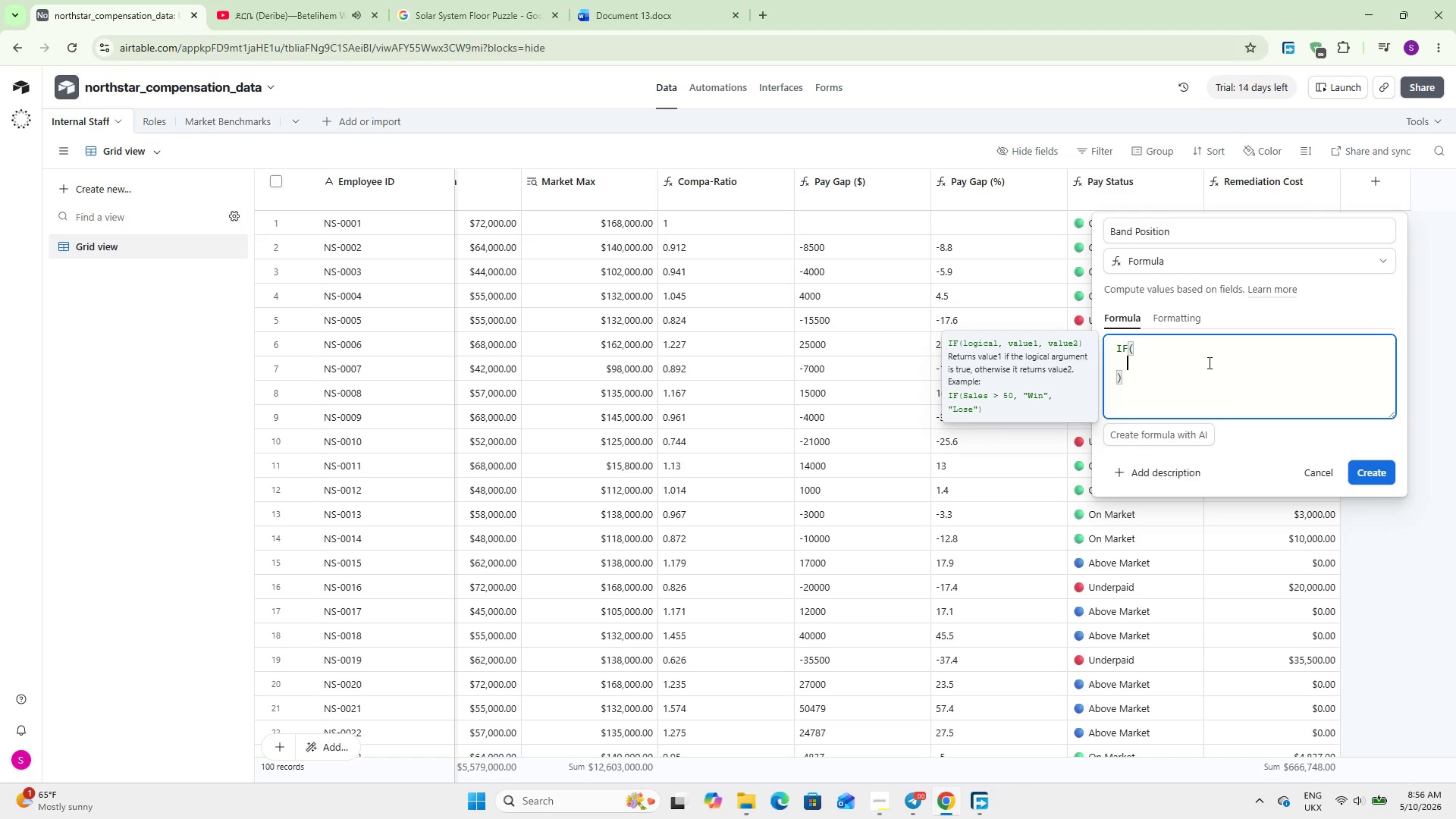 
type(OR()
 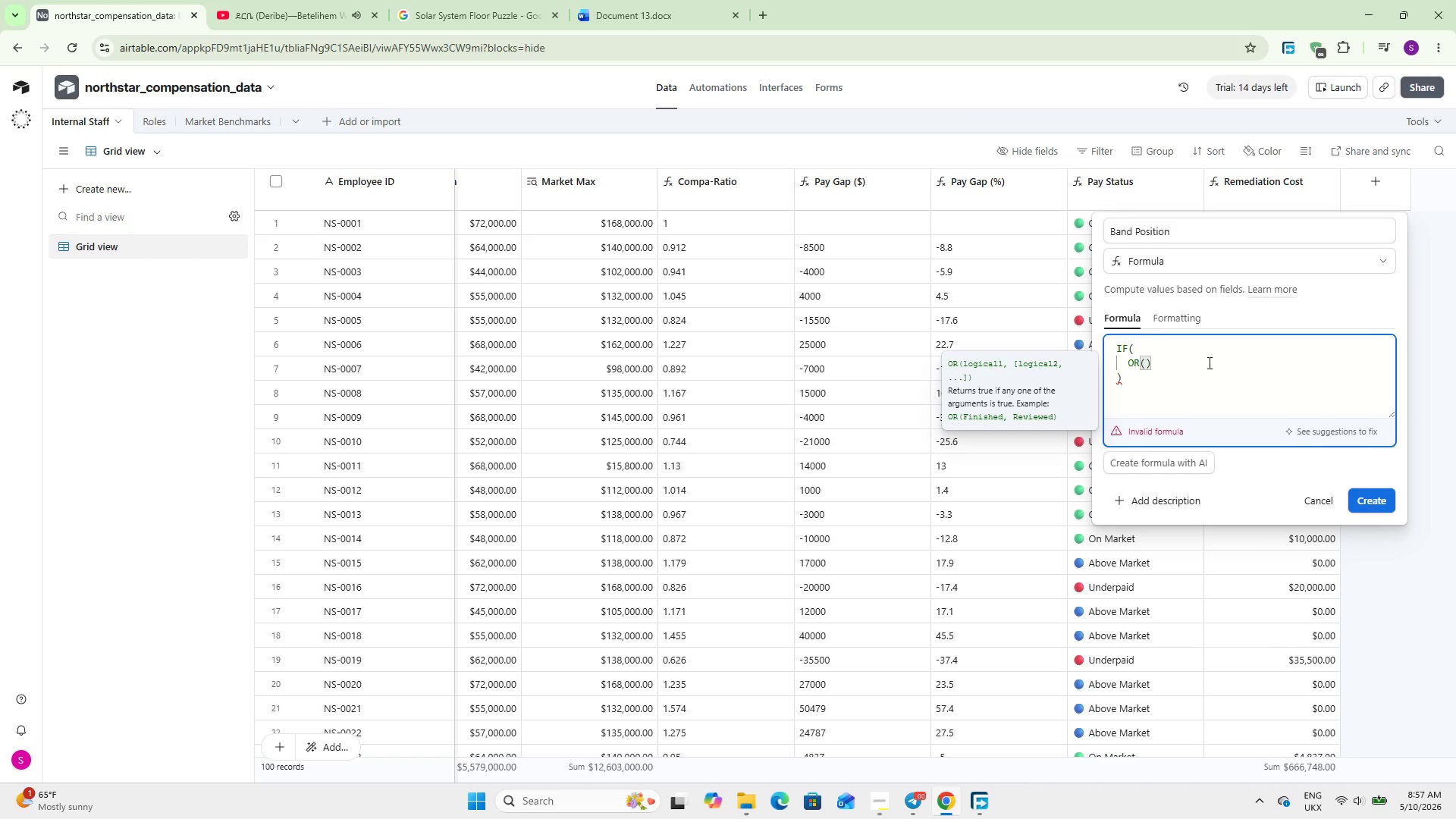 
key(Enter)
 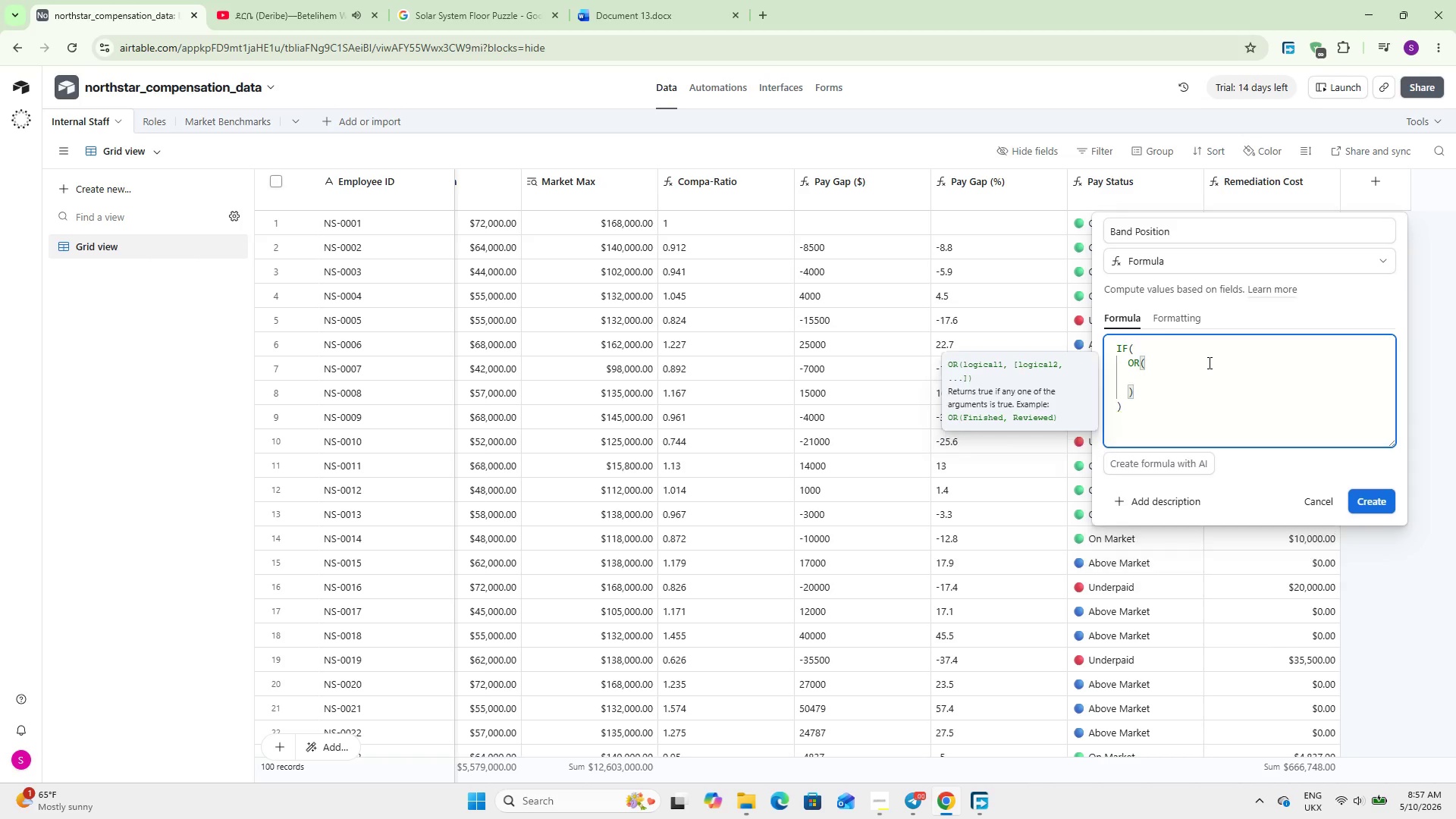 
type(Market)
 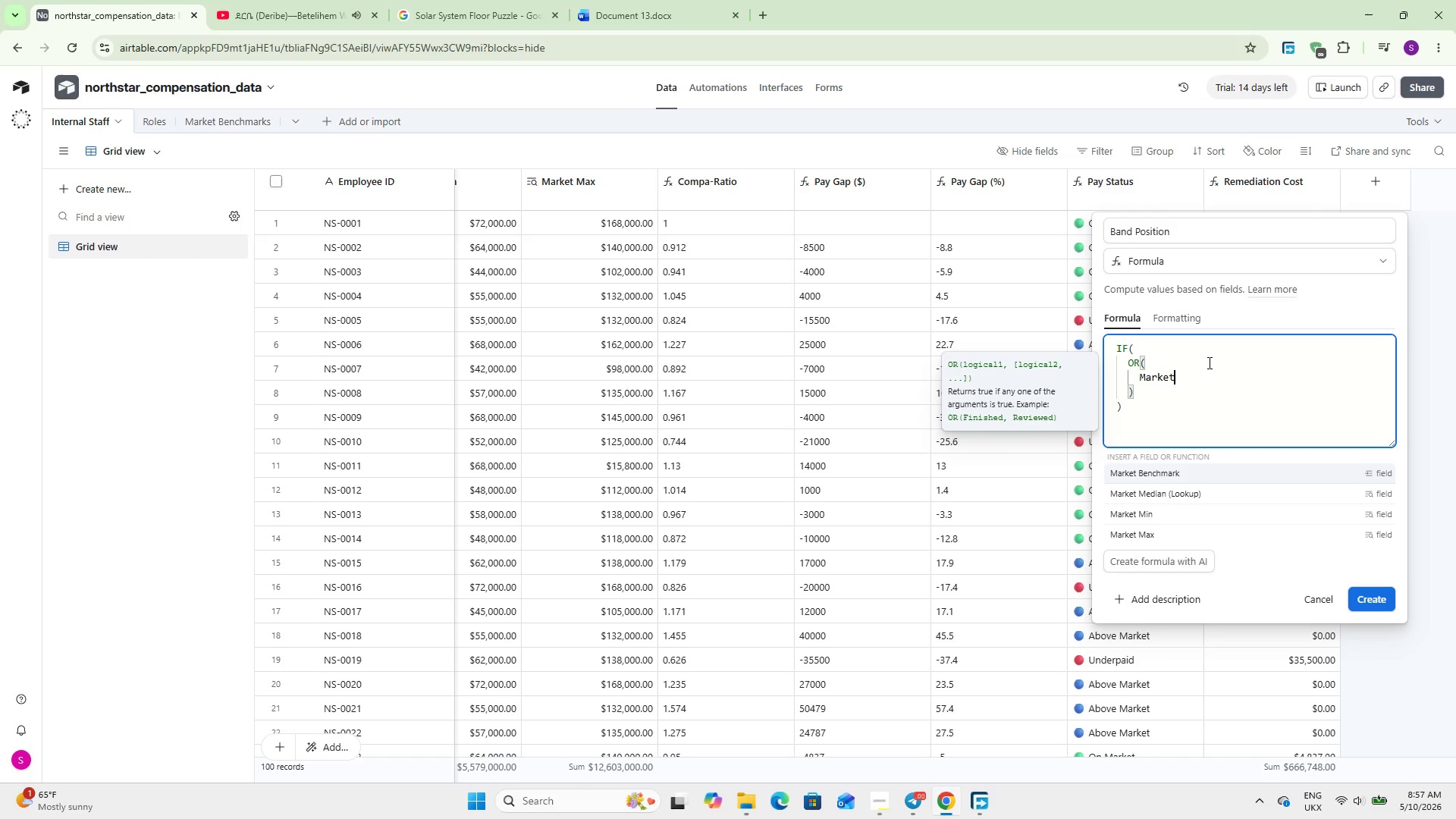 
key(ArrowDown)
 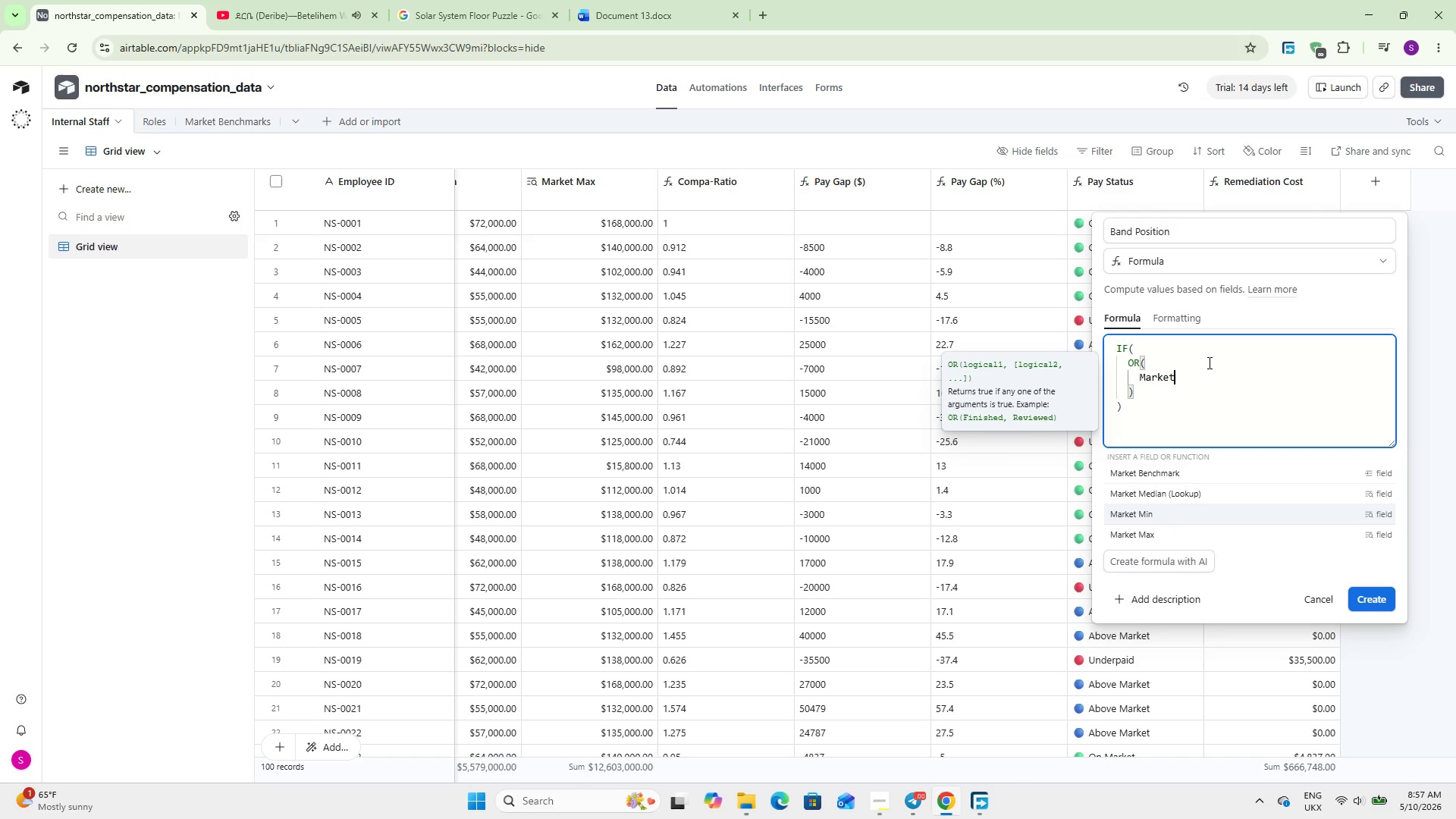 
key(ArrowDown)
 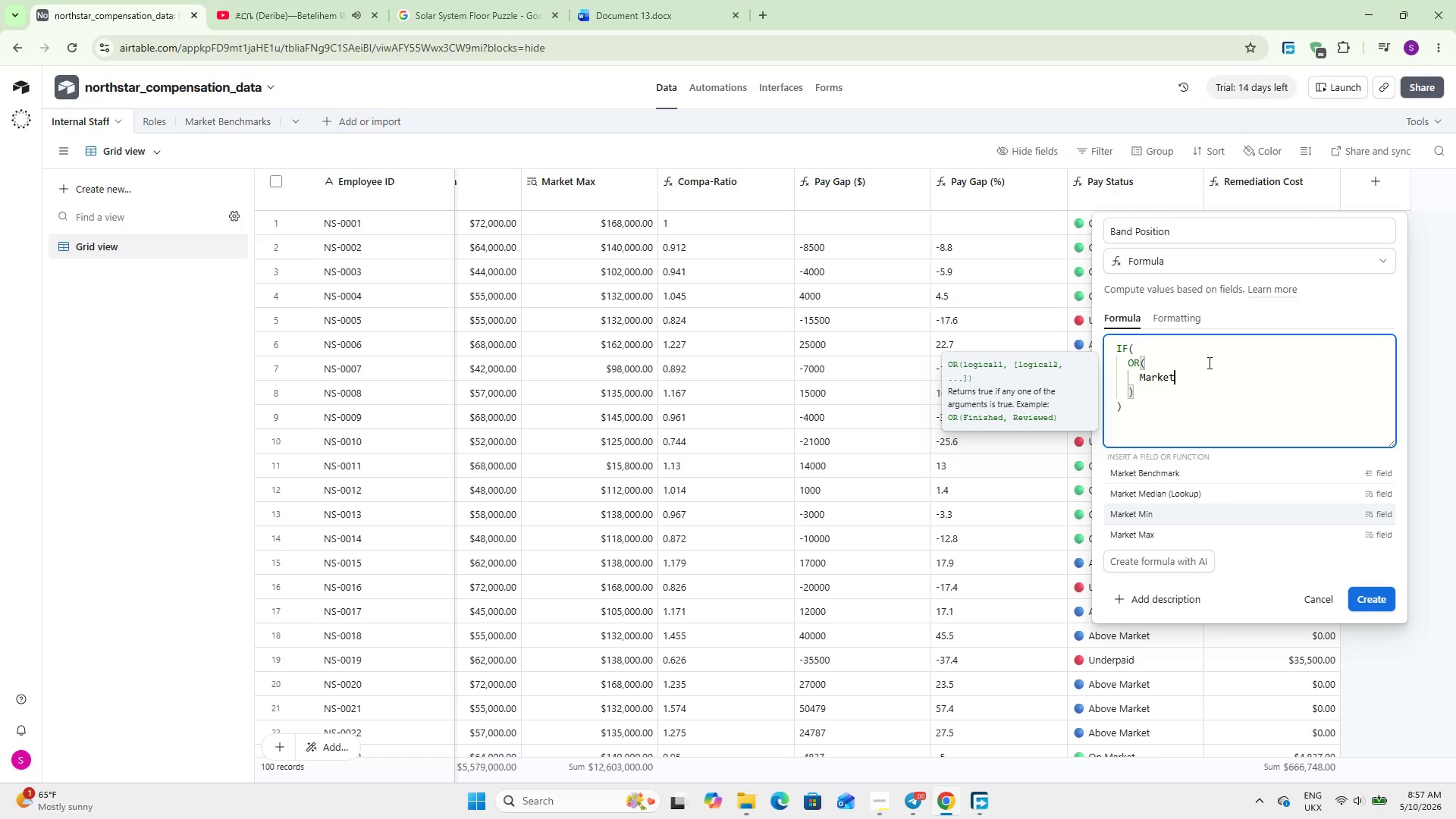 
key(Enter)
 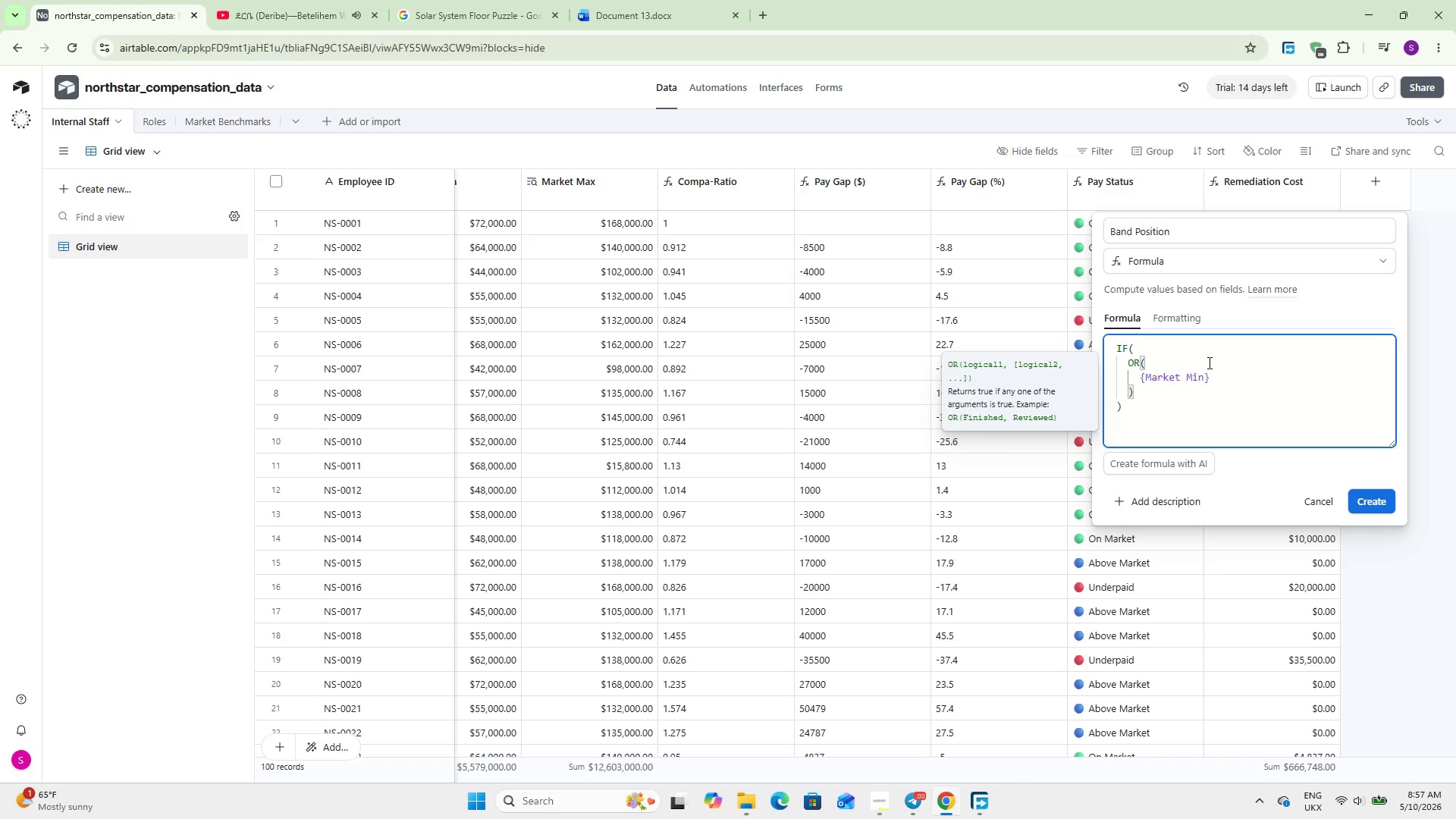 
key(Space)
 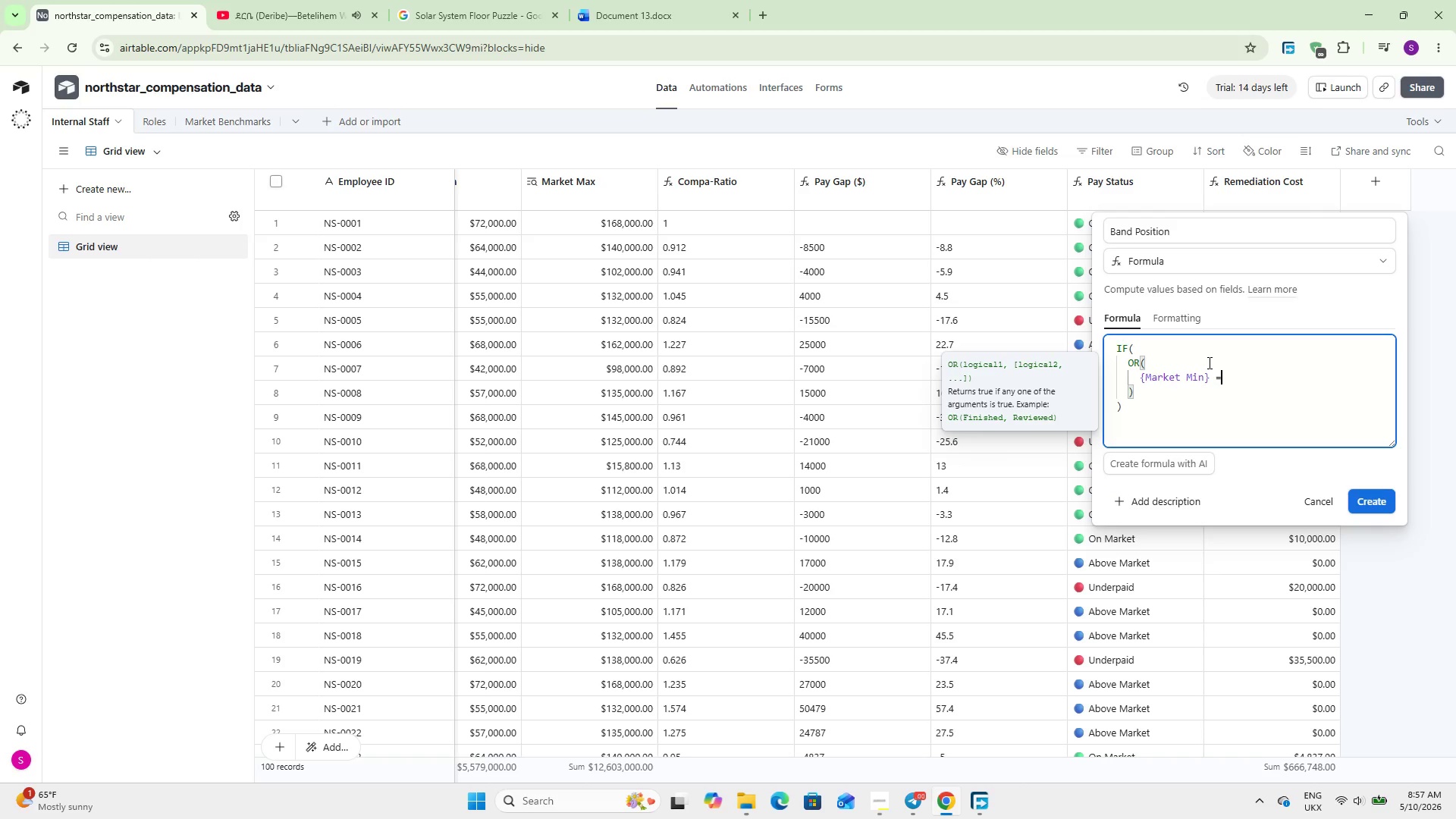 
key(Equal)
 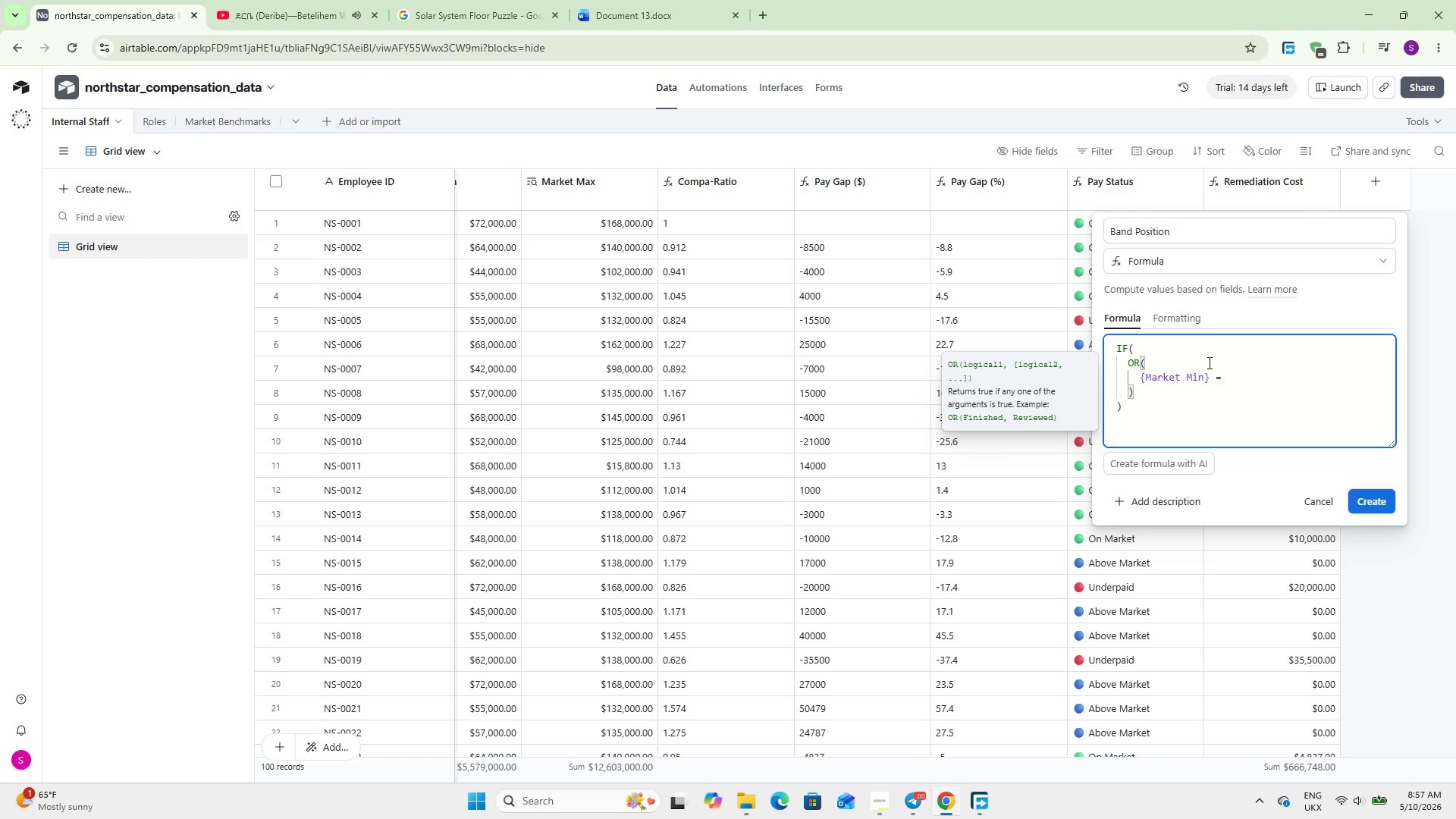 
key(Space)
 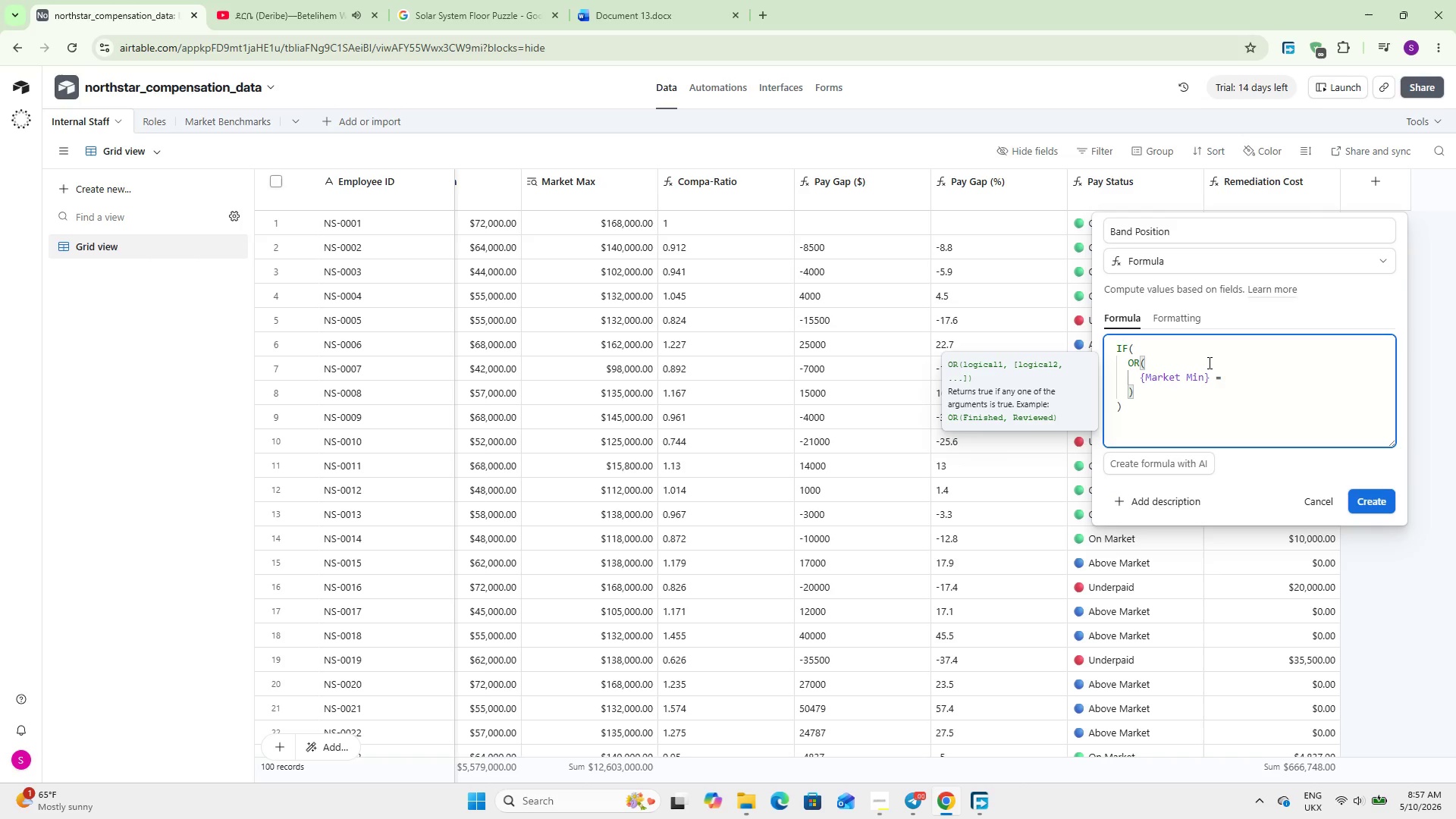 
key(0)
 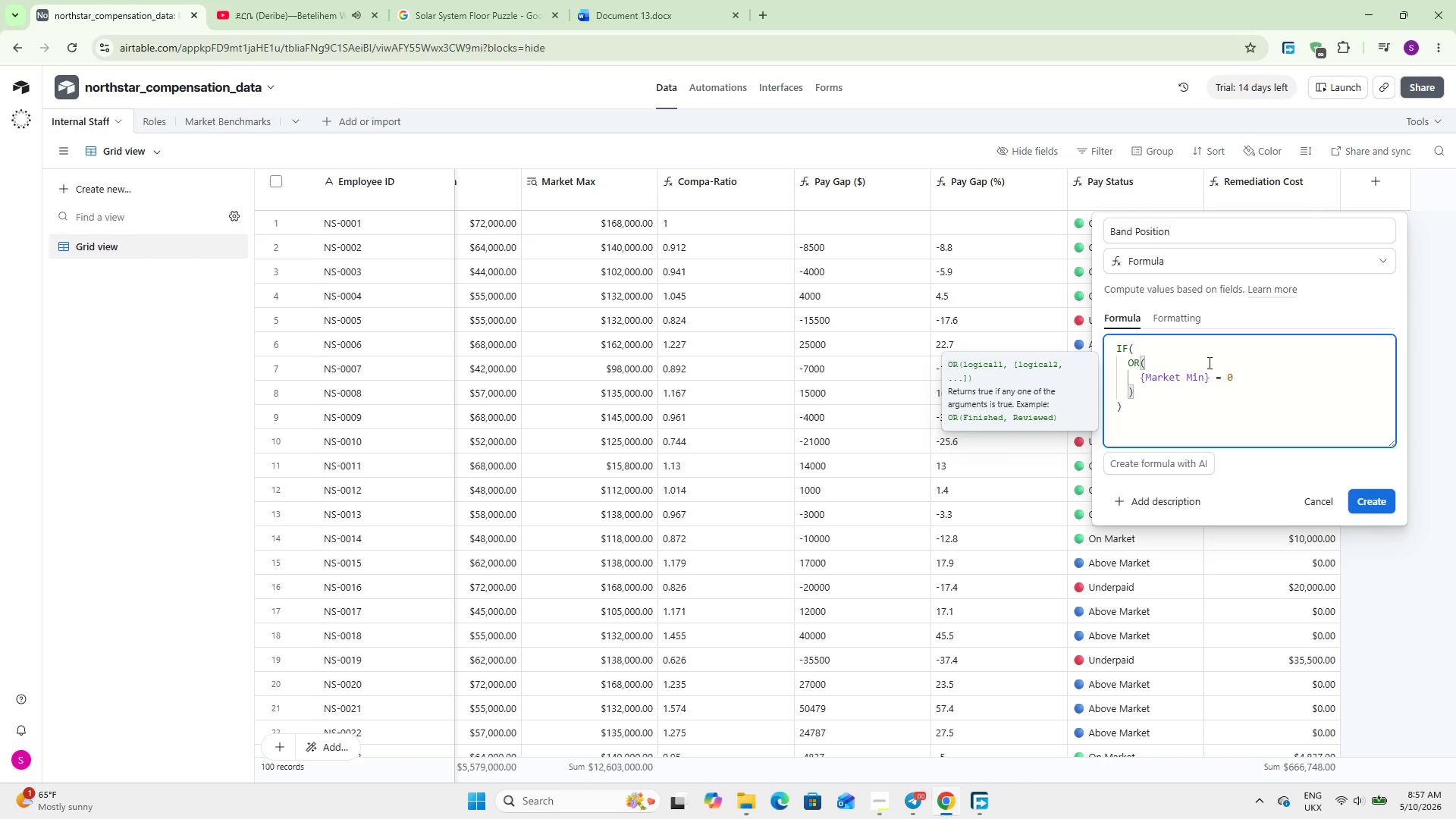 
key(Comma)
 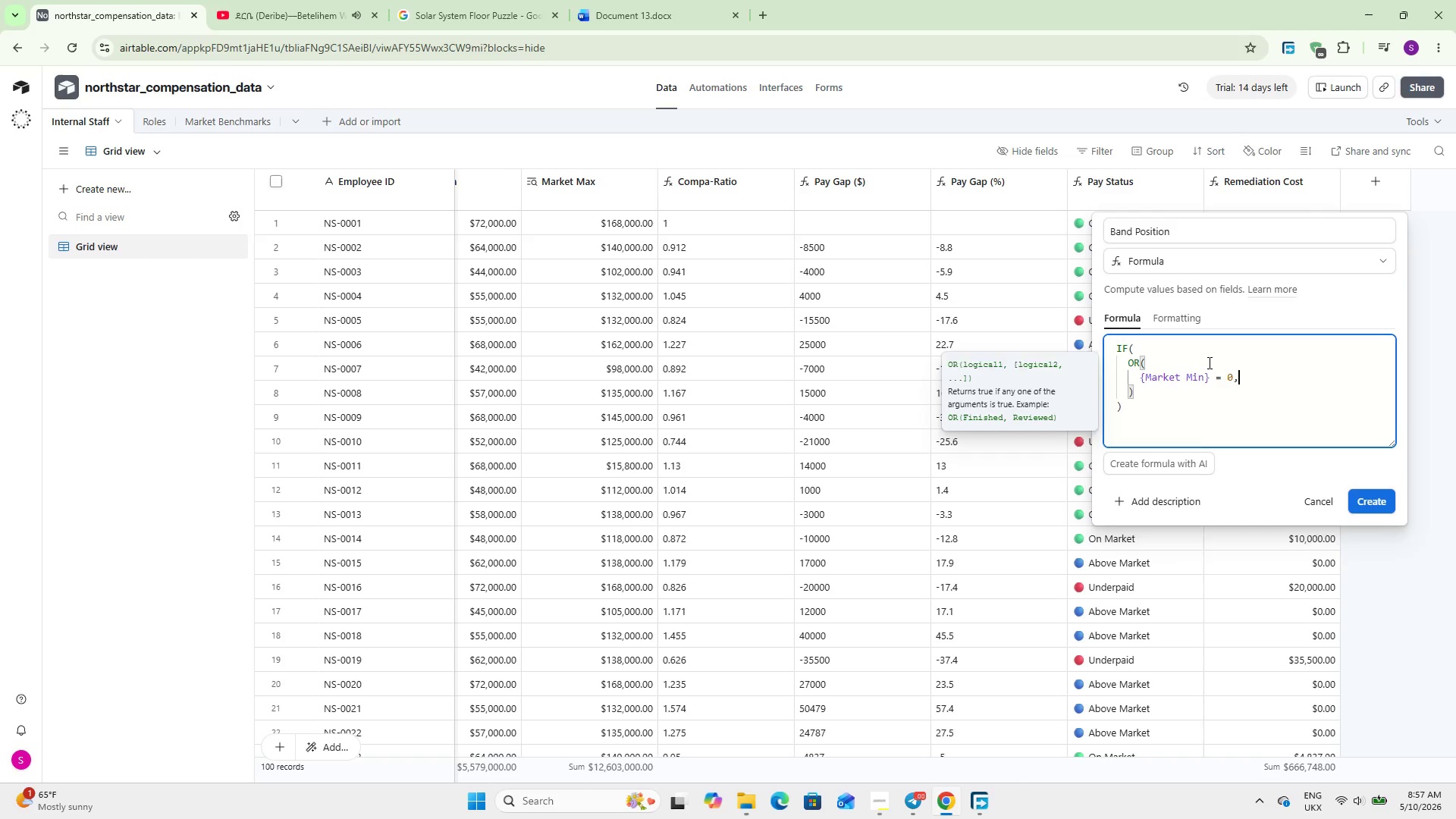 
key(Enter)
 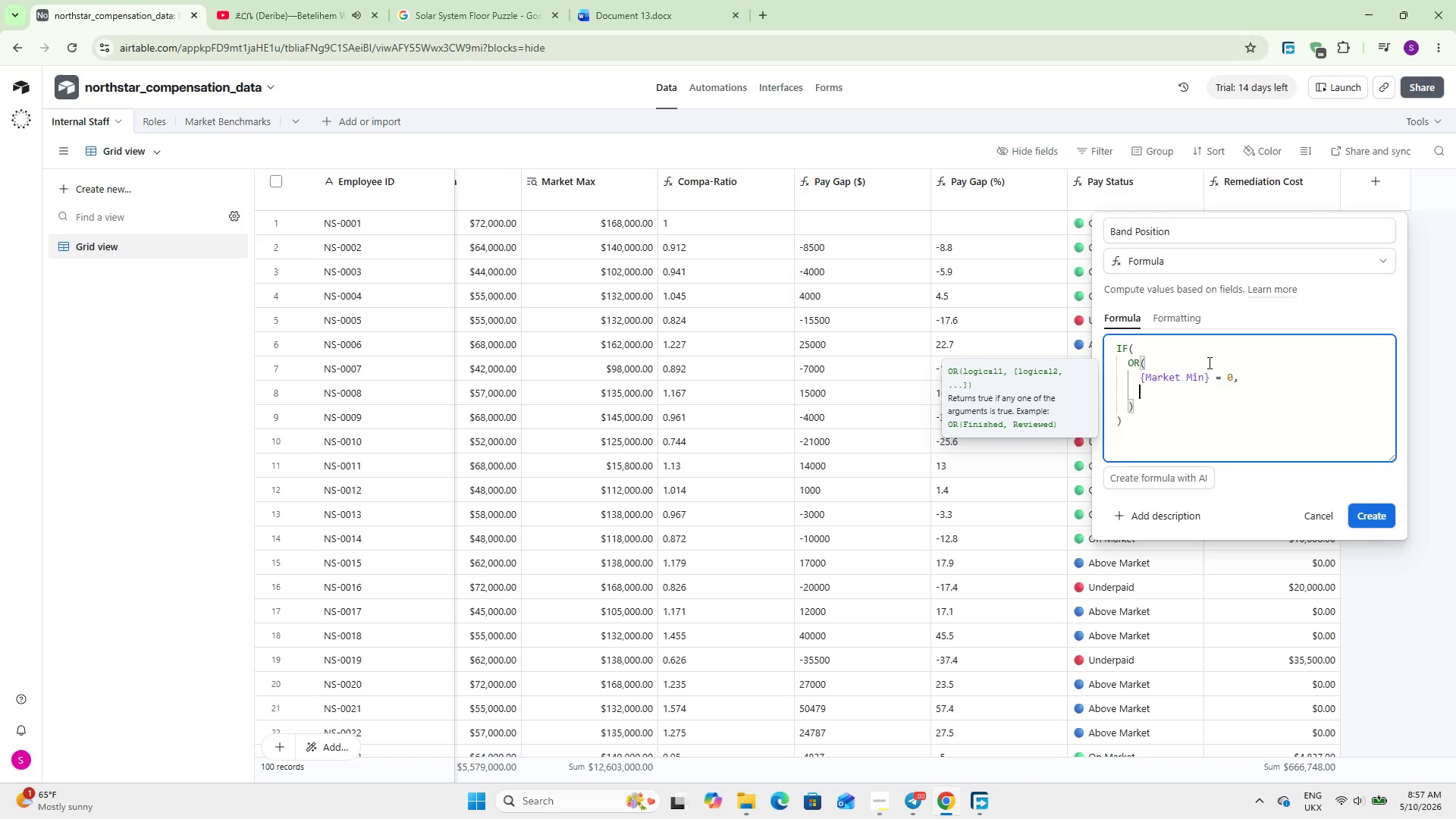 
type(Market M)
key(Backspace)
 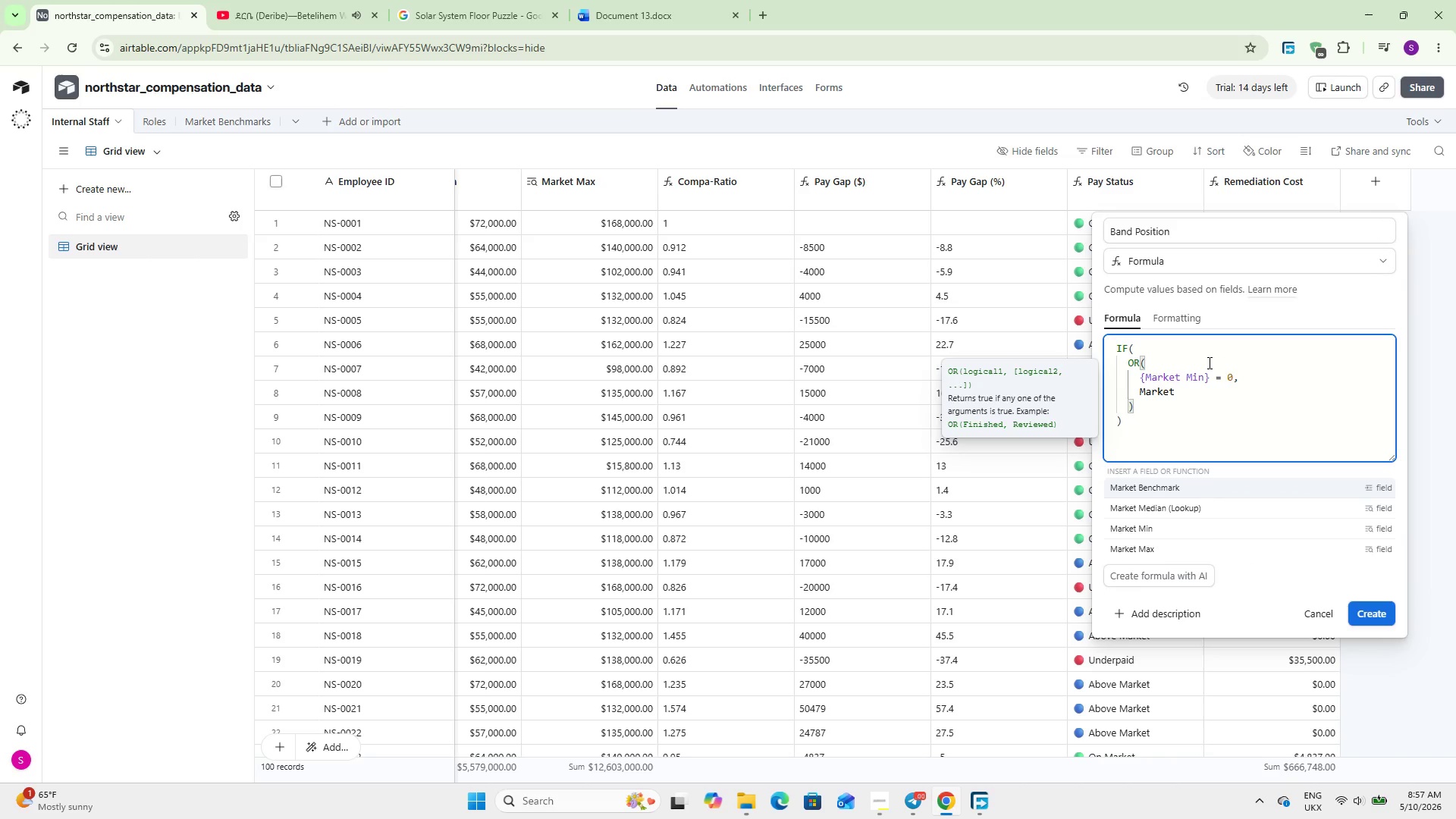 
key(ArrowDown)
 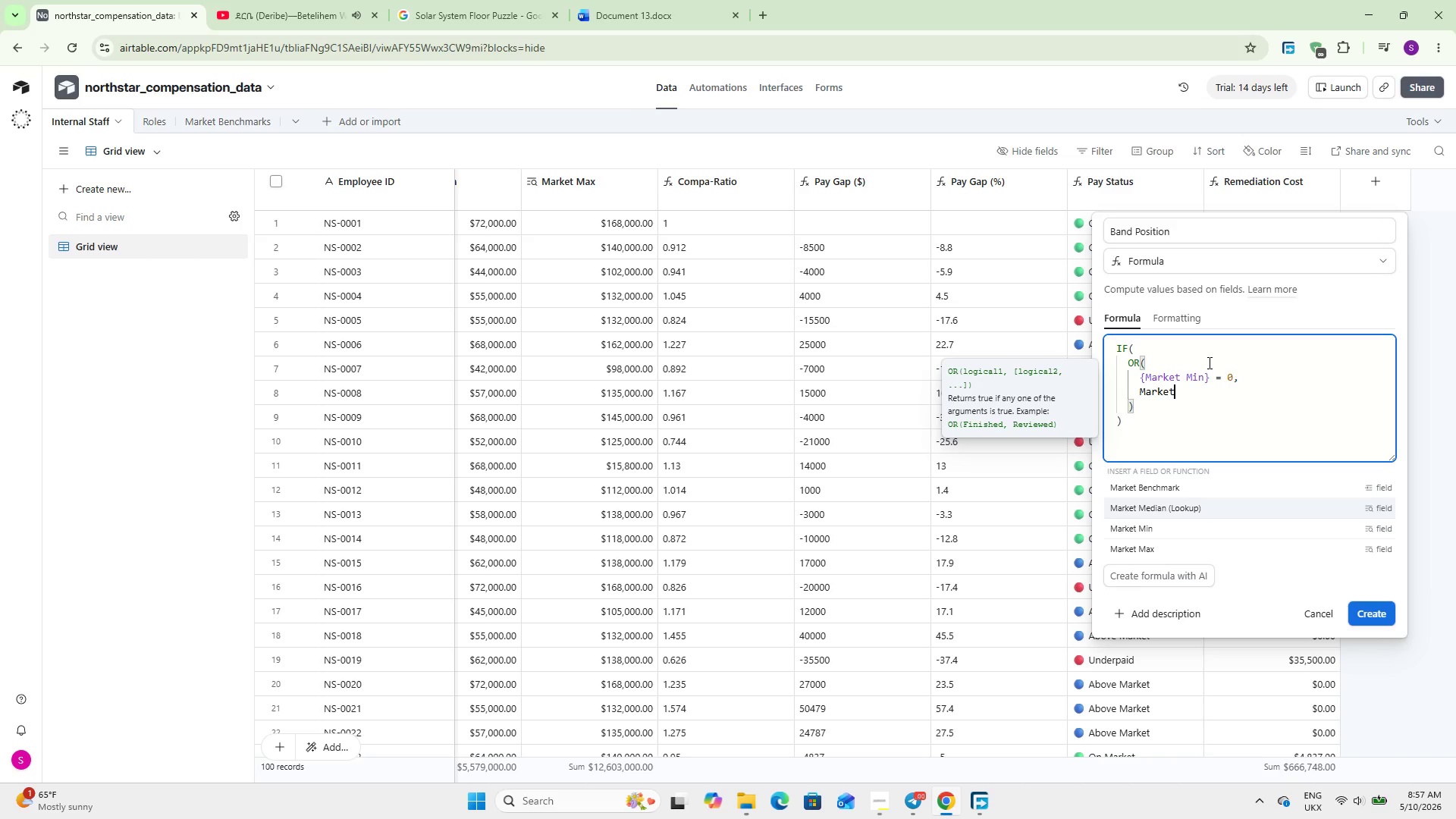 
key(ArrowDown)
 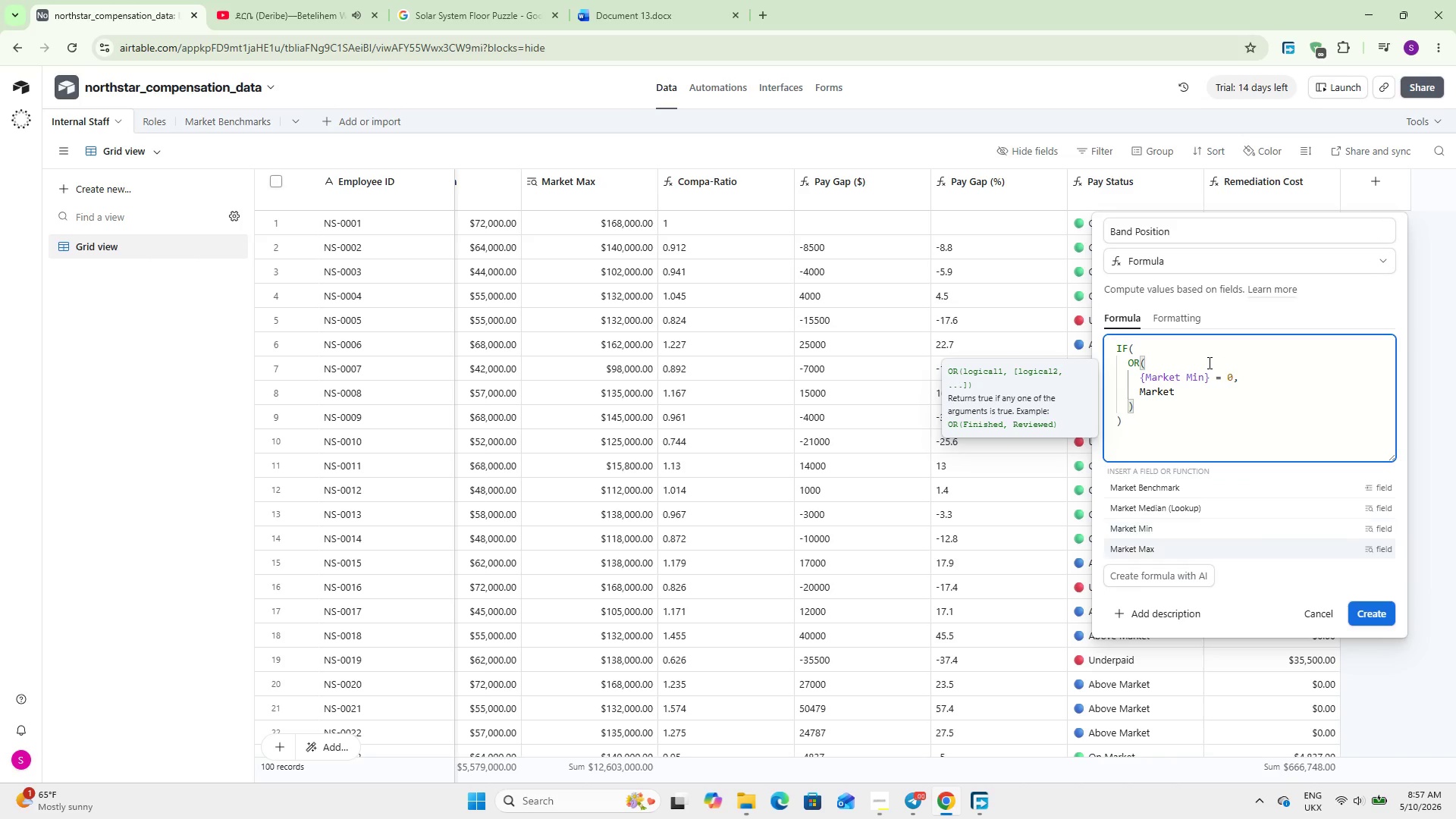 
key(ArrowDown)
 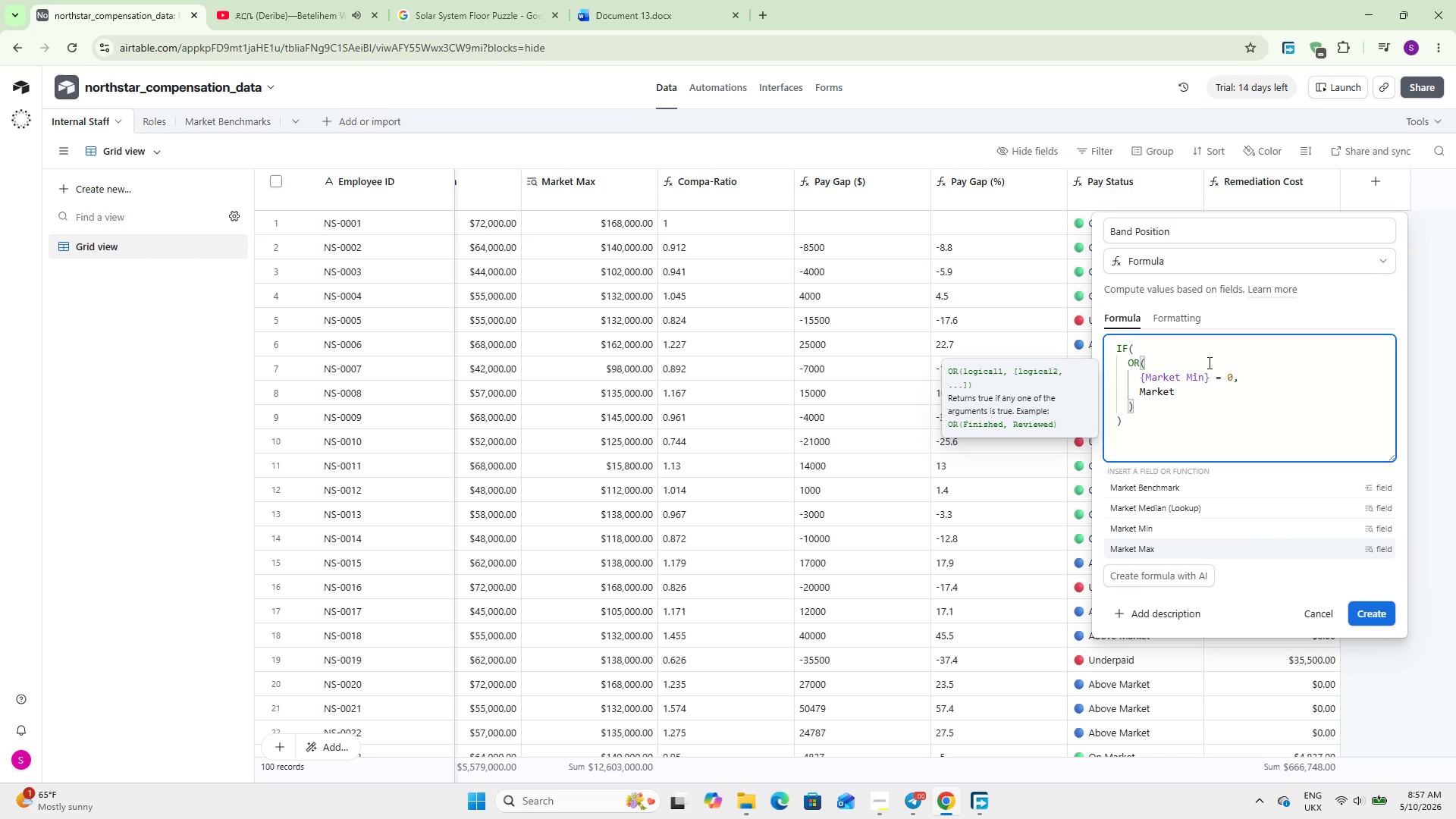 
key(ArrowDown)
 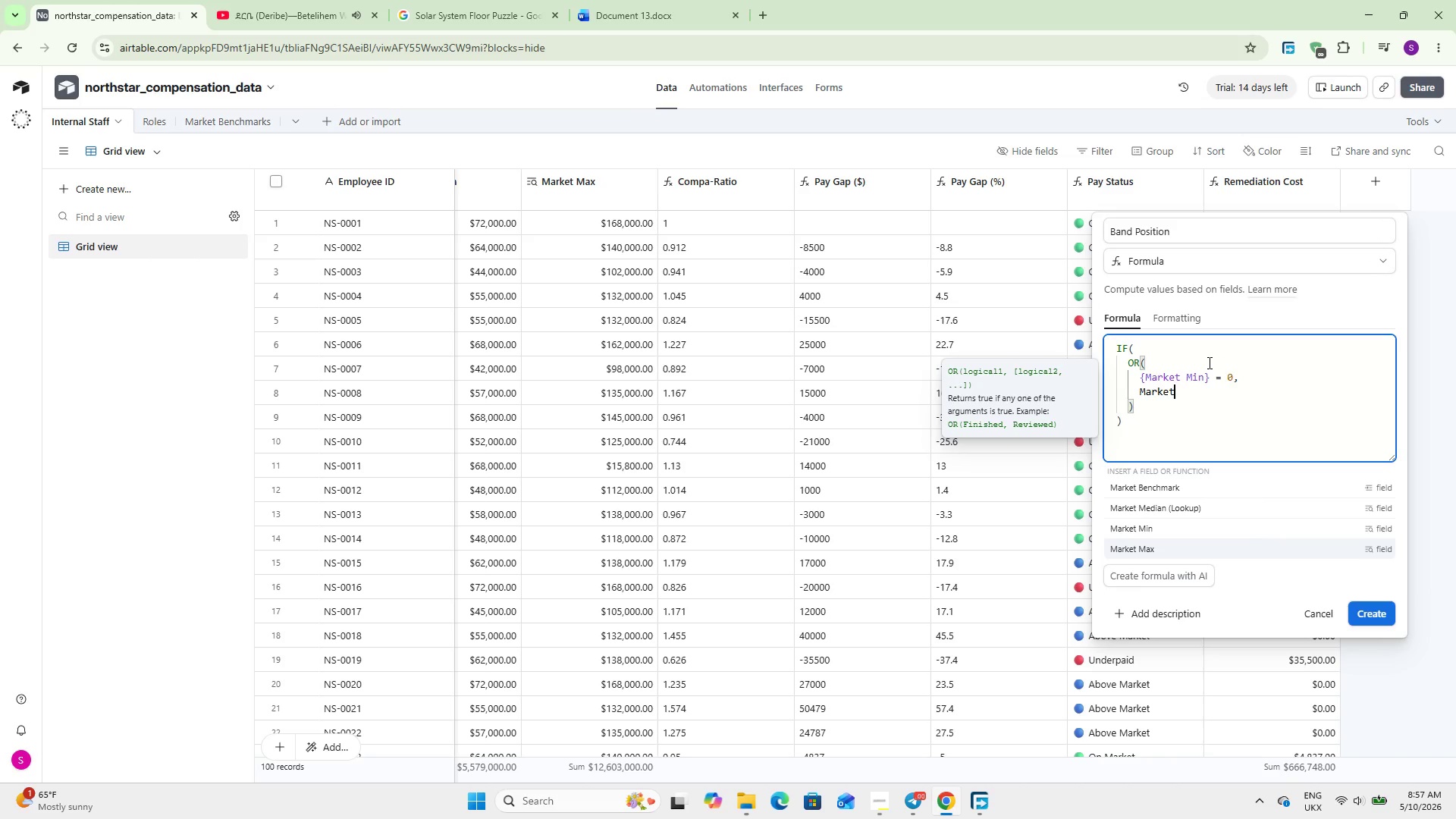 
key(Enter)
 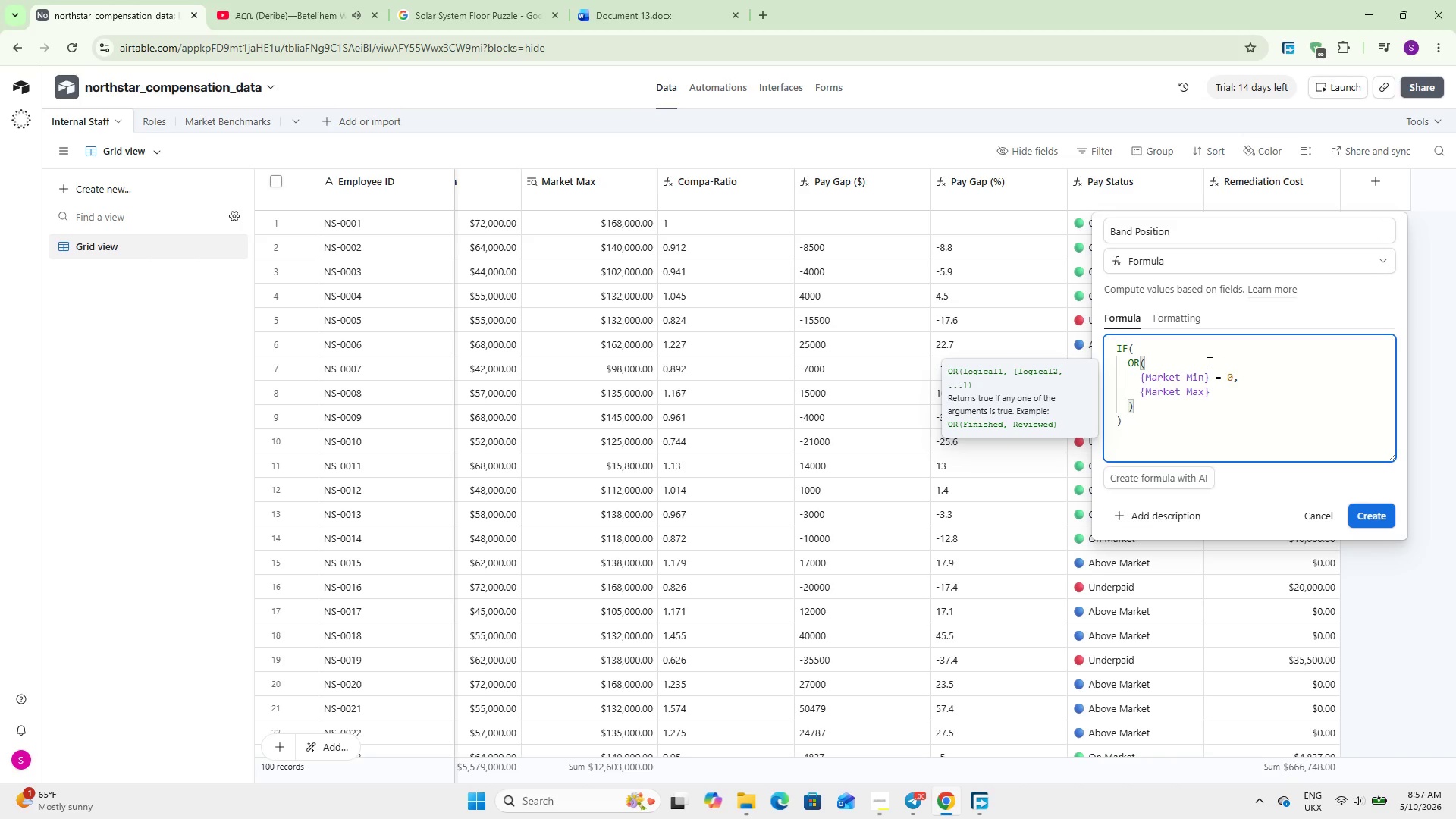 
type( = {Ma)
 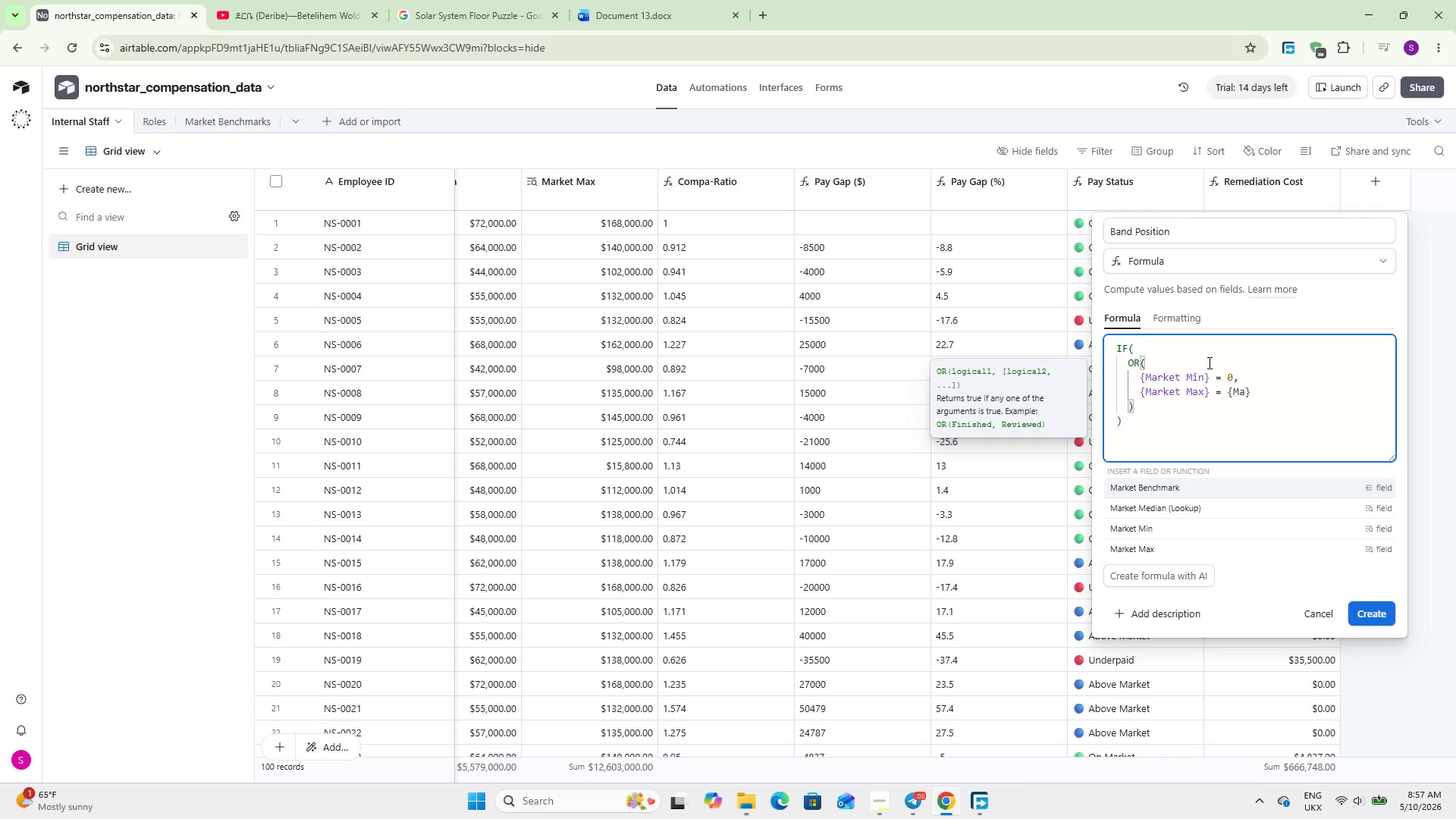 
key(ArrowDown)
 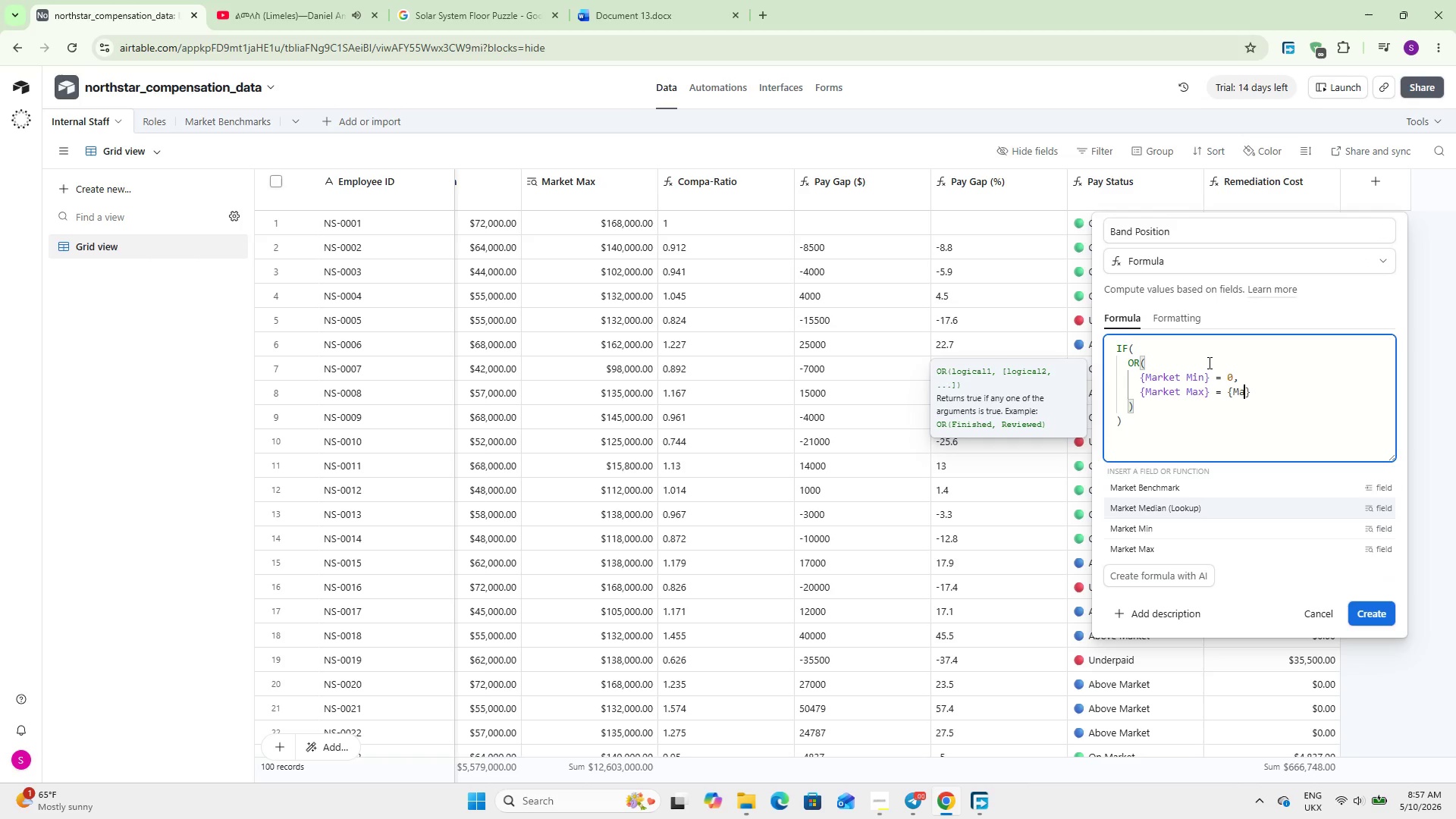 
key(ArrowDown)
 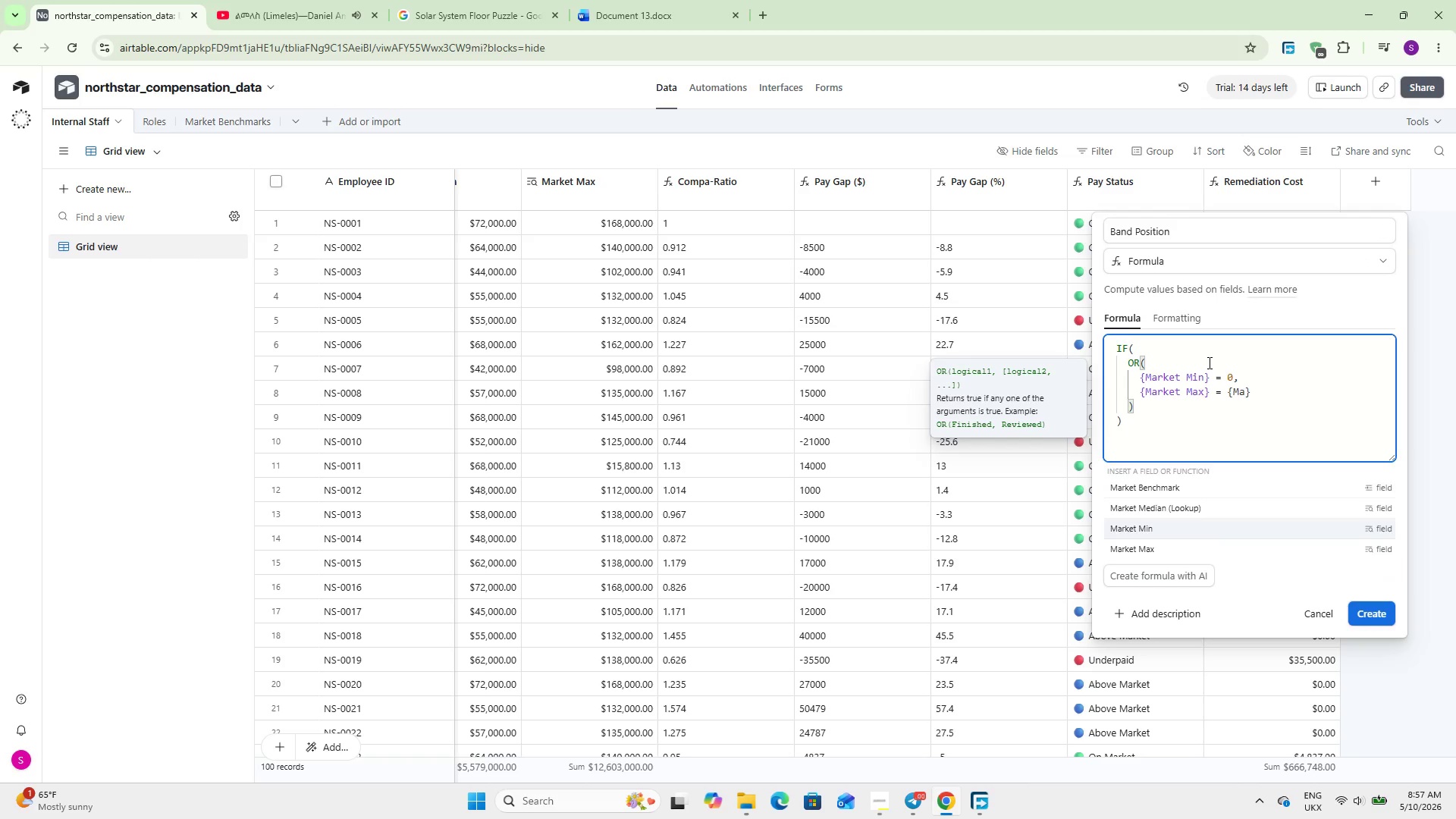 
key(Enter)
 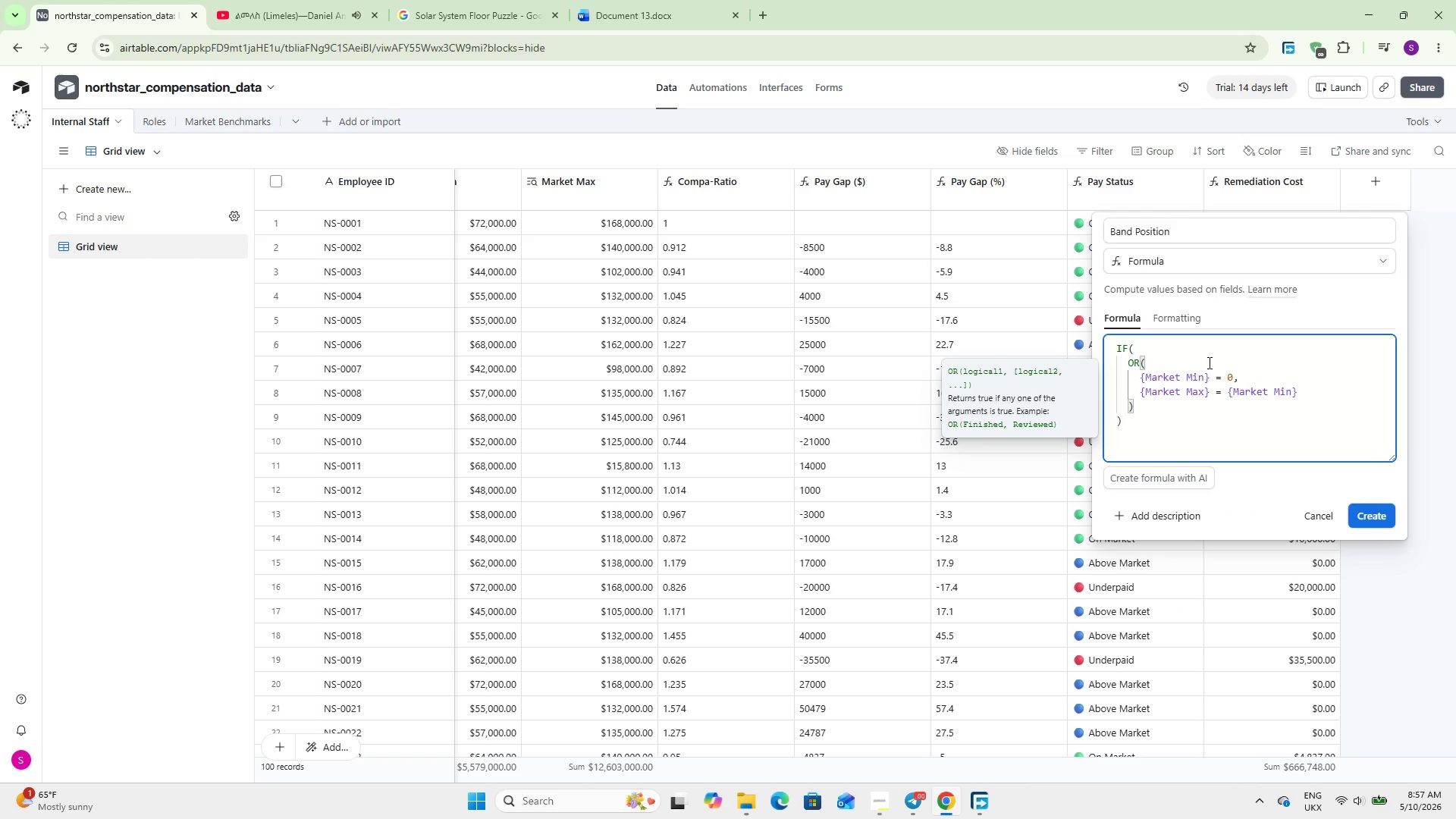 
key(ArrowDown)
 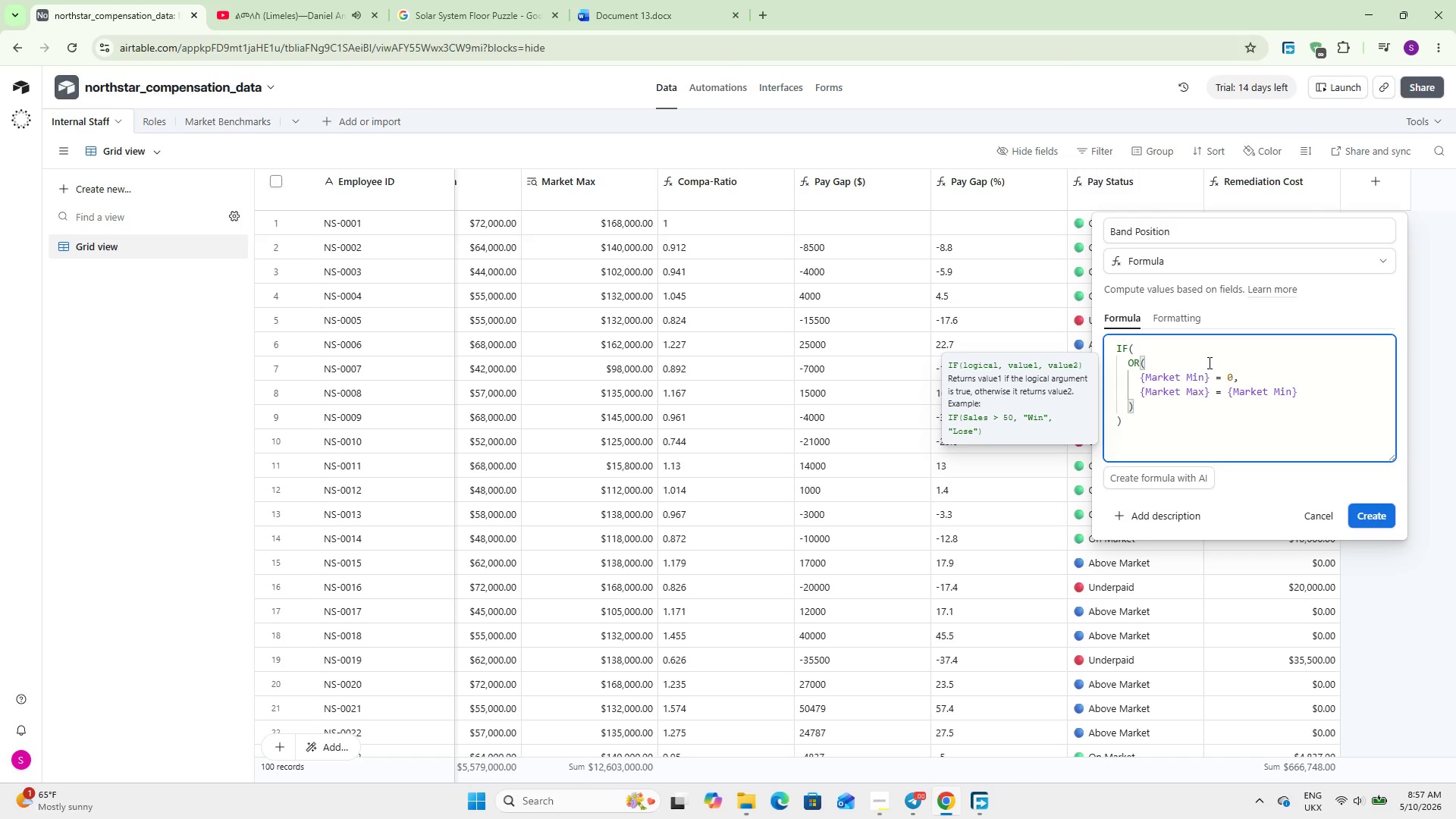 
key(Comma)
 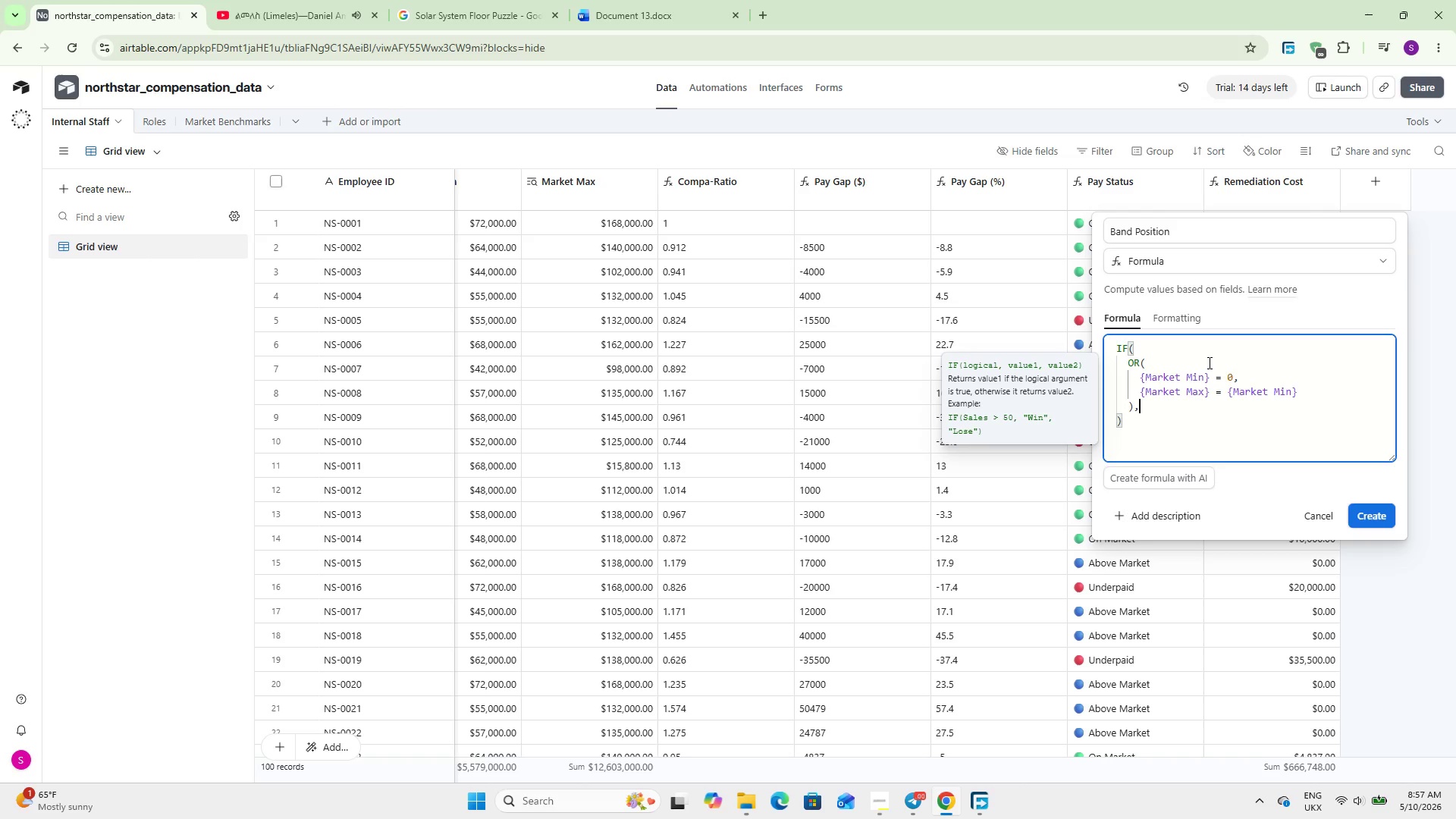 
key(Enter)
 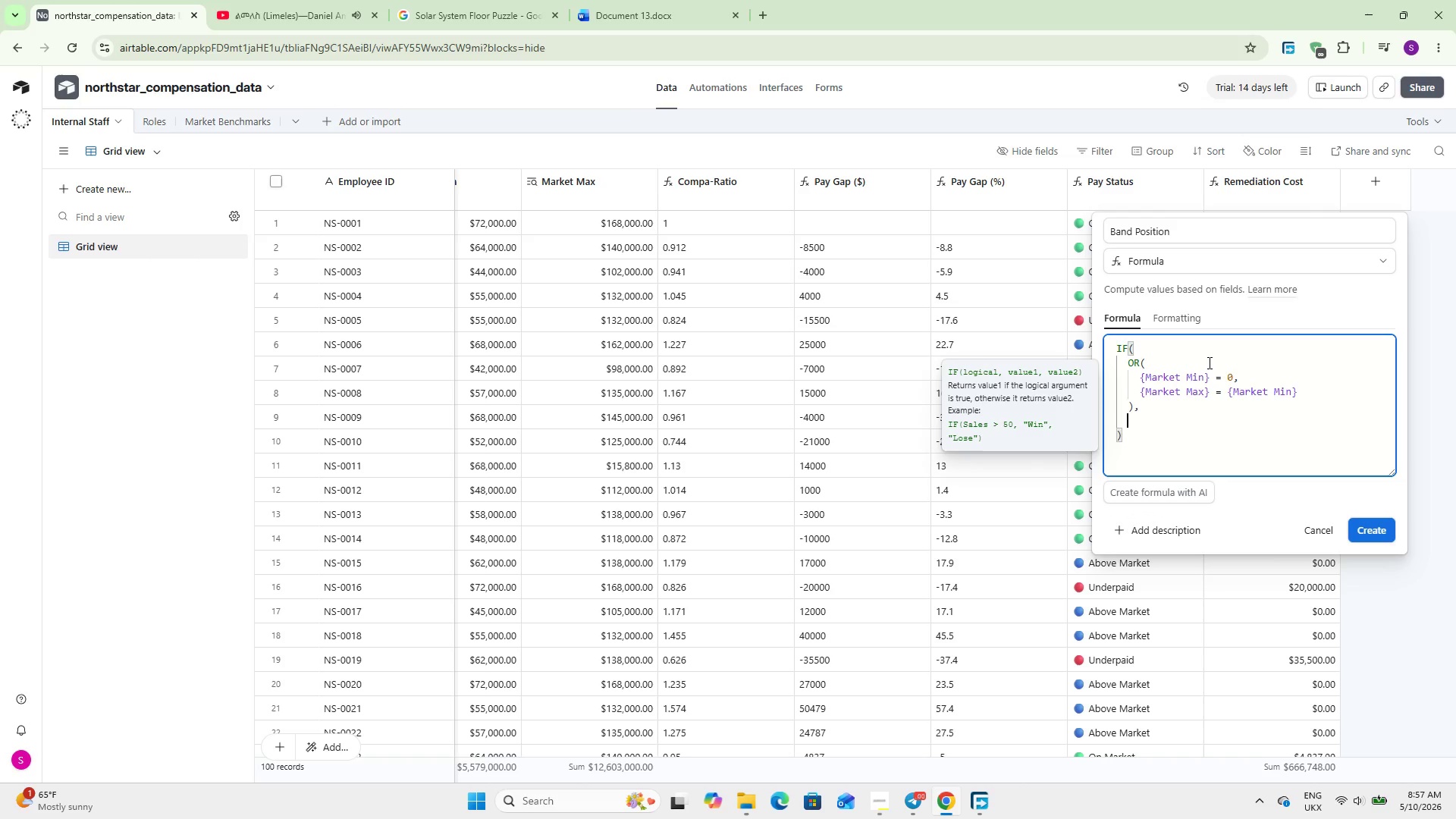 
key(Shift+2)
 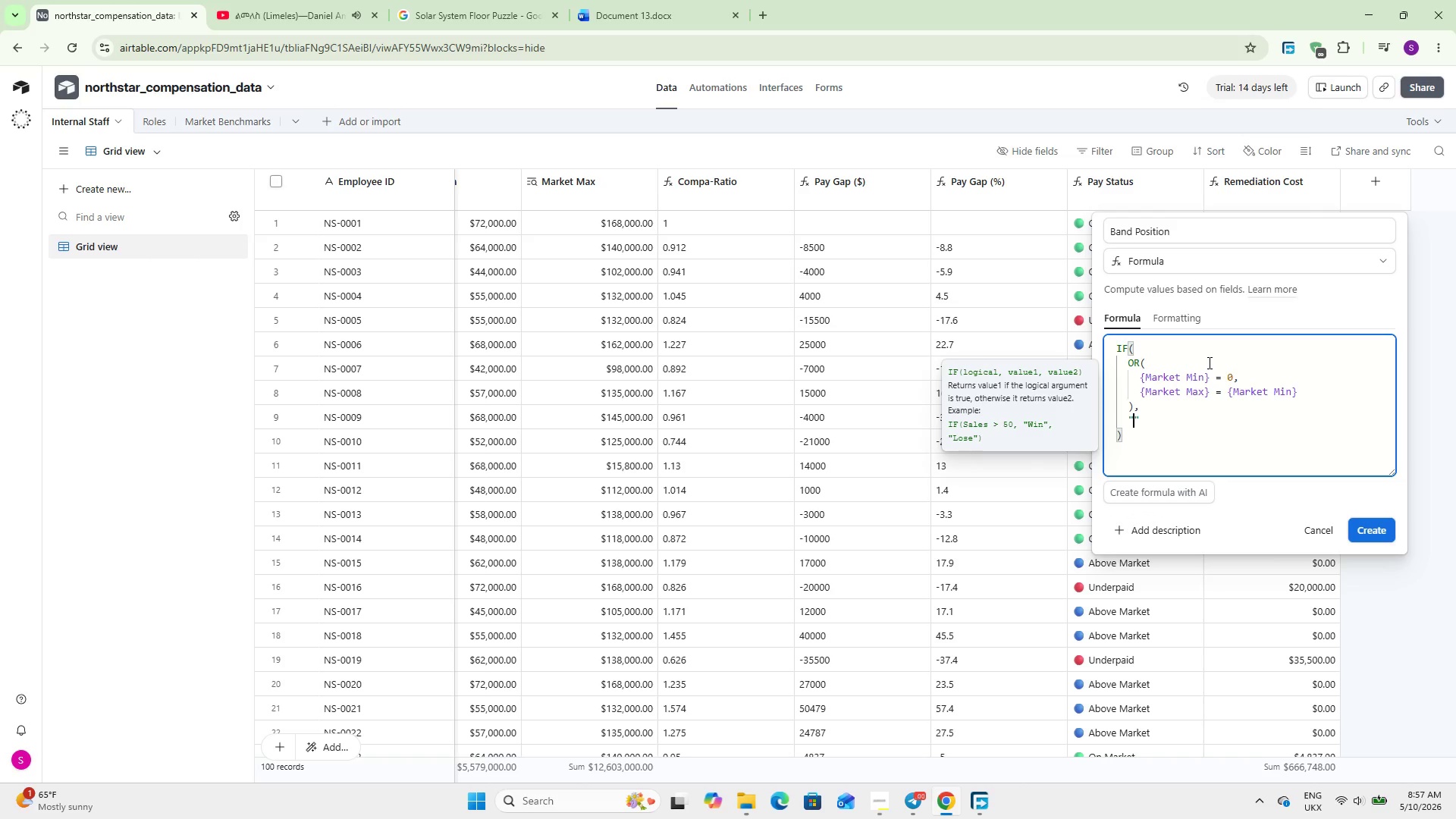 
key(ArrowRight)
 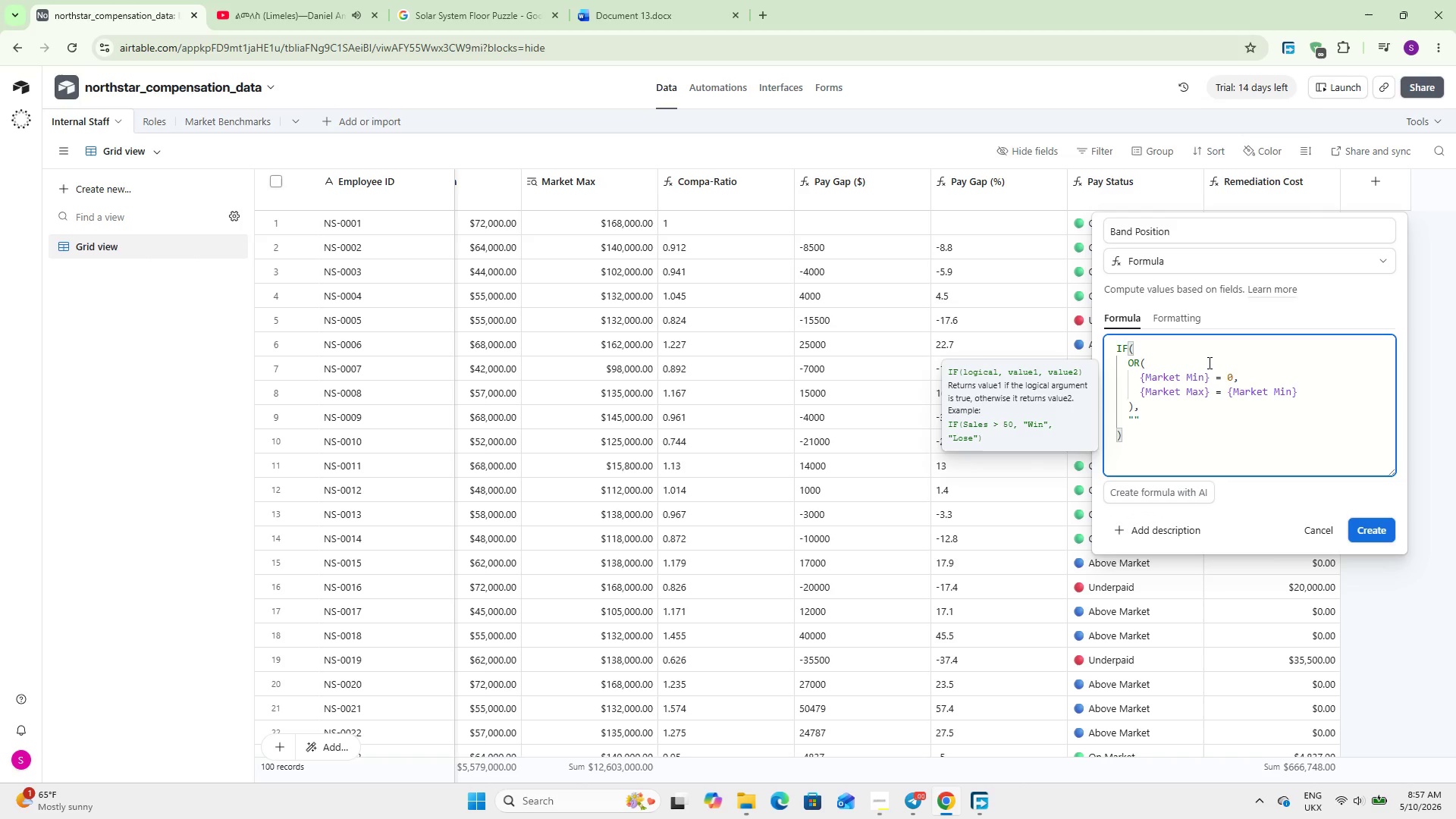 
key(Comma)
 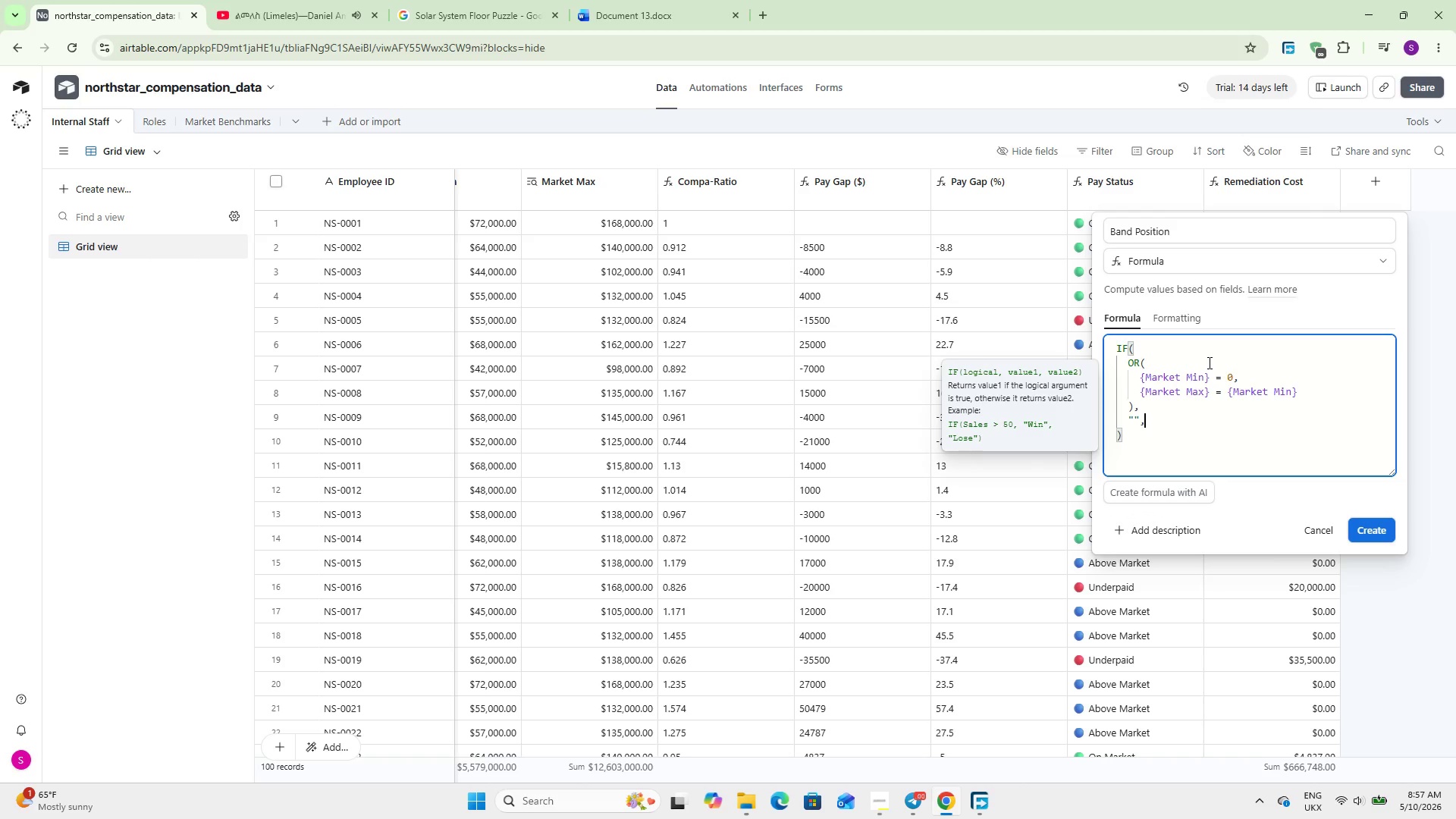 
key(Enter)
 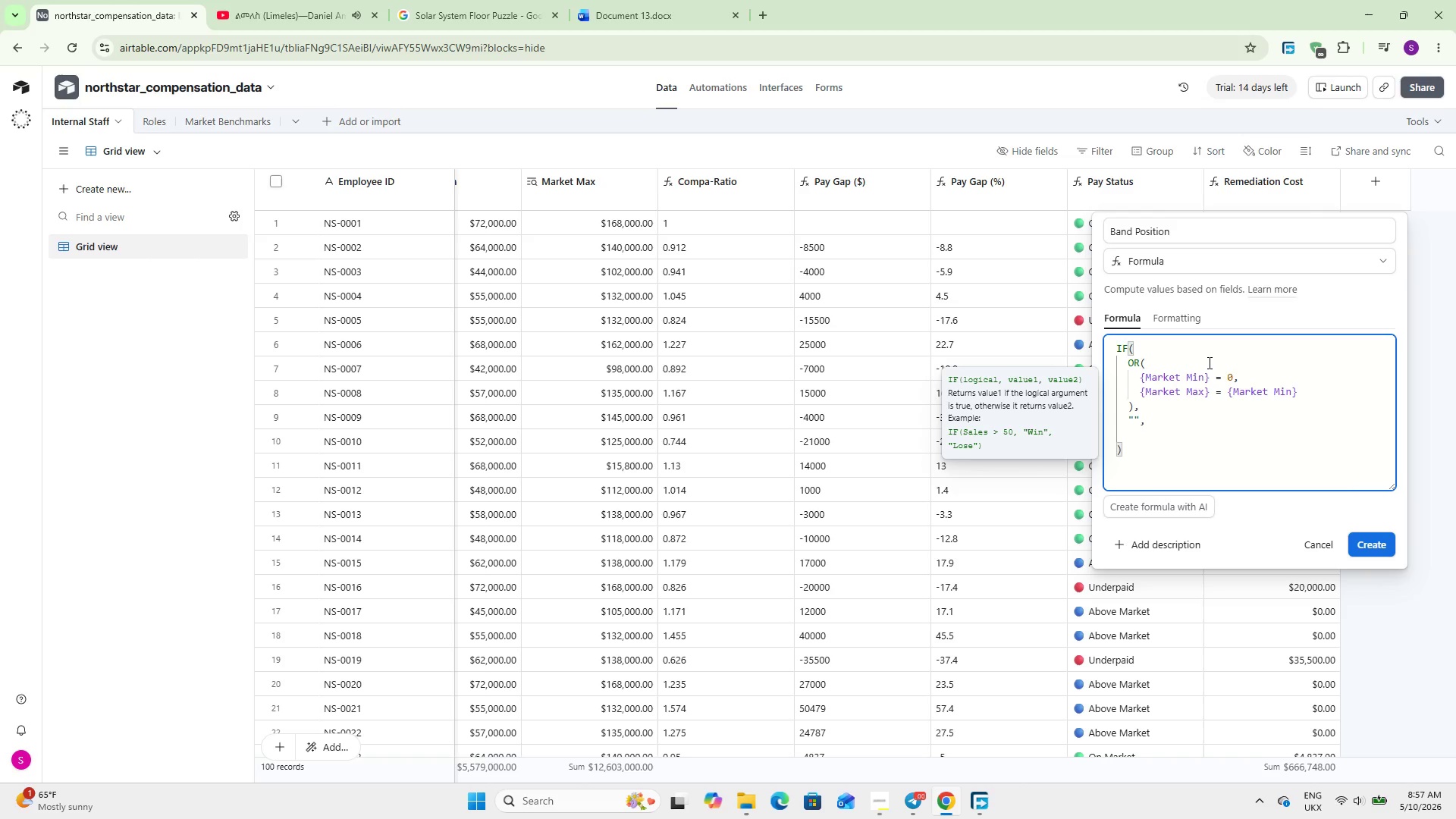 
type(IF()
 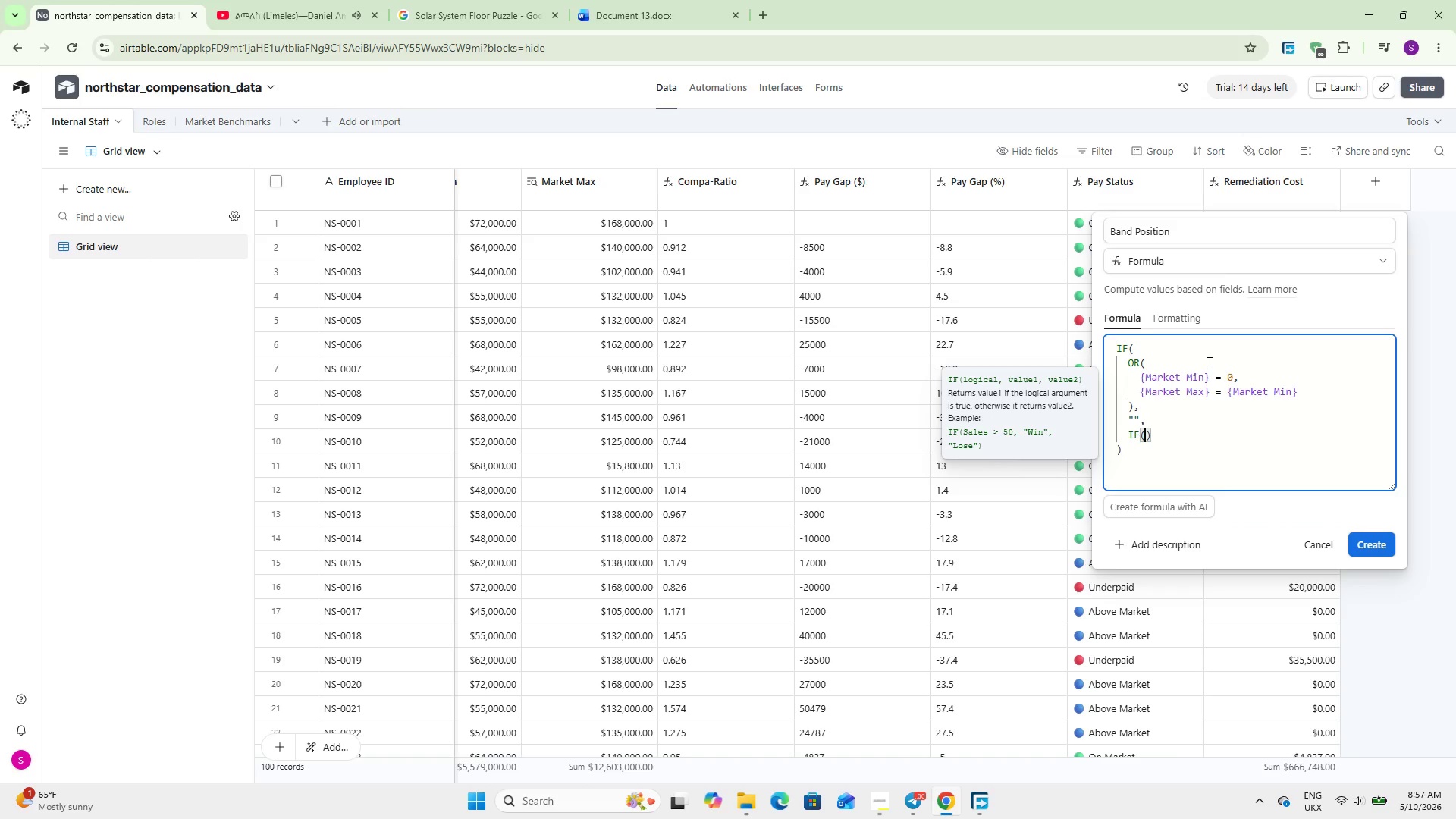 
key(Enter)
 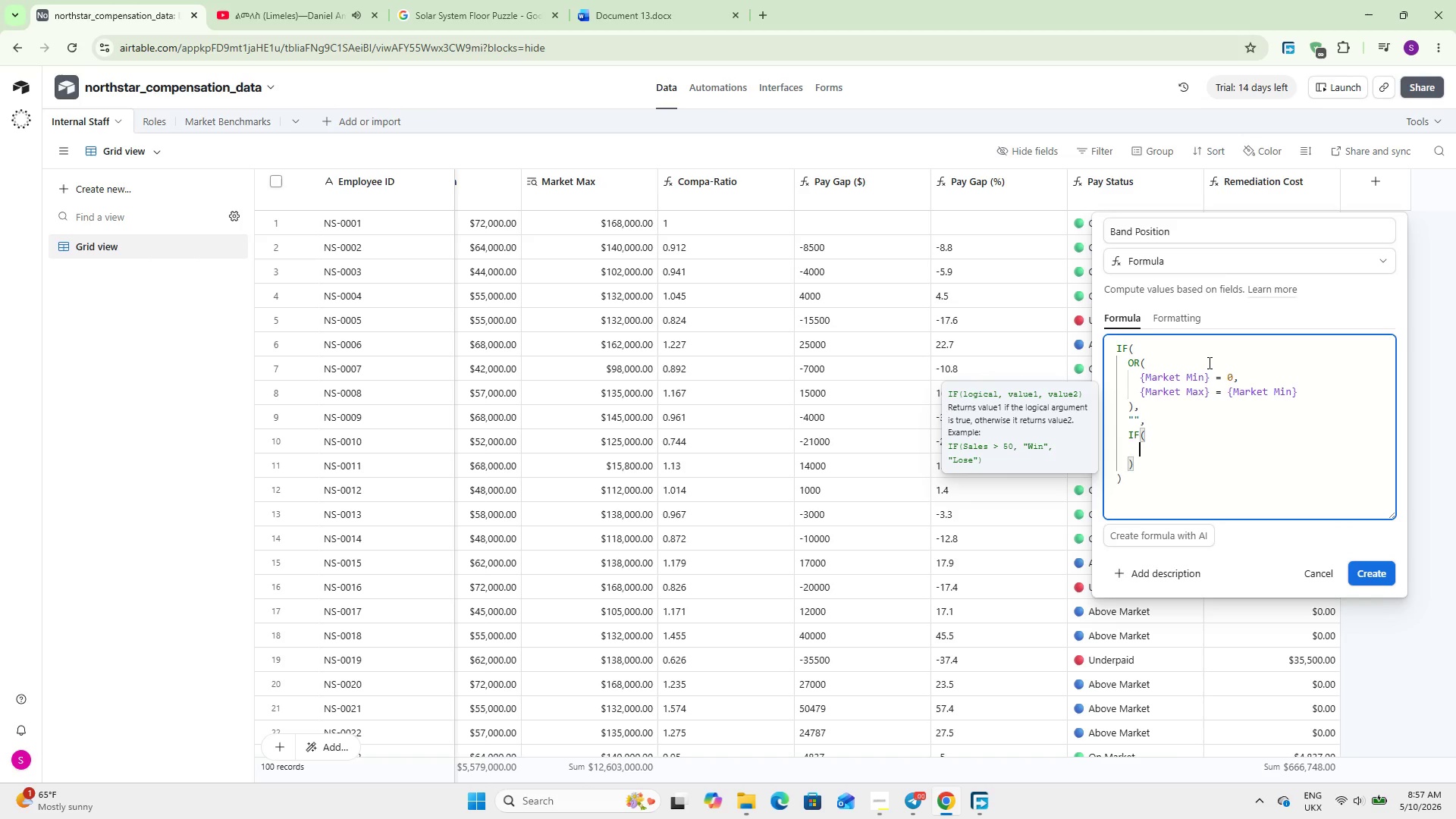 
type(Curr)
 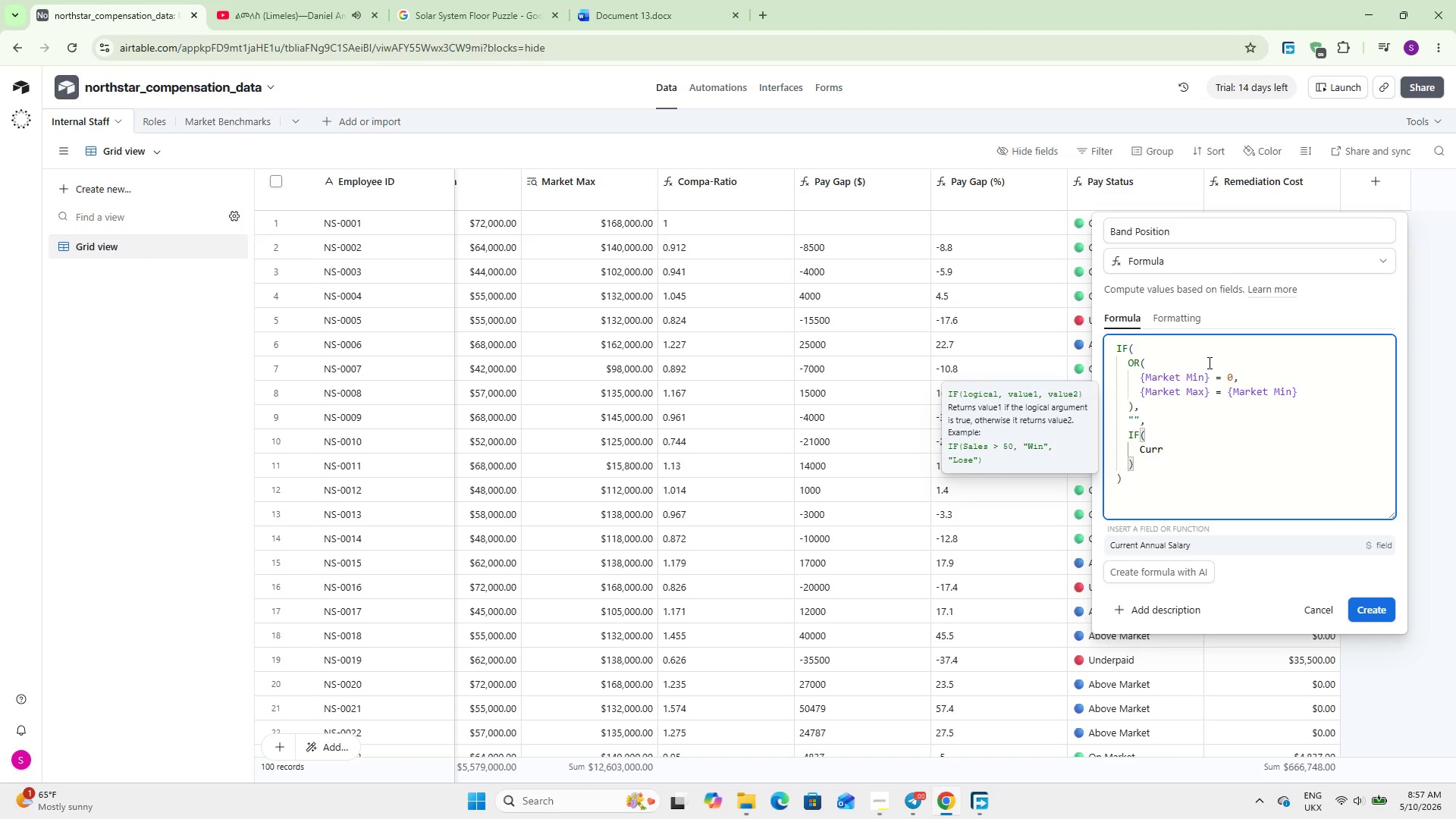 
key(Enter)
 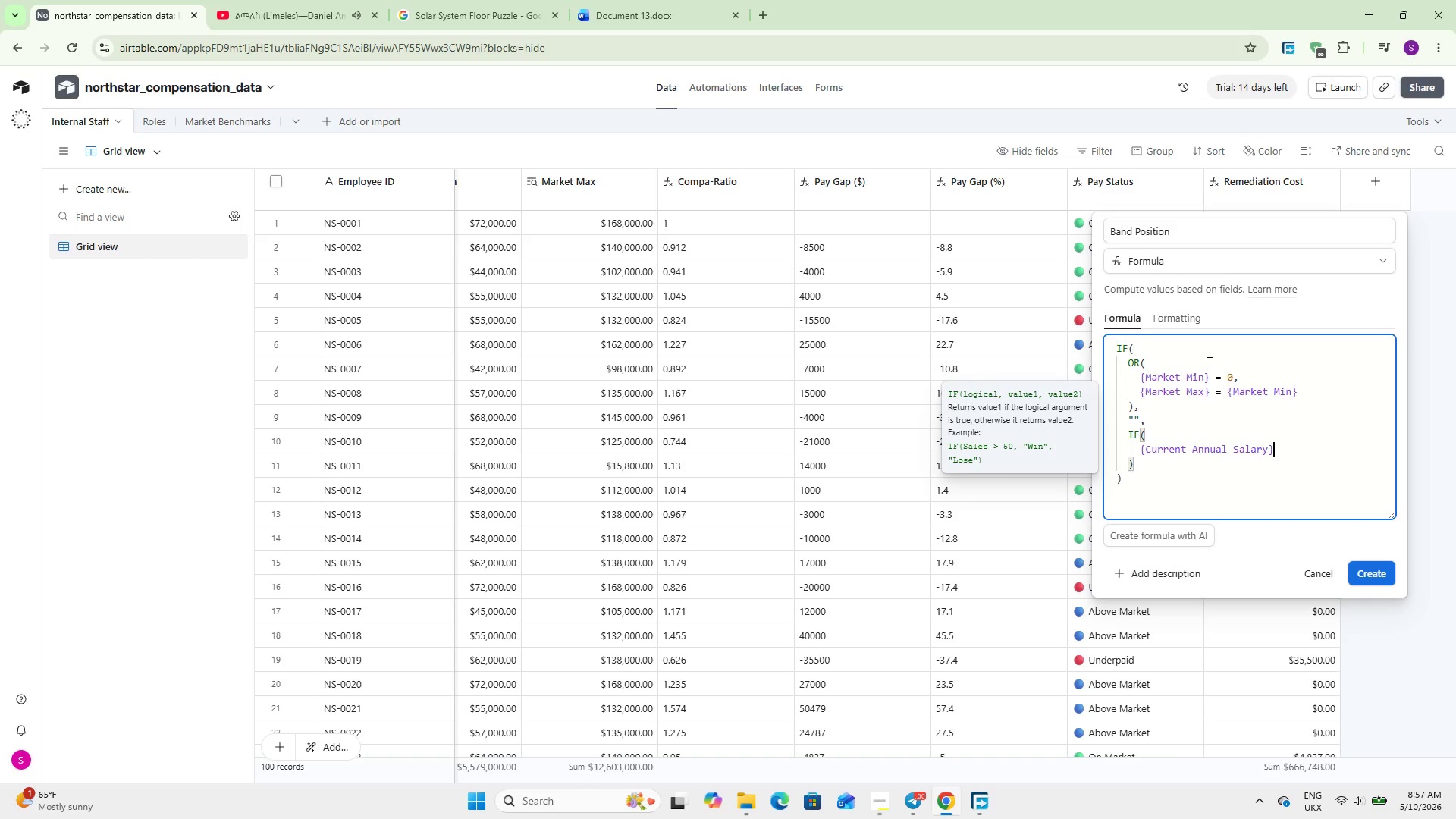 
type( < Market)
 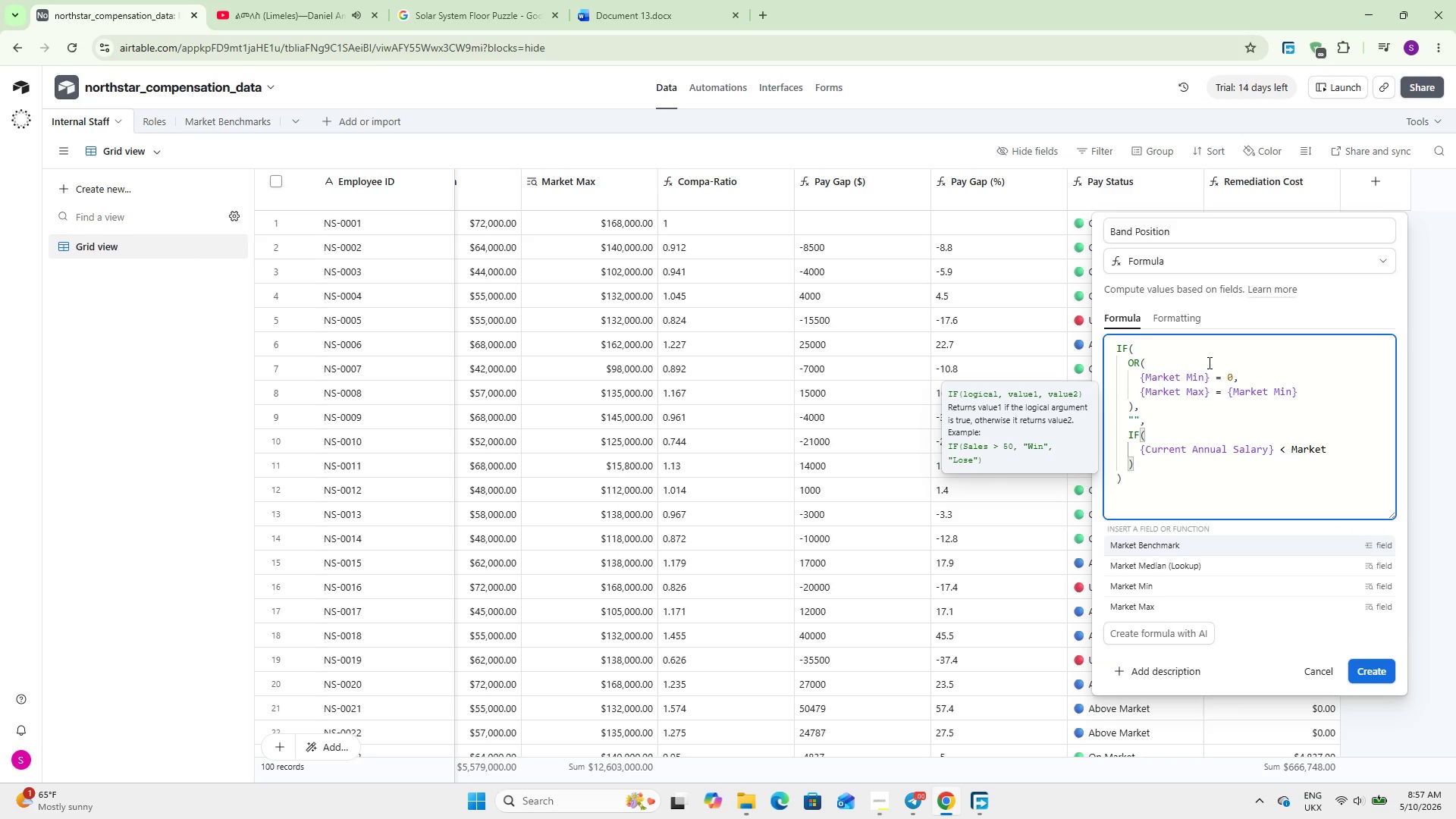 
key(ArrowDown)
 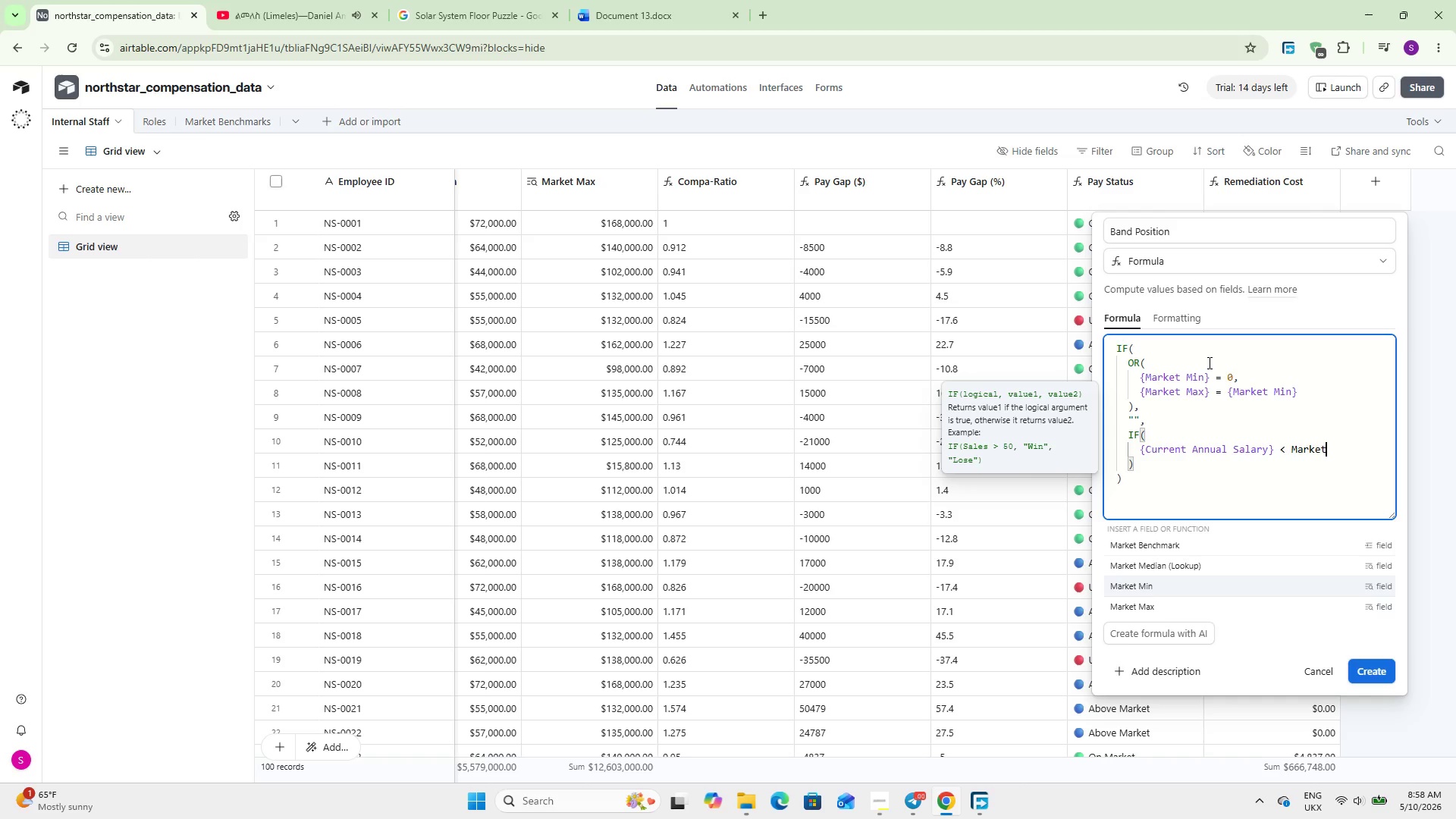 
key(ArrowDown)
 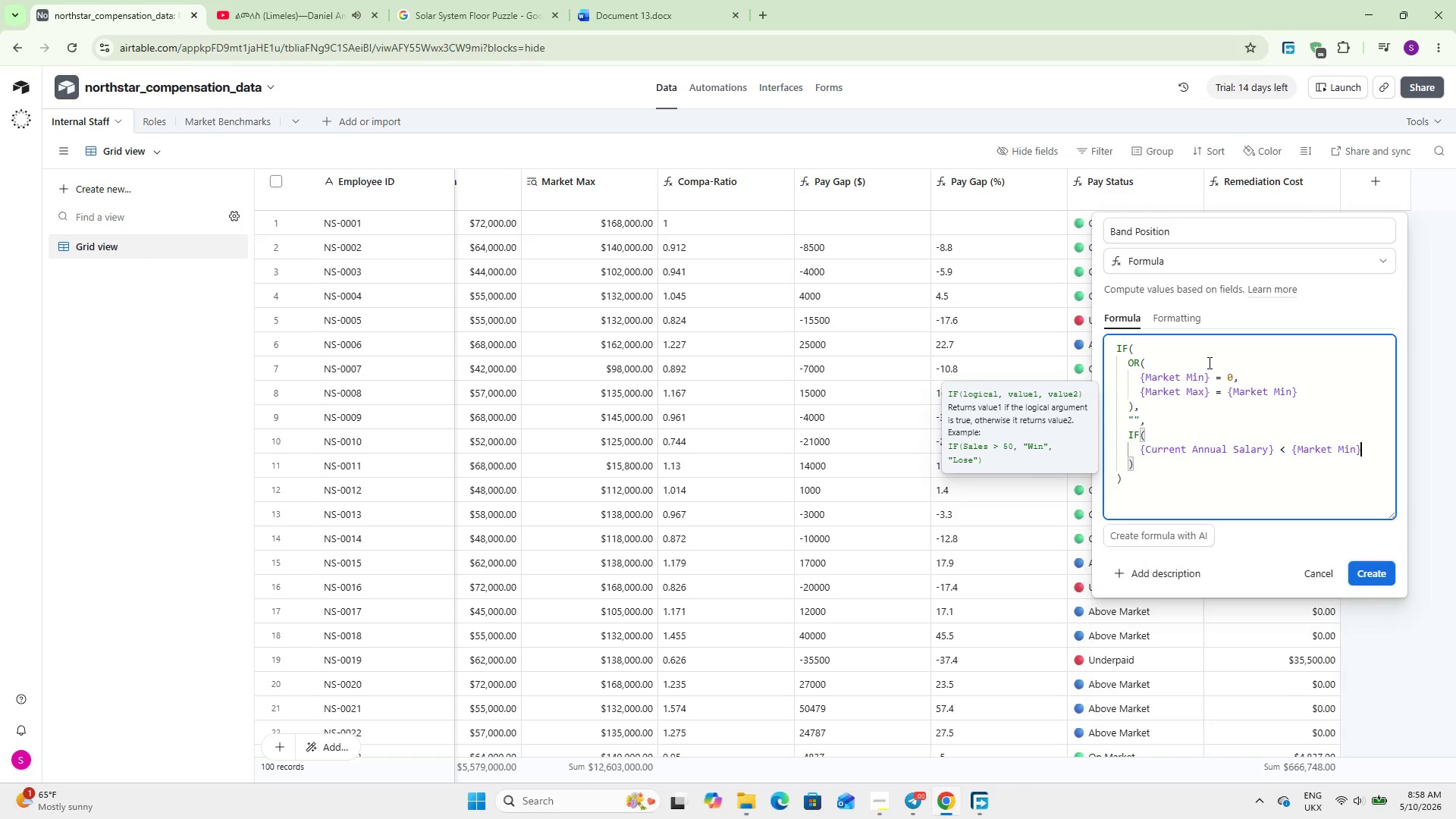 
key(Enter)
 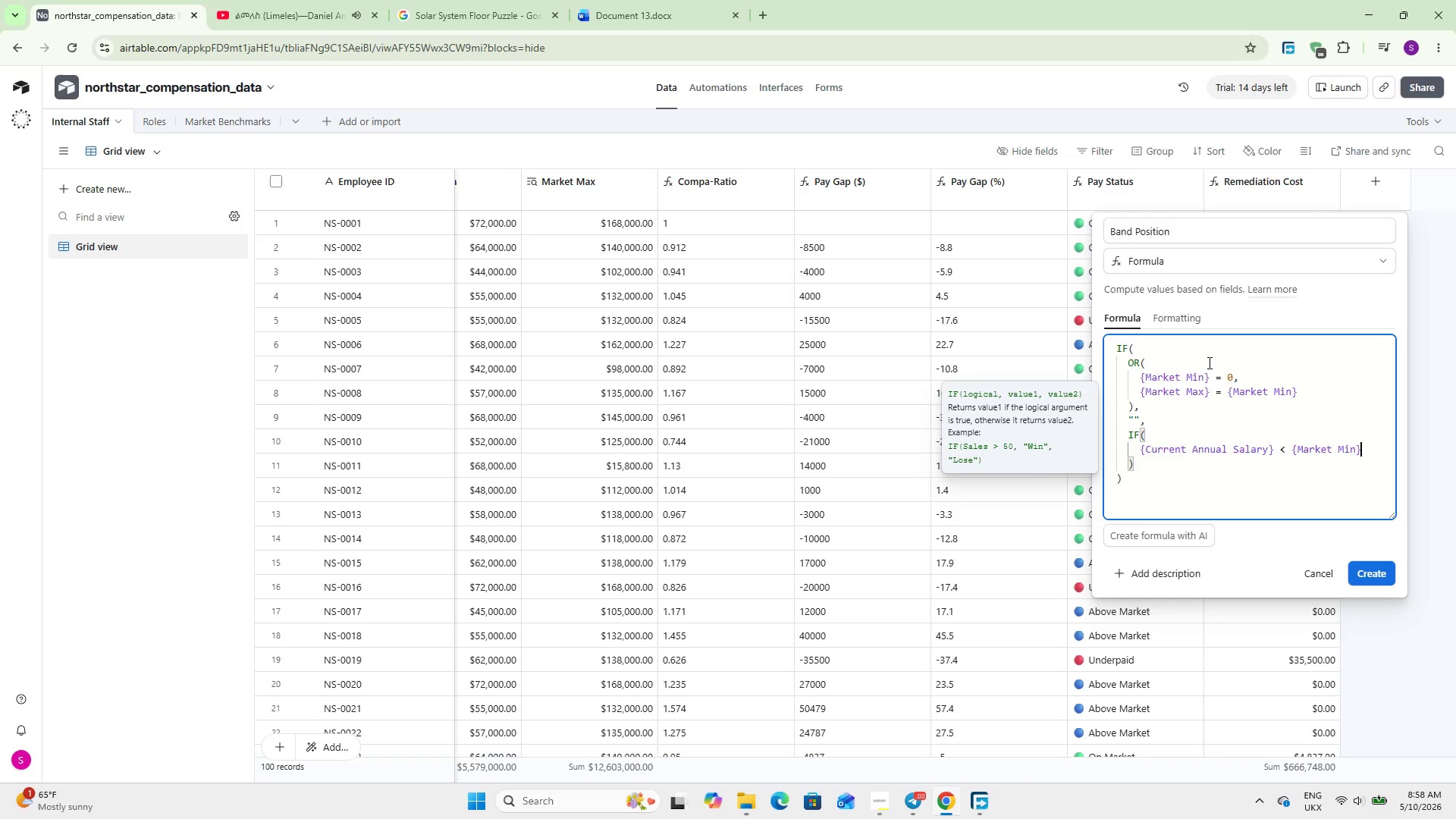 
wait(6.89)
 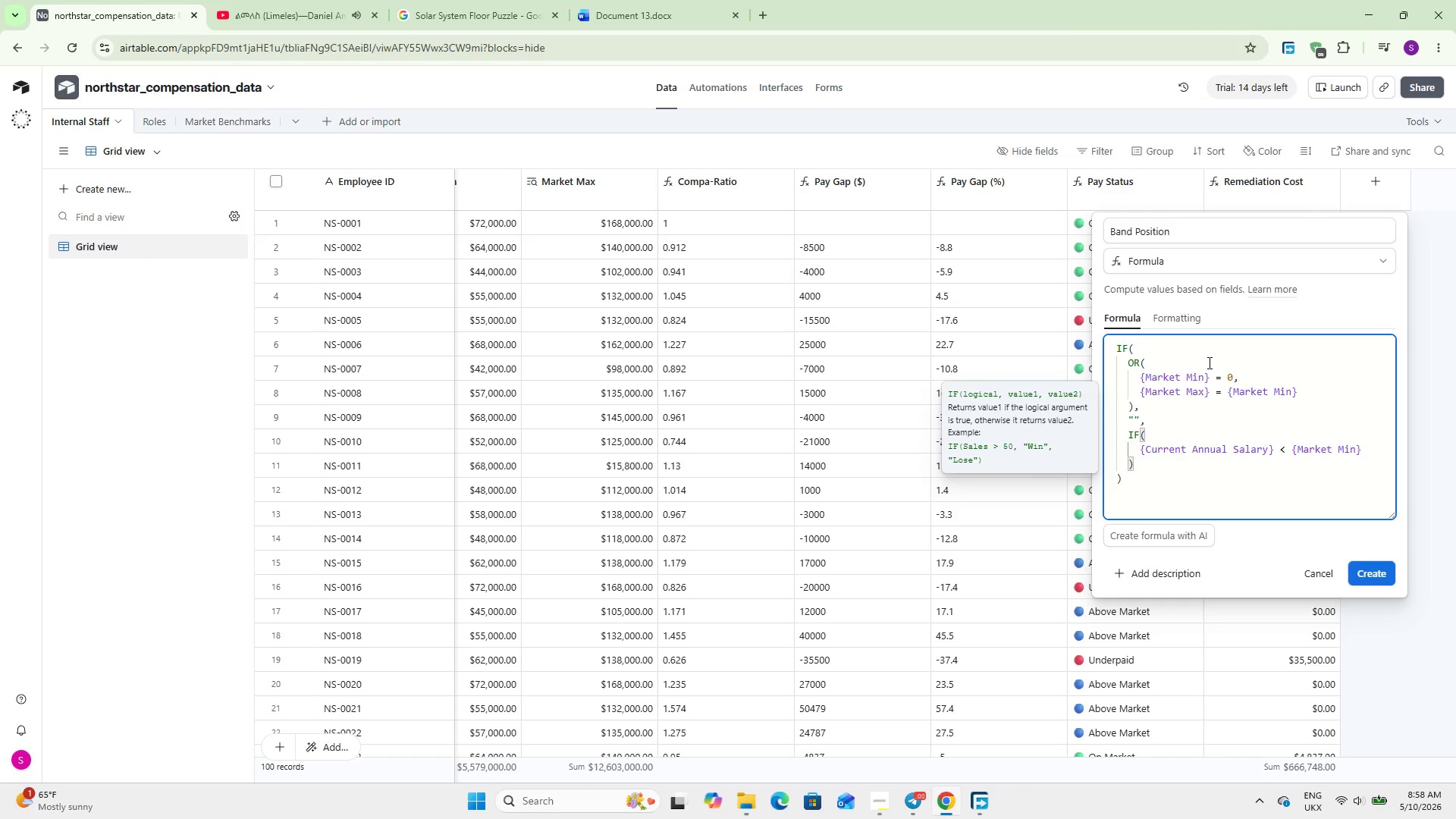 
key(Enter)
 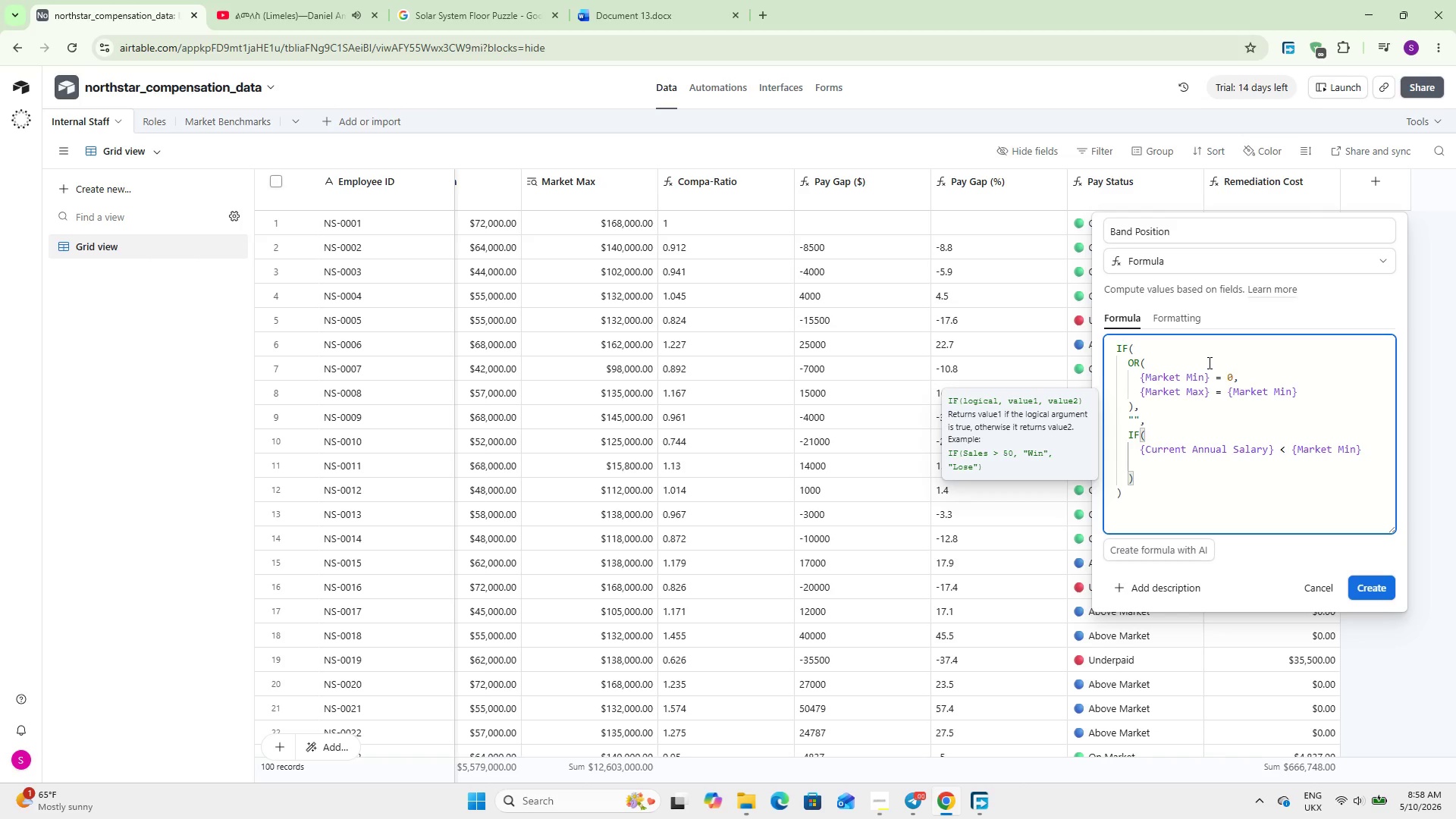 
type(@Below Band)
 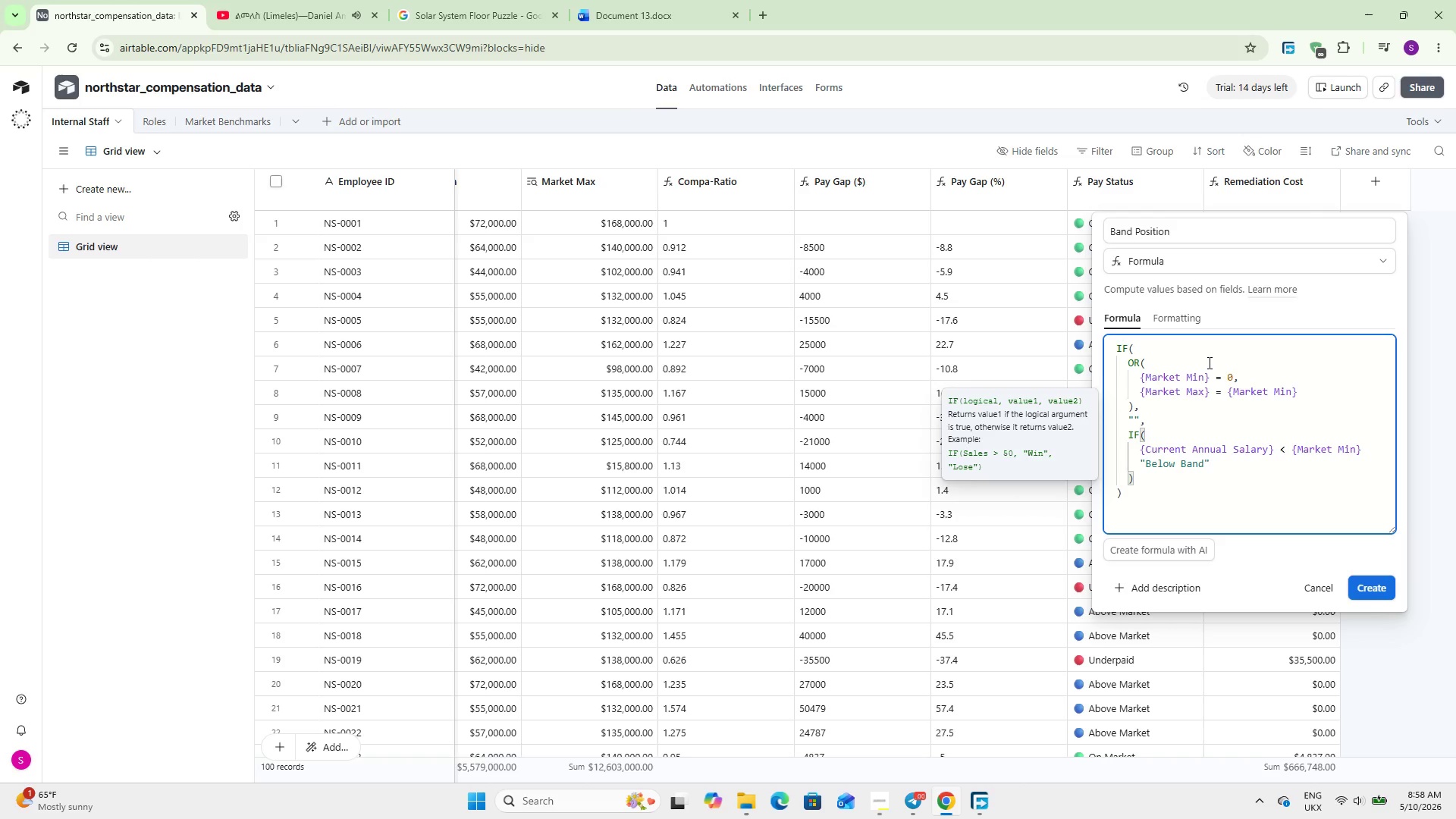 
key(ArrowRight)
 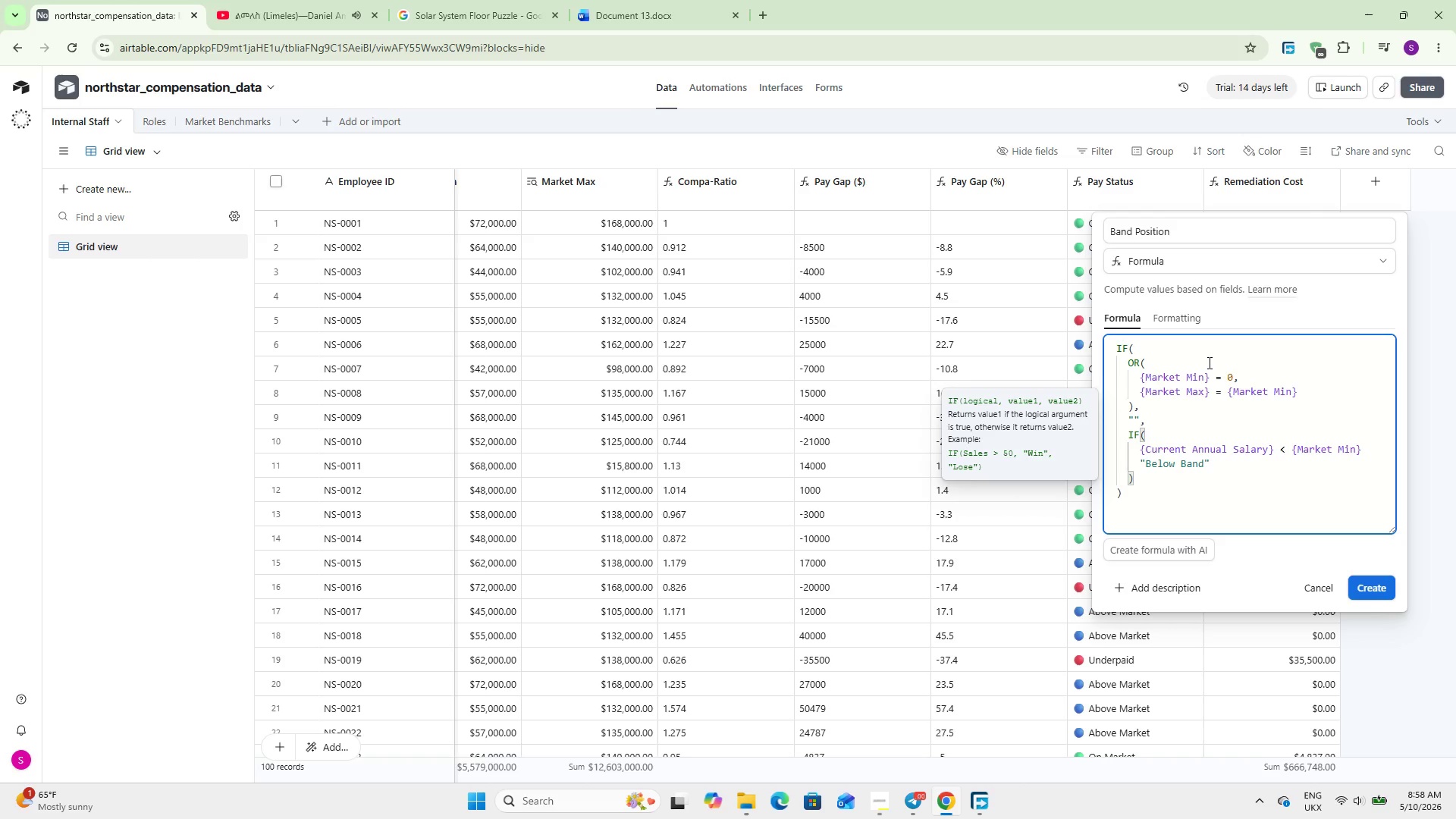 
key(Comma)
 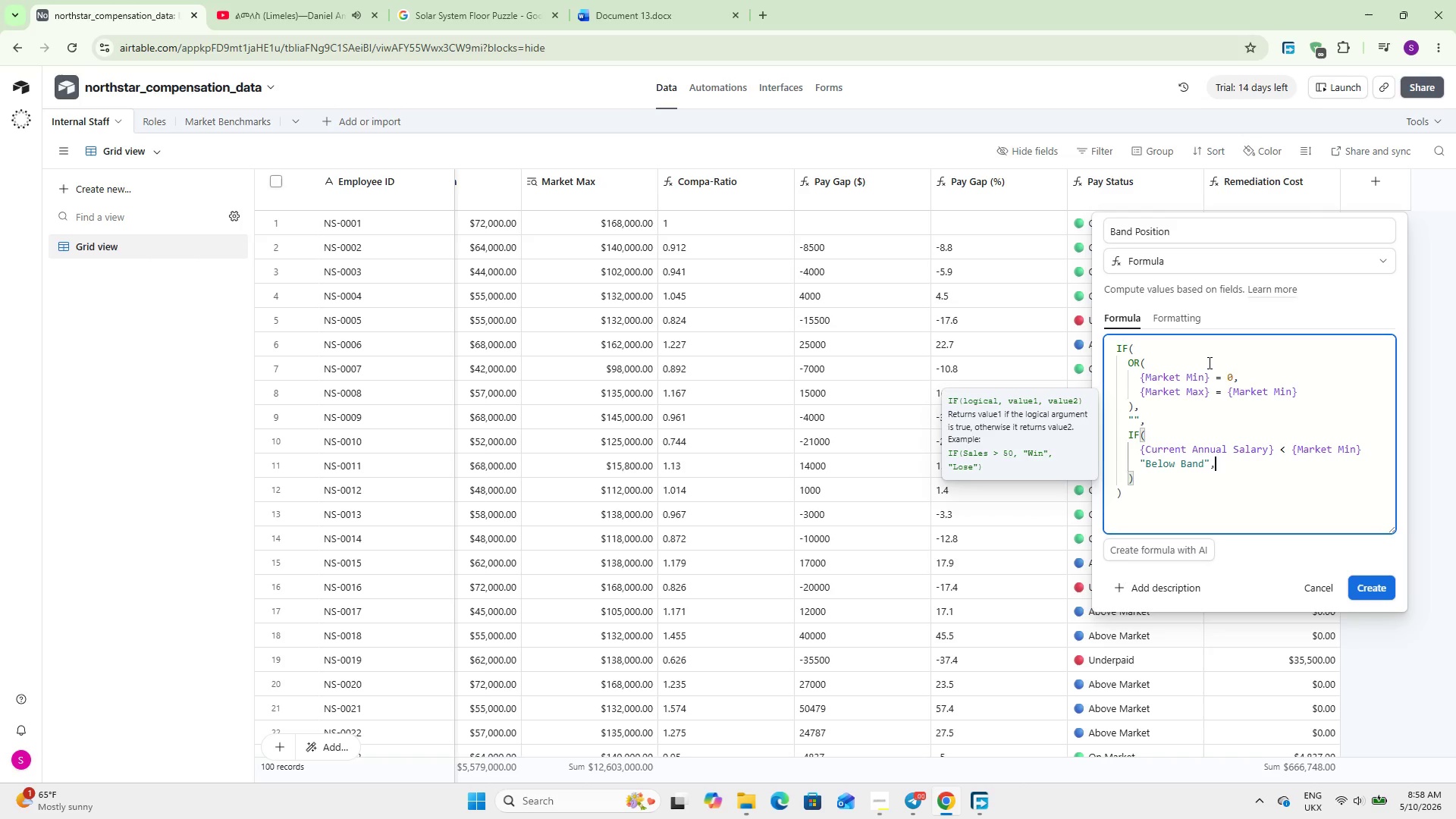 
key(Enter)
 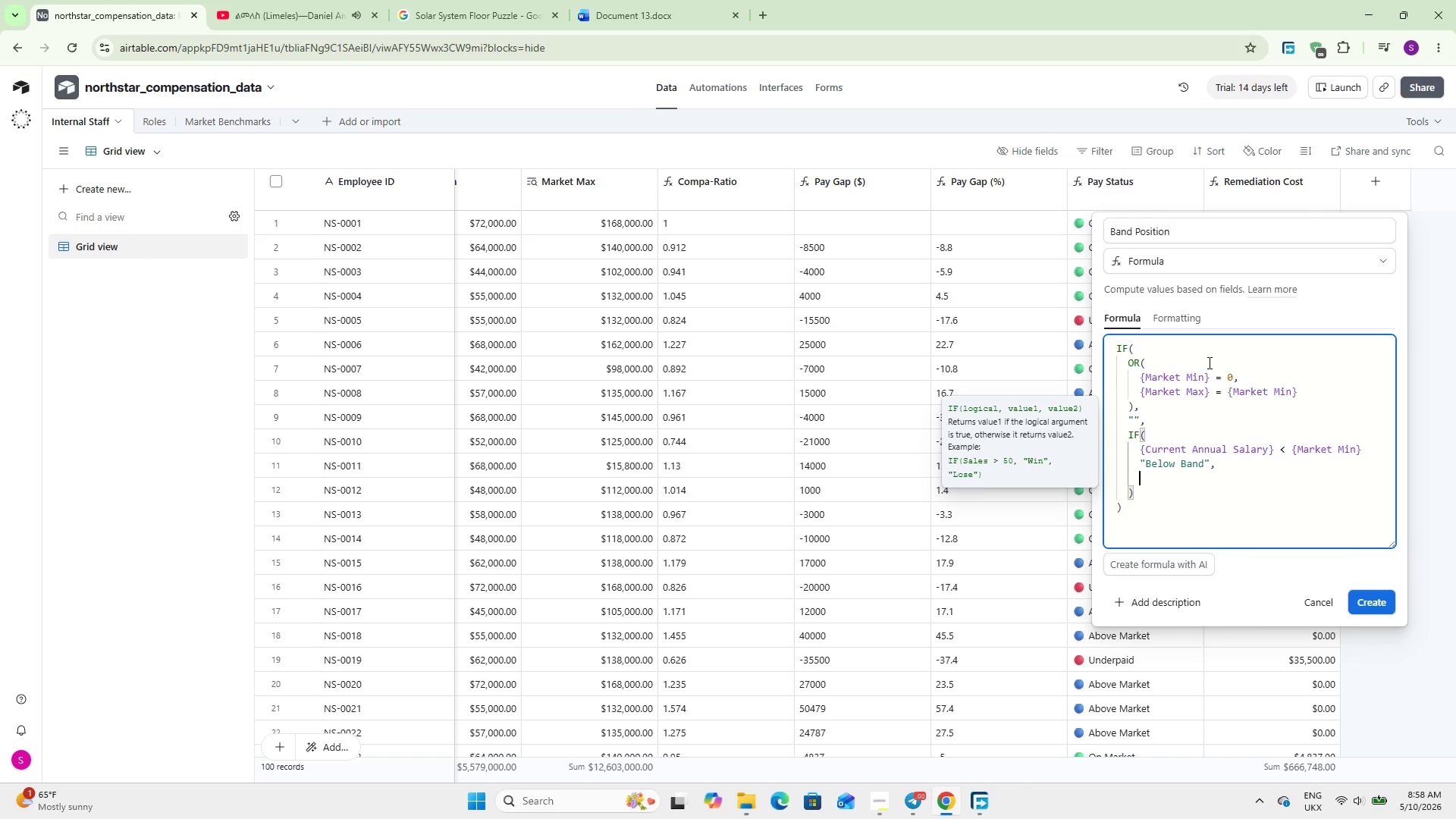 
type(IF()
 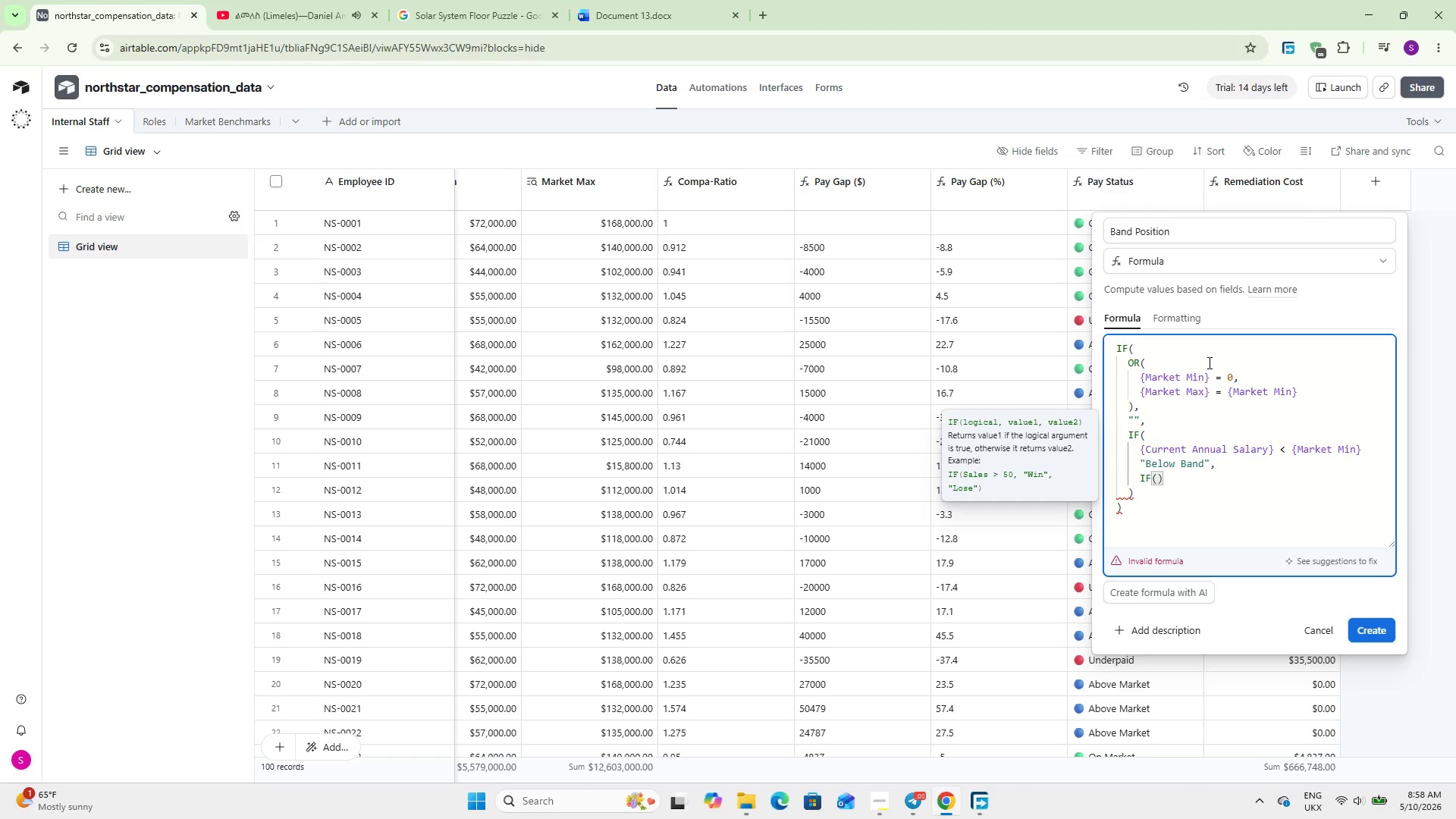 
key(Enter)
 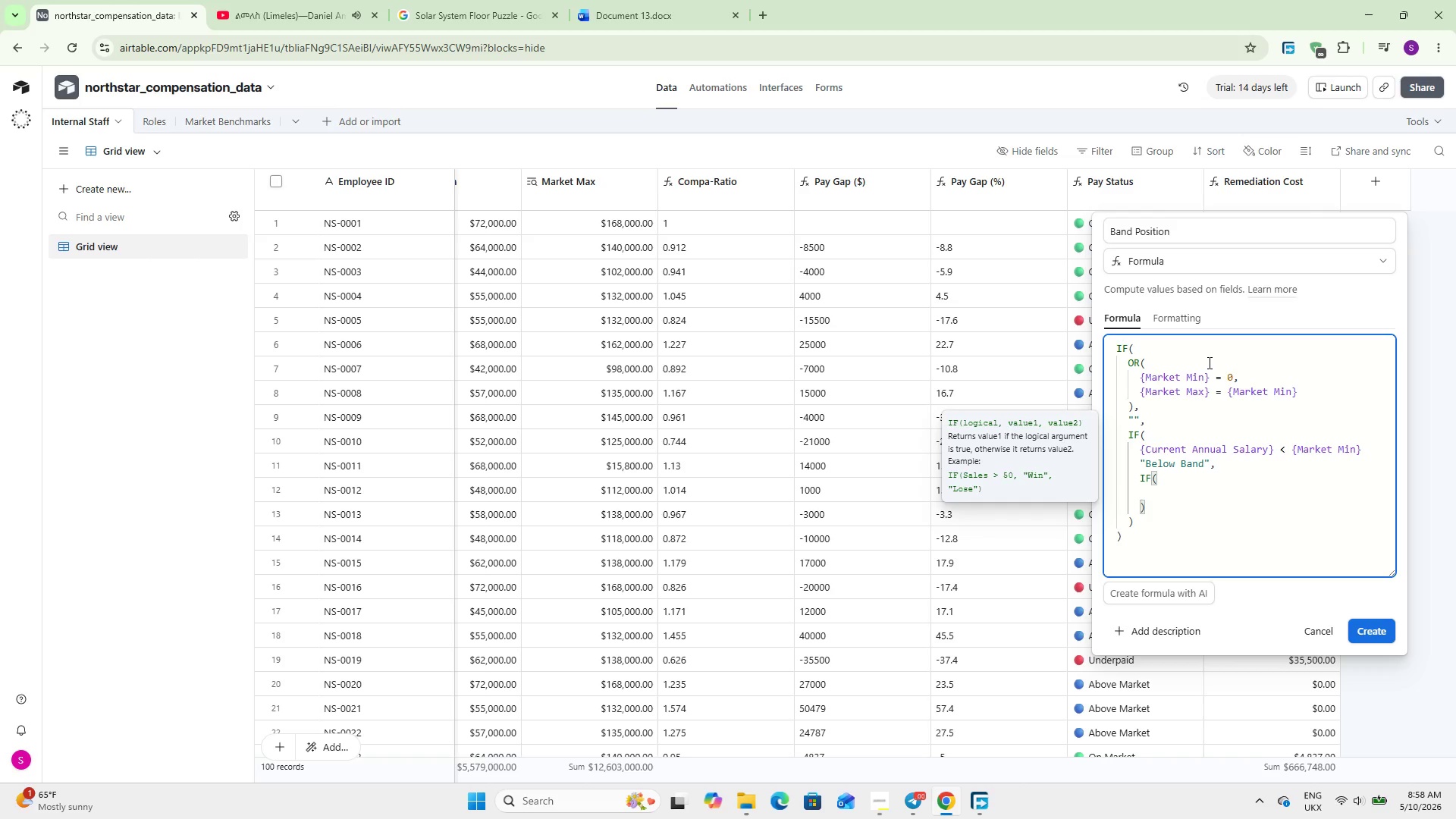 
wait(6.05)
 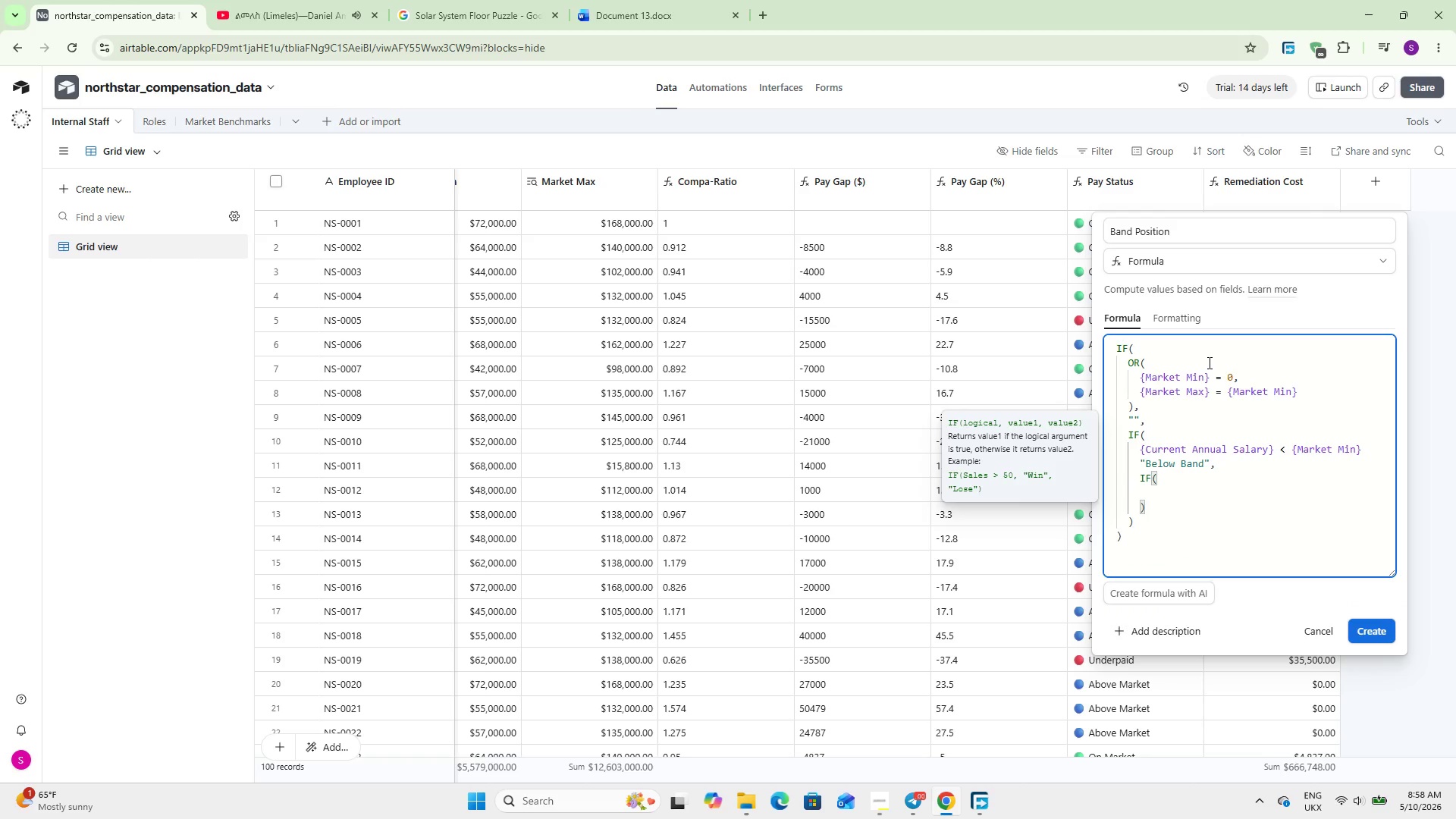 
type(curre)
 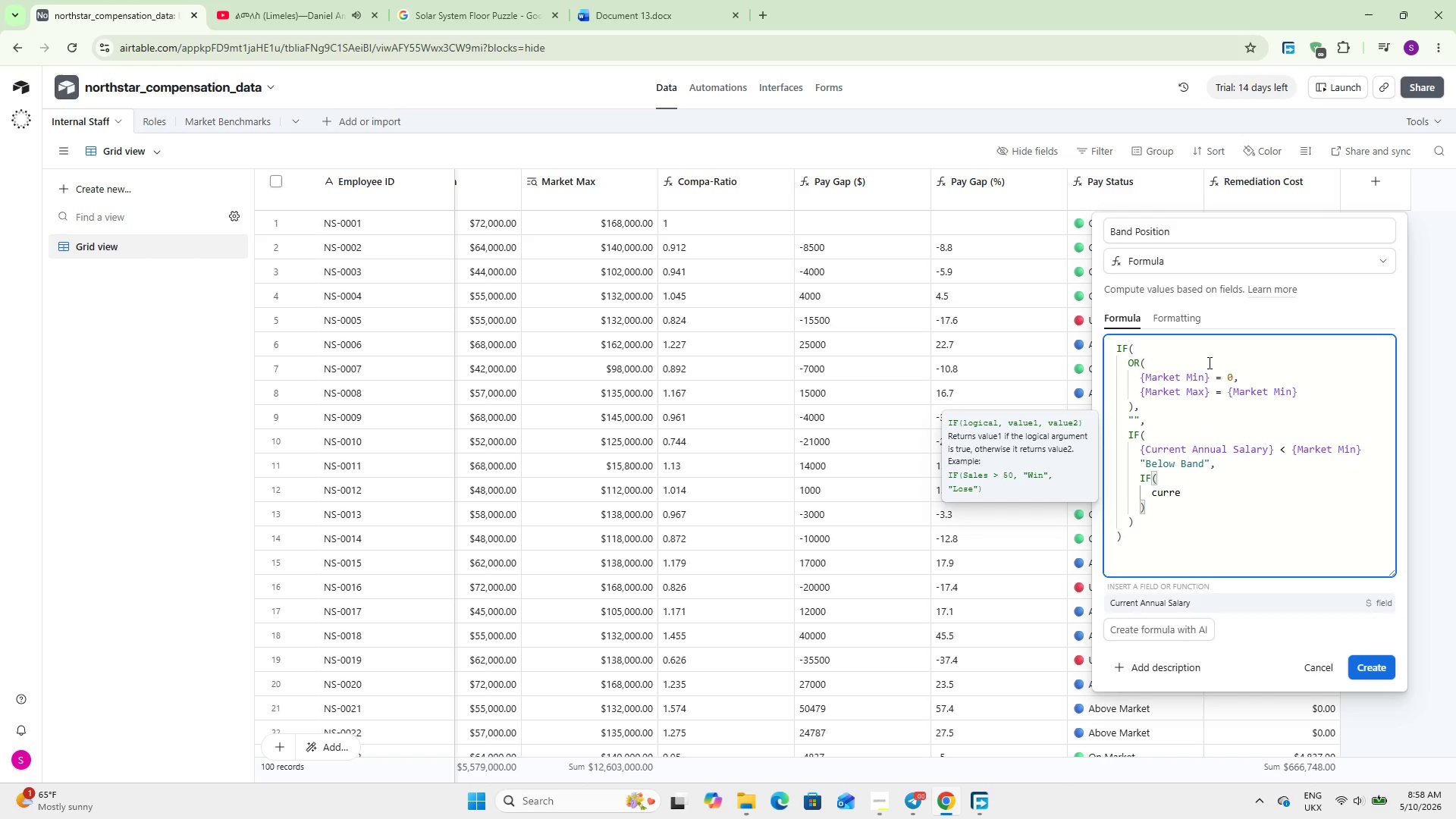 
key(Enter)
 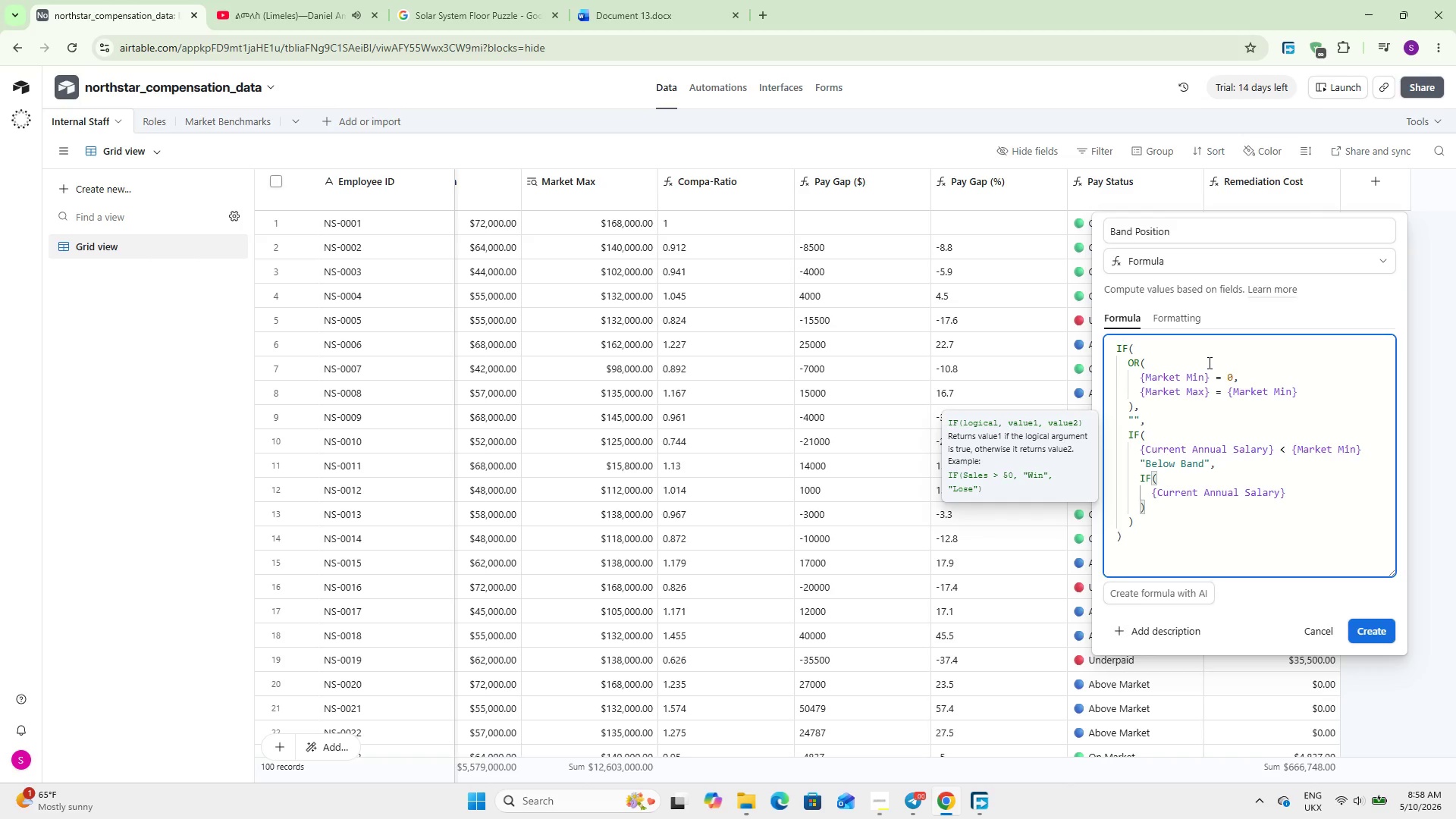 
type( > Mar)
 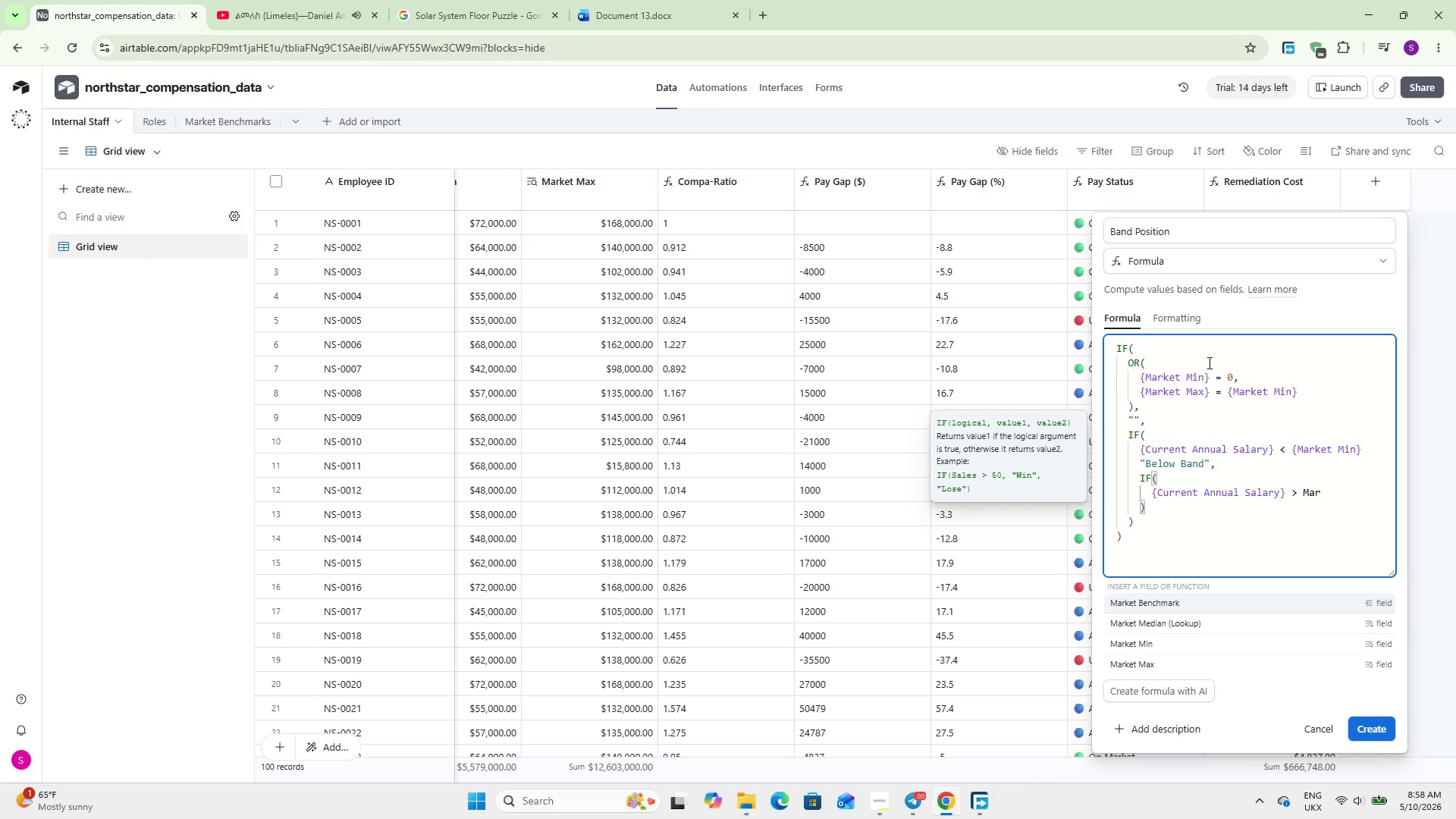 
key(ArrowDown)
 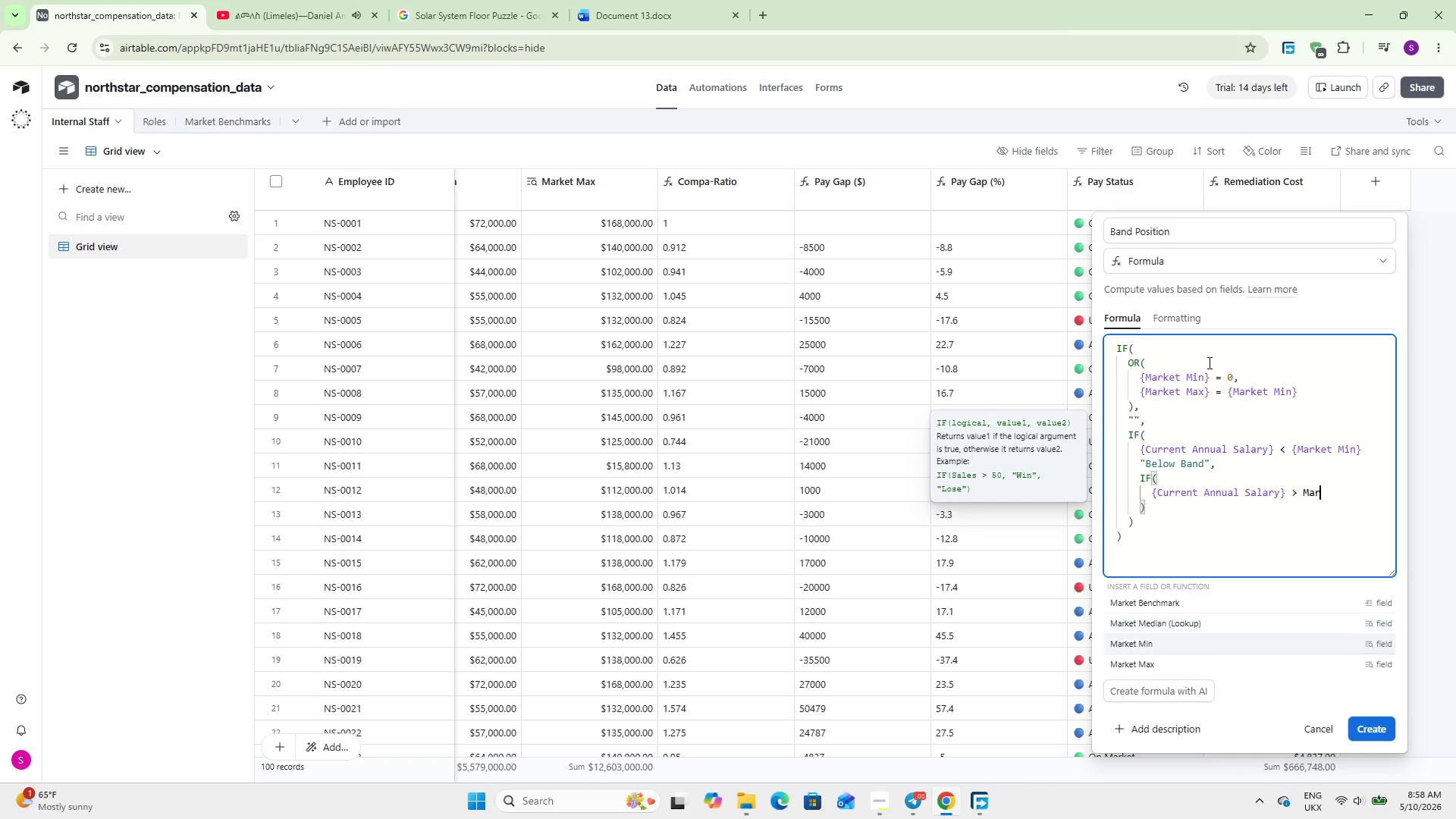 
key(ArrowDown)
 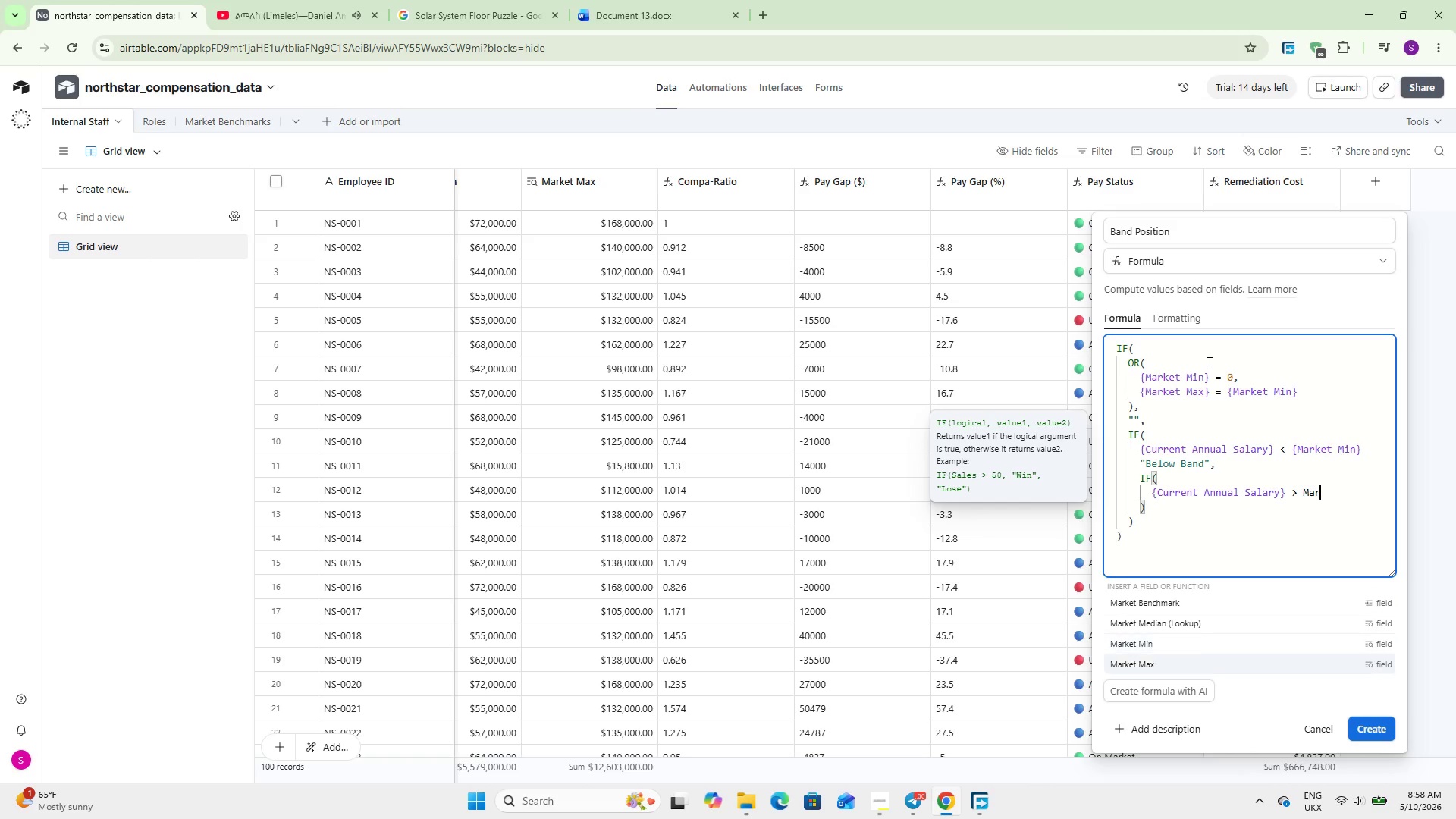 
key(ArrowDown)
 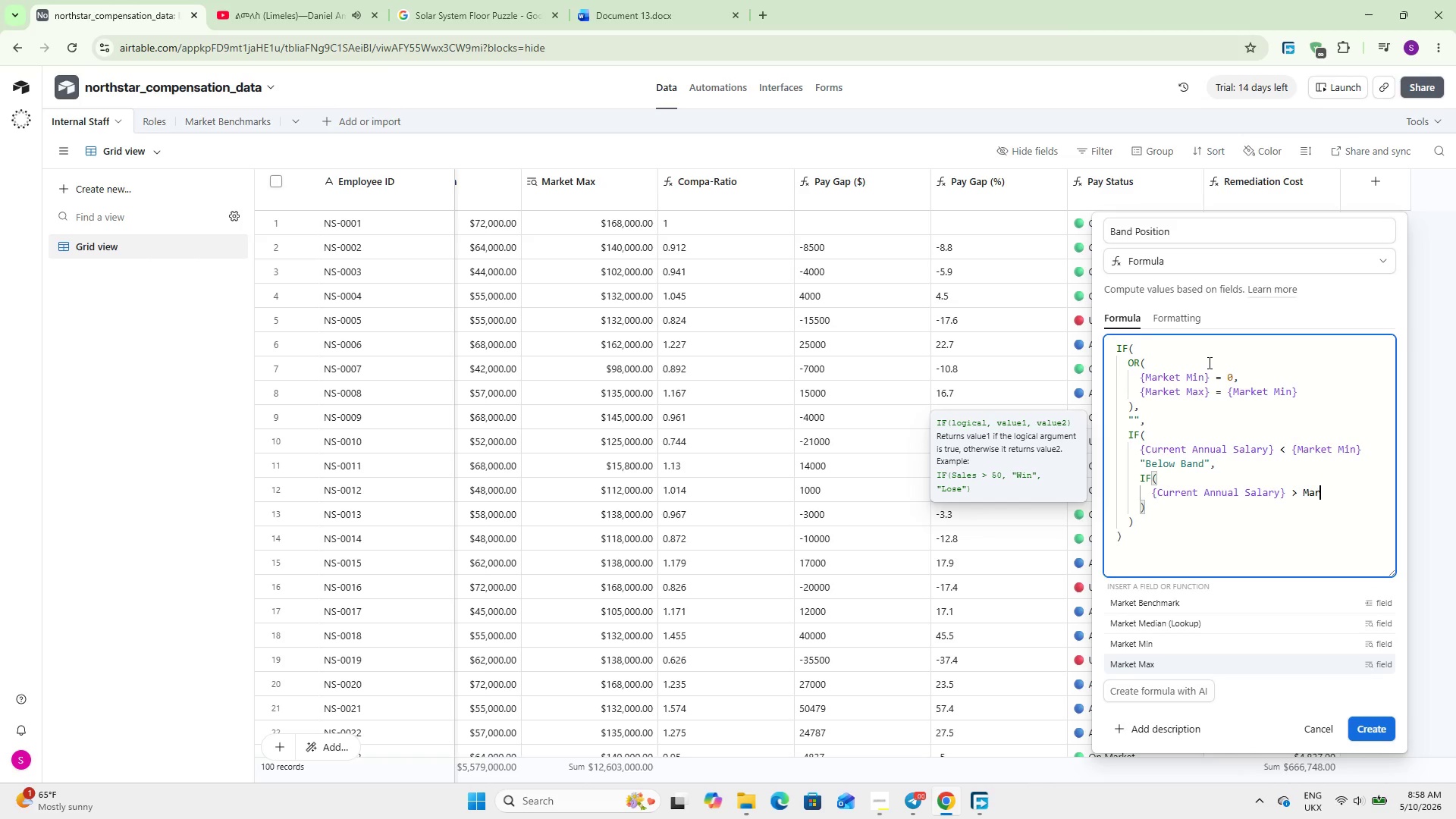 
key(Enter)
 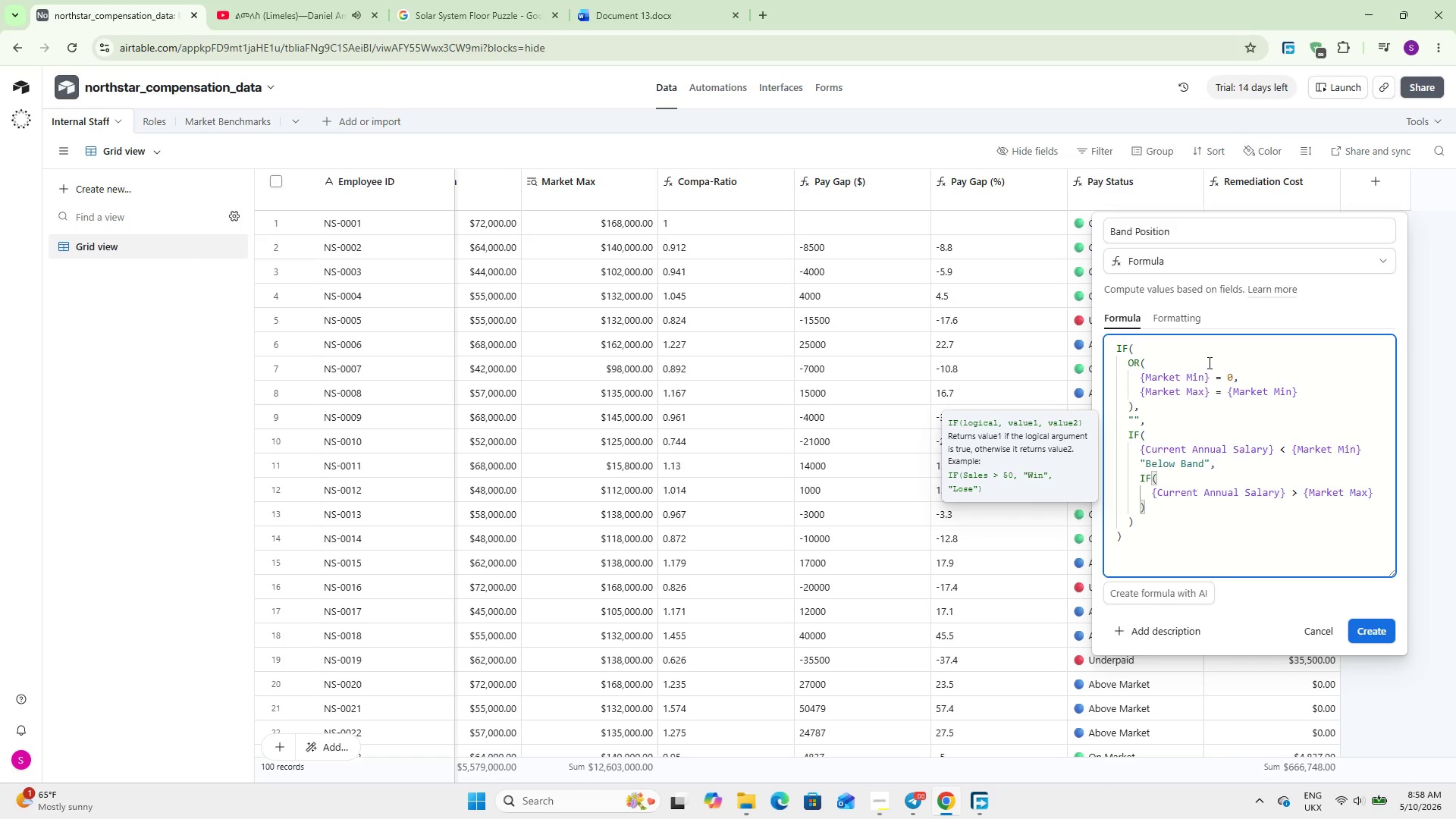 
wait(6.05)
 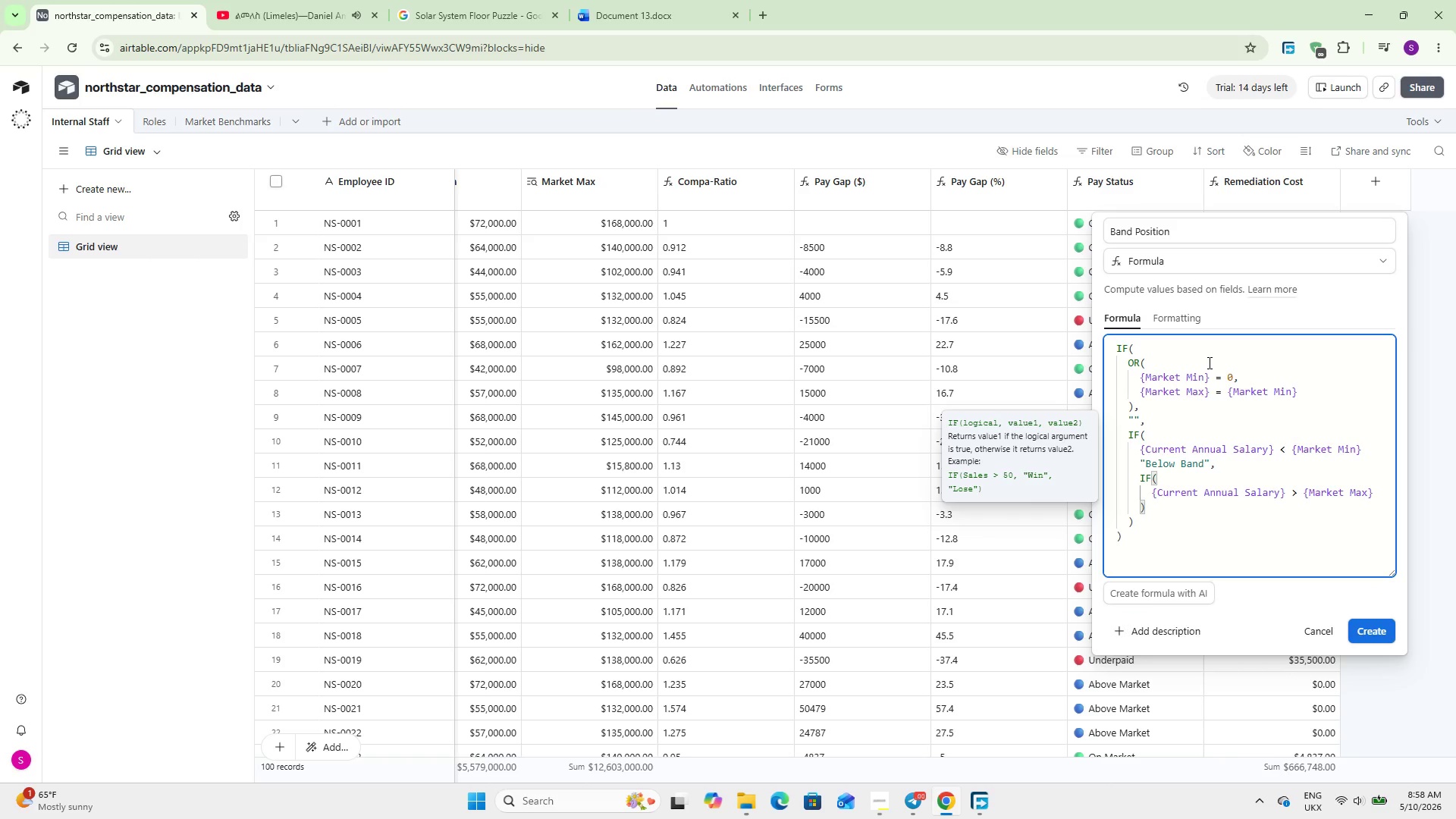 
key(Comma)
 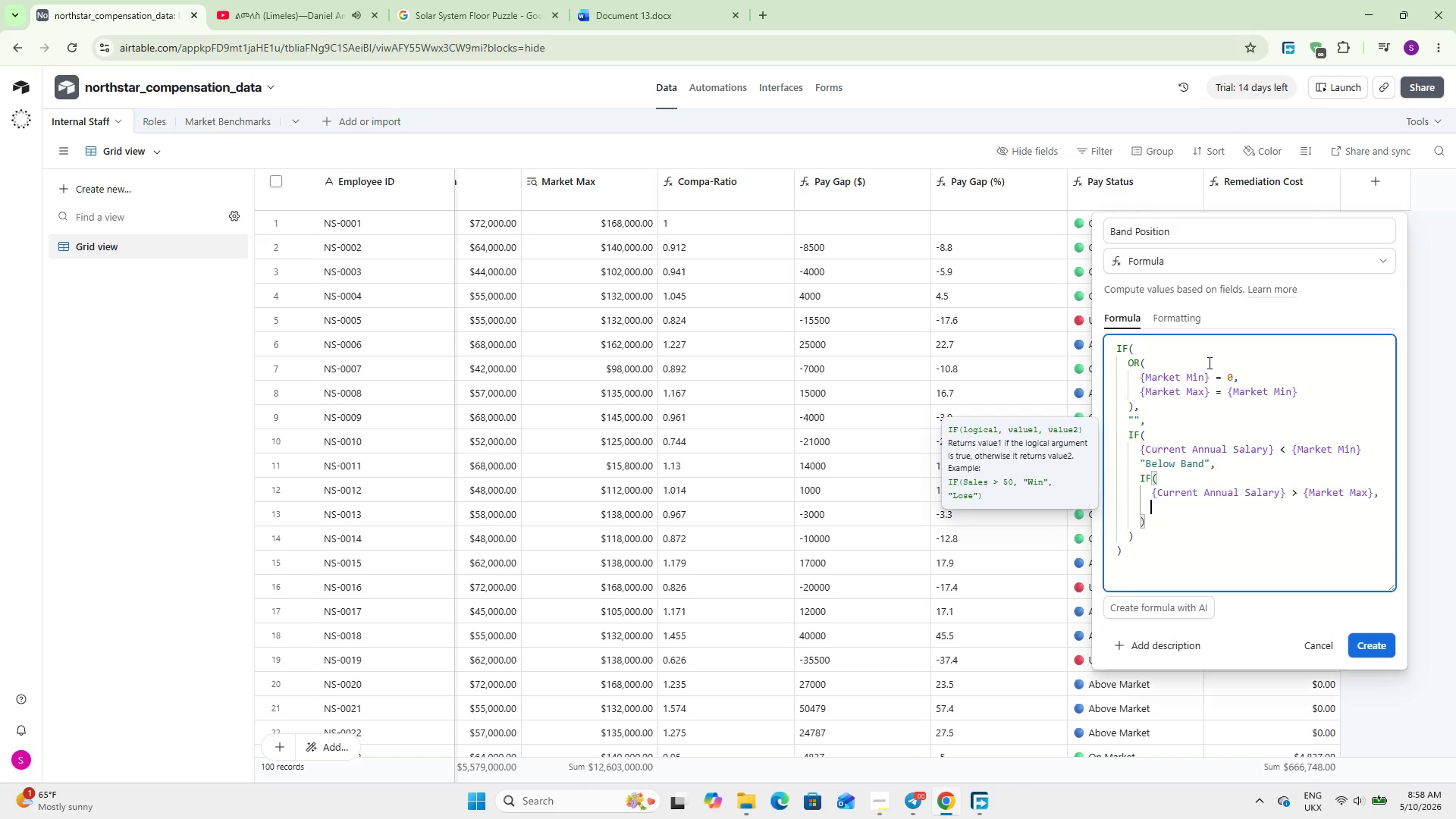 
key(Enter)
 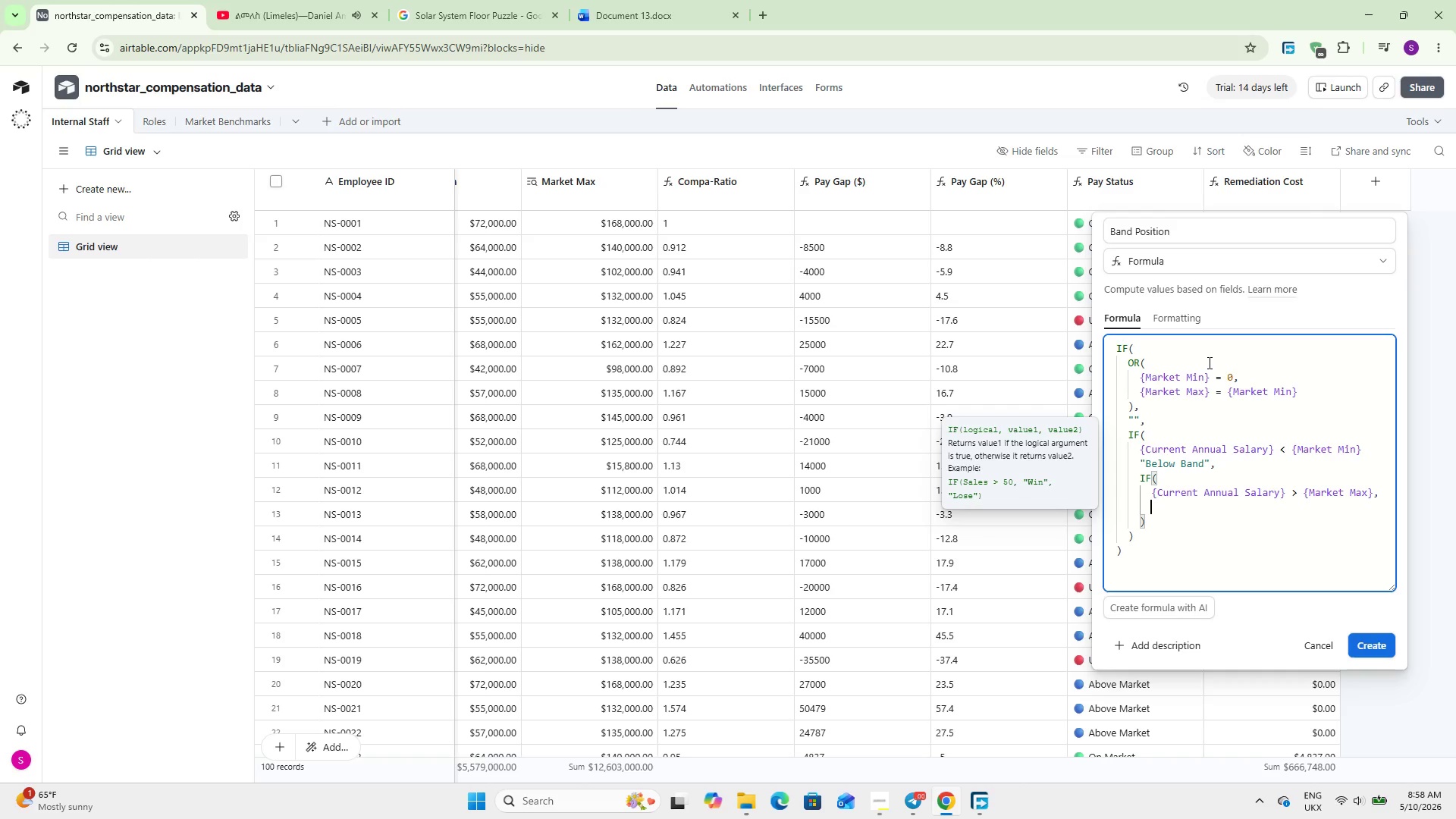 
type(@Above Band)
 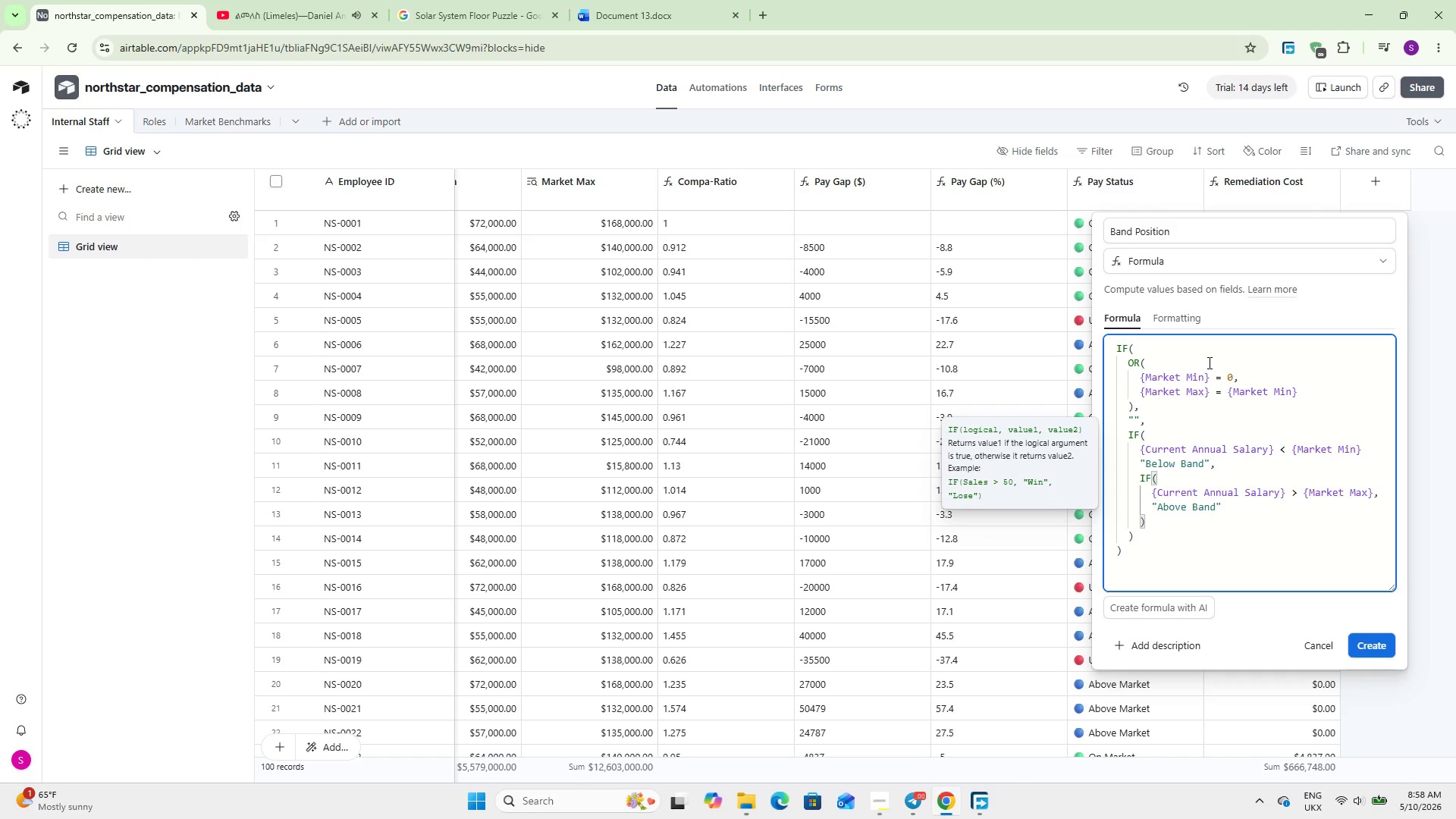 
key(ArrowRight)
 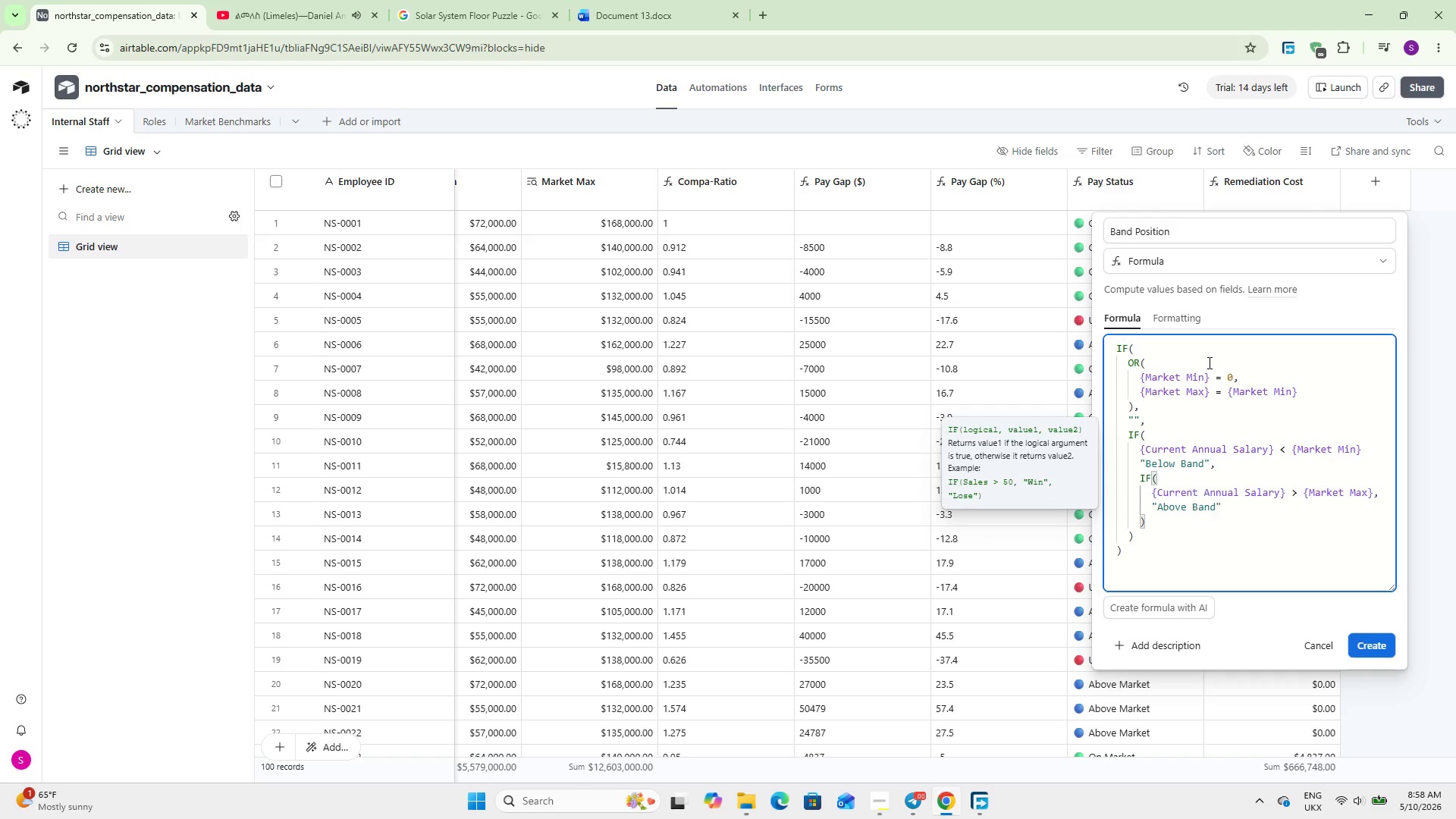 
key(Comma)
 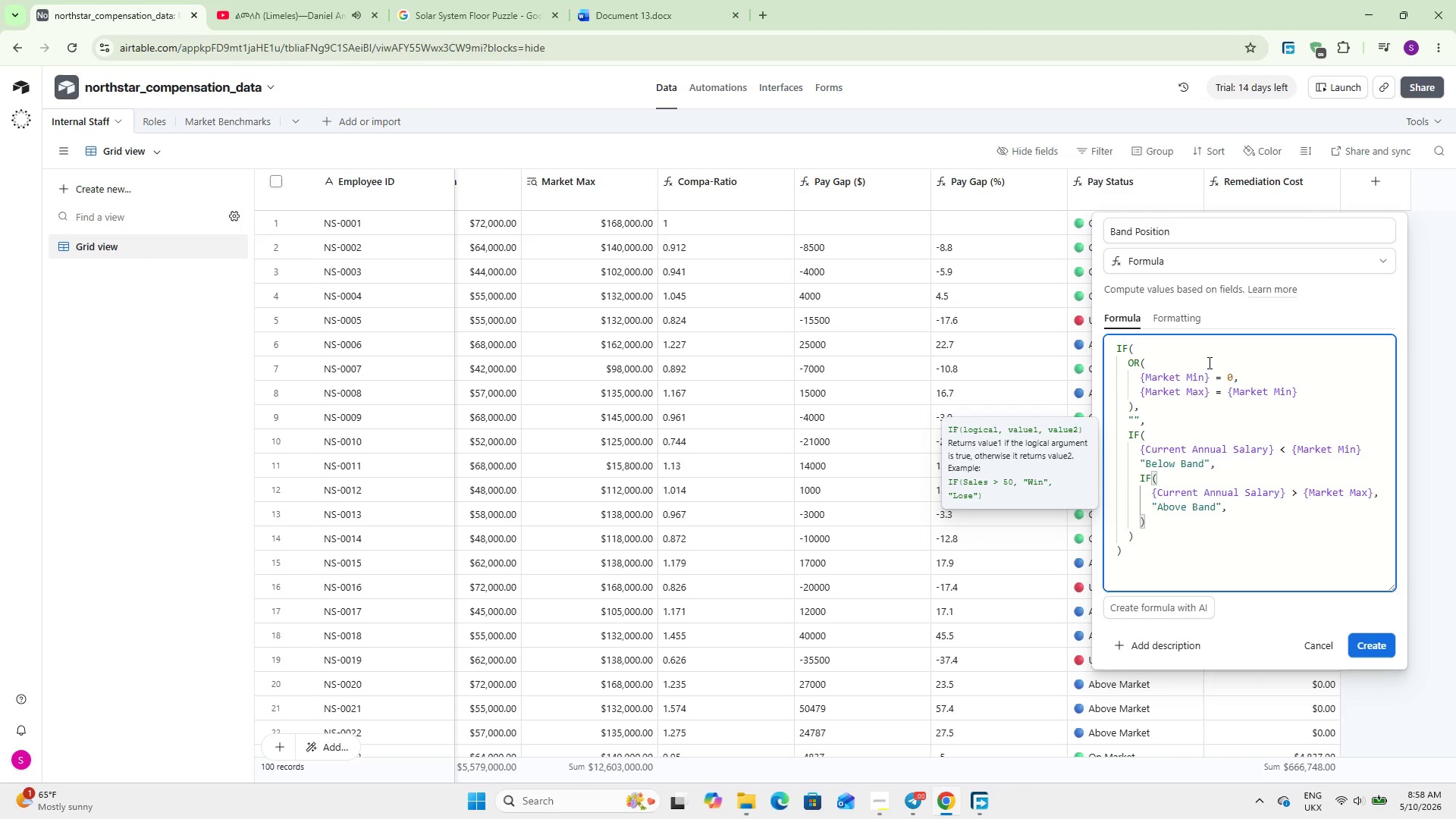 
key(Enter)
 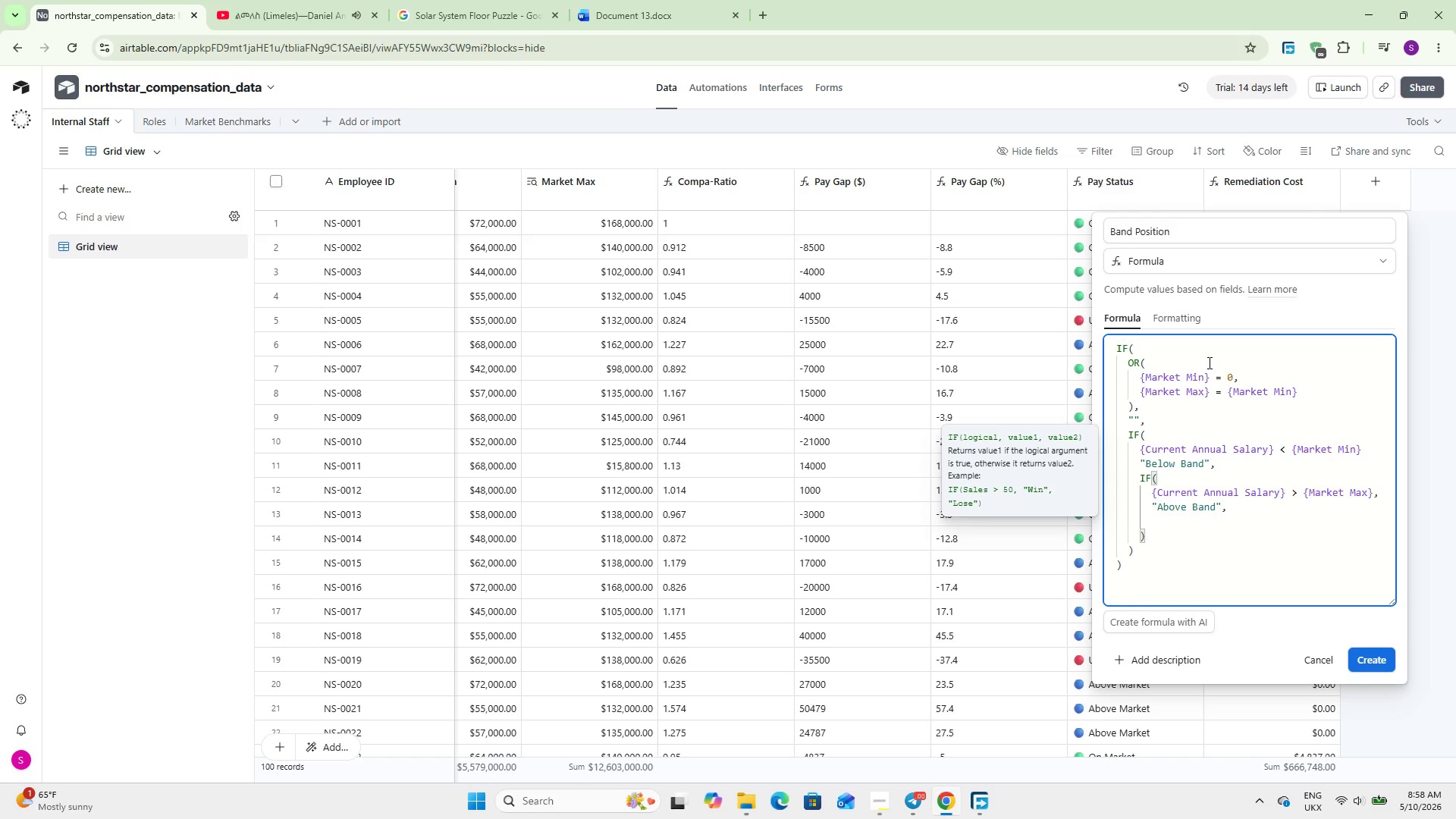 
type(ROUND)
 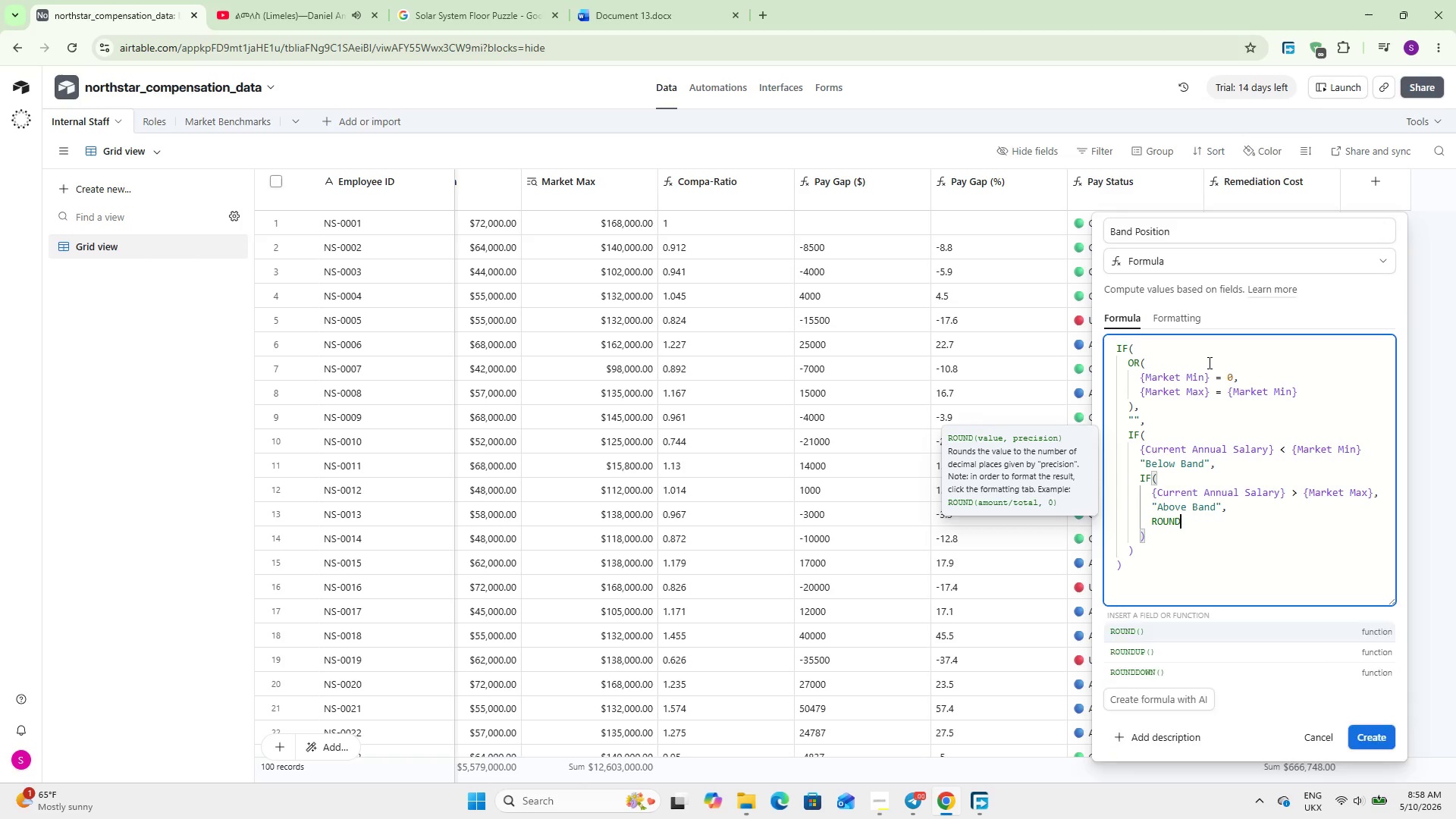 
key(Enter)
 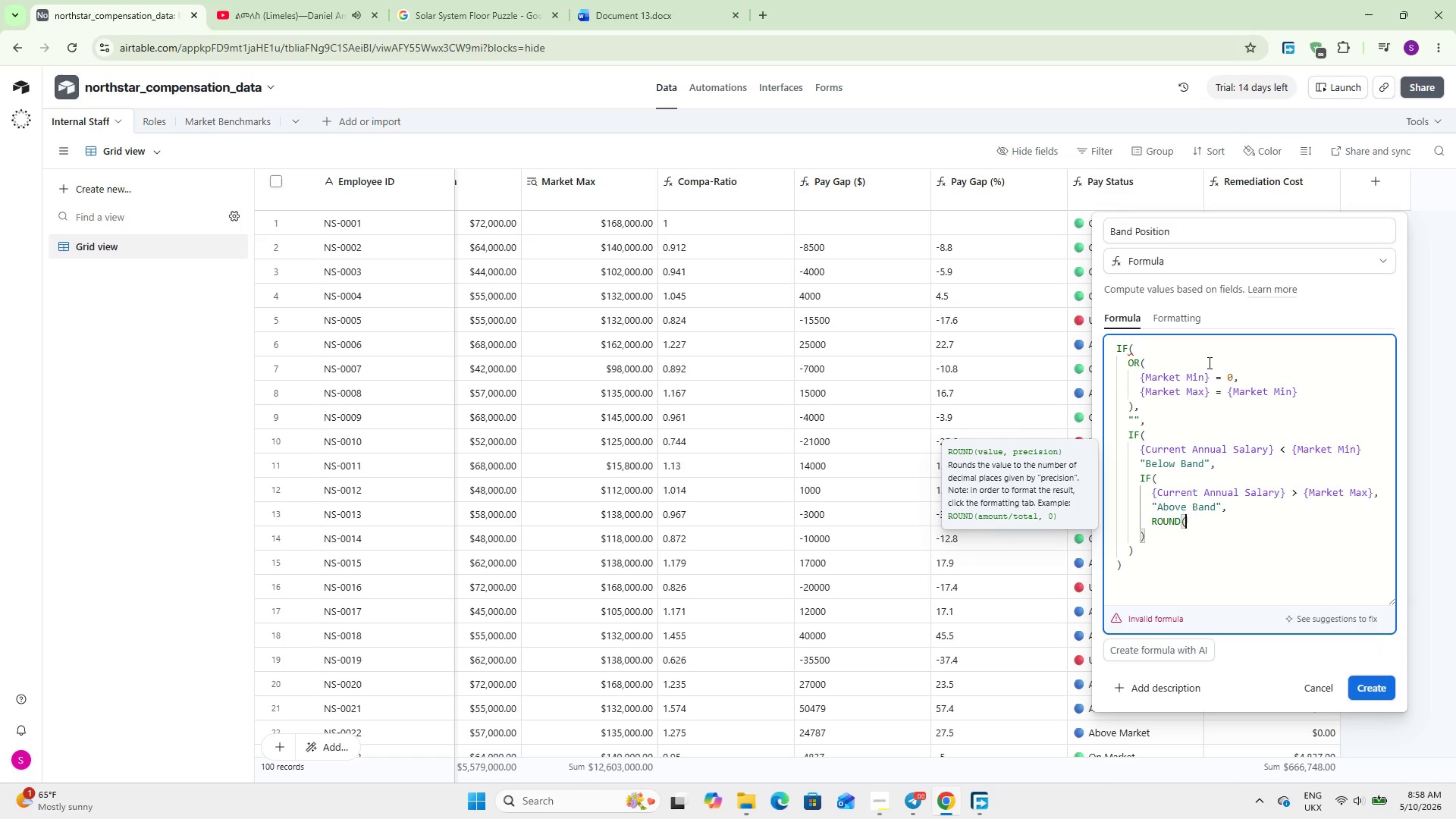 
key(Shift+0)
 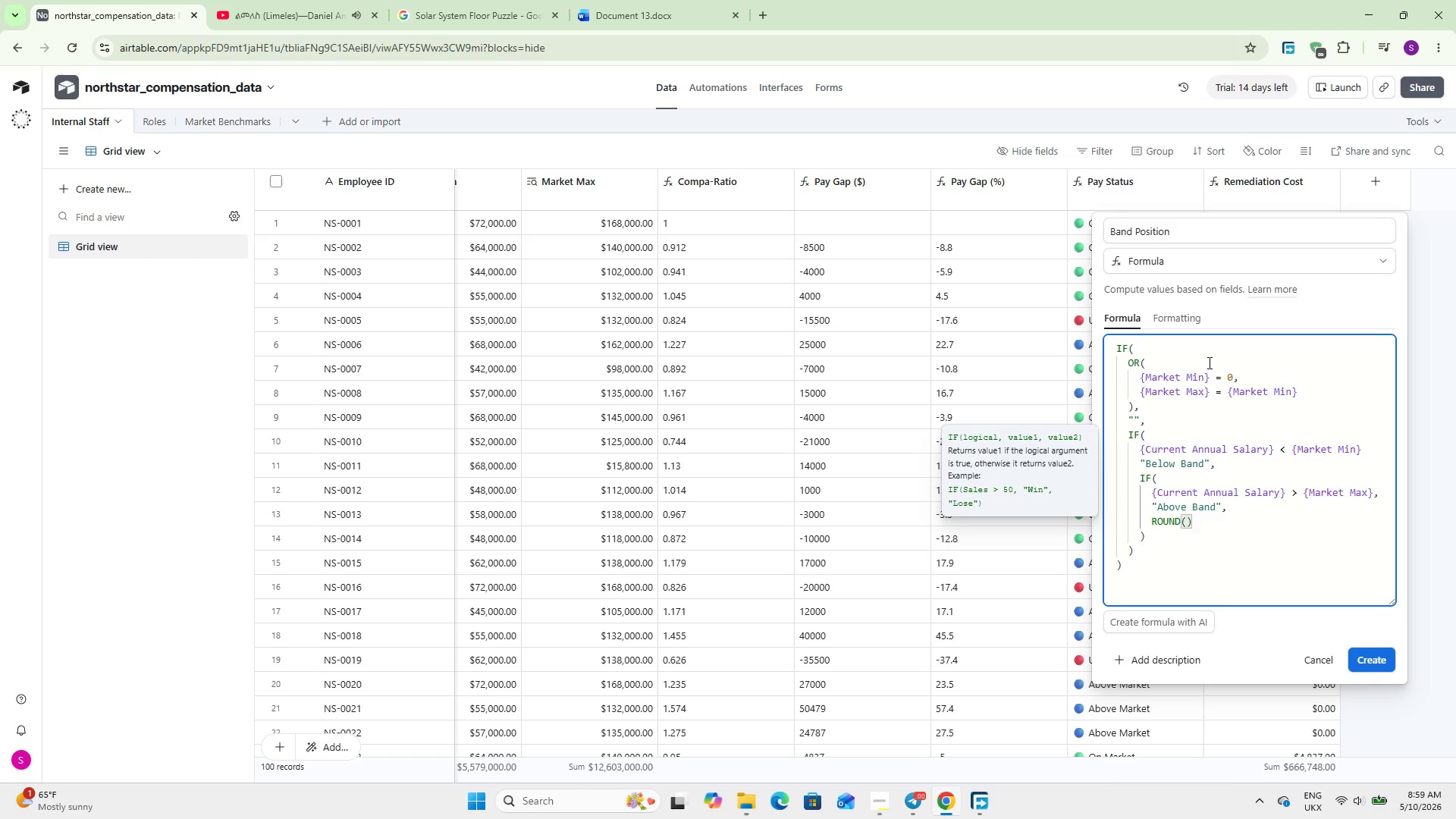 
key(ArrowLeft)
 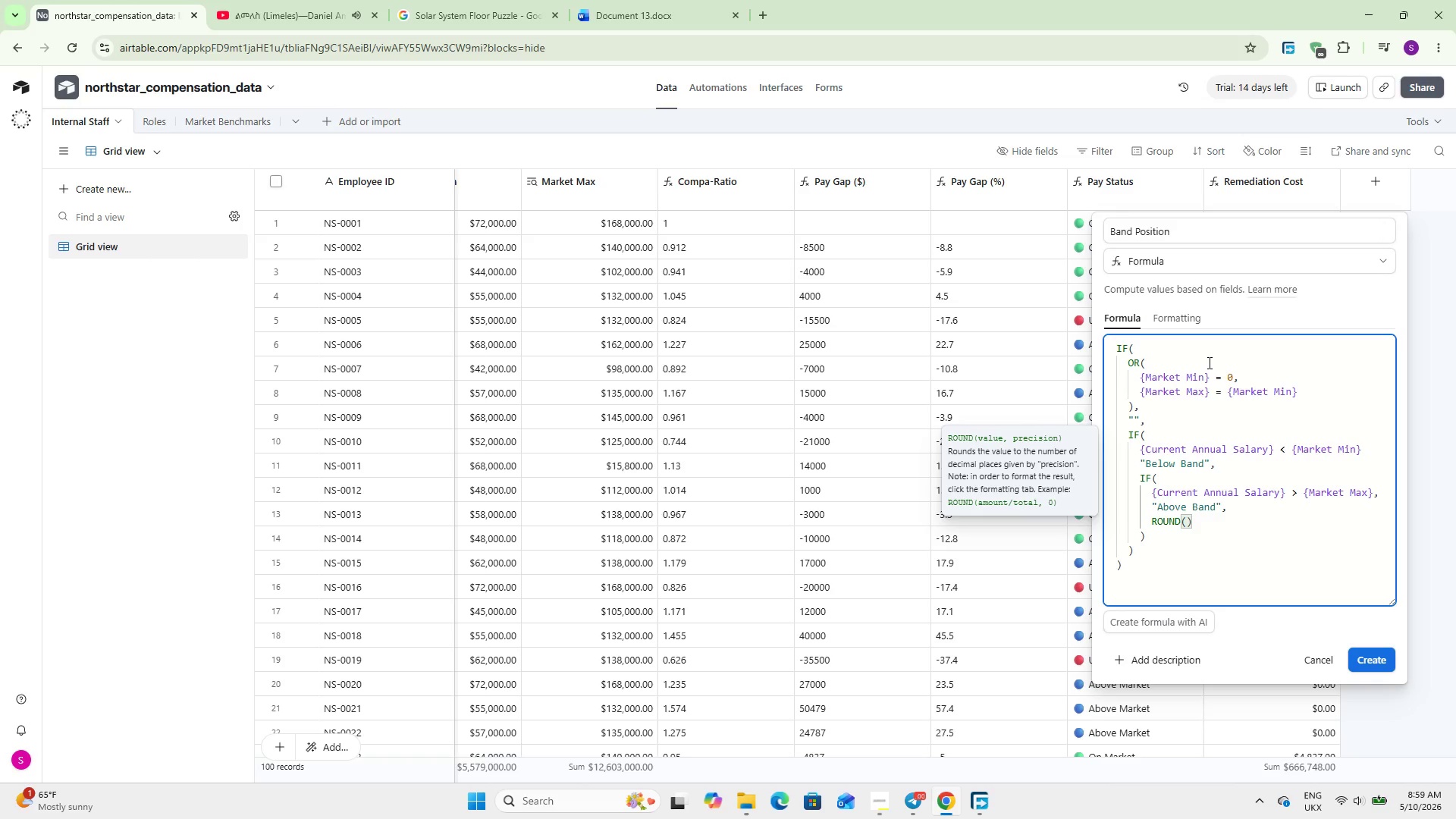 
key(Enter)
 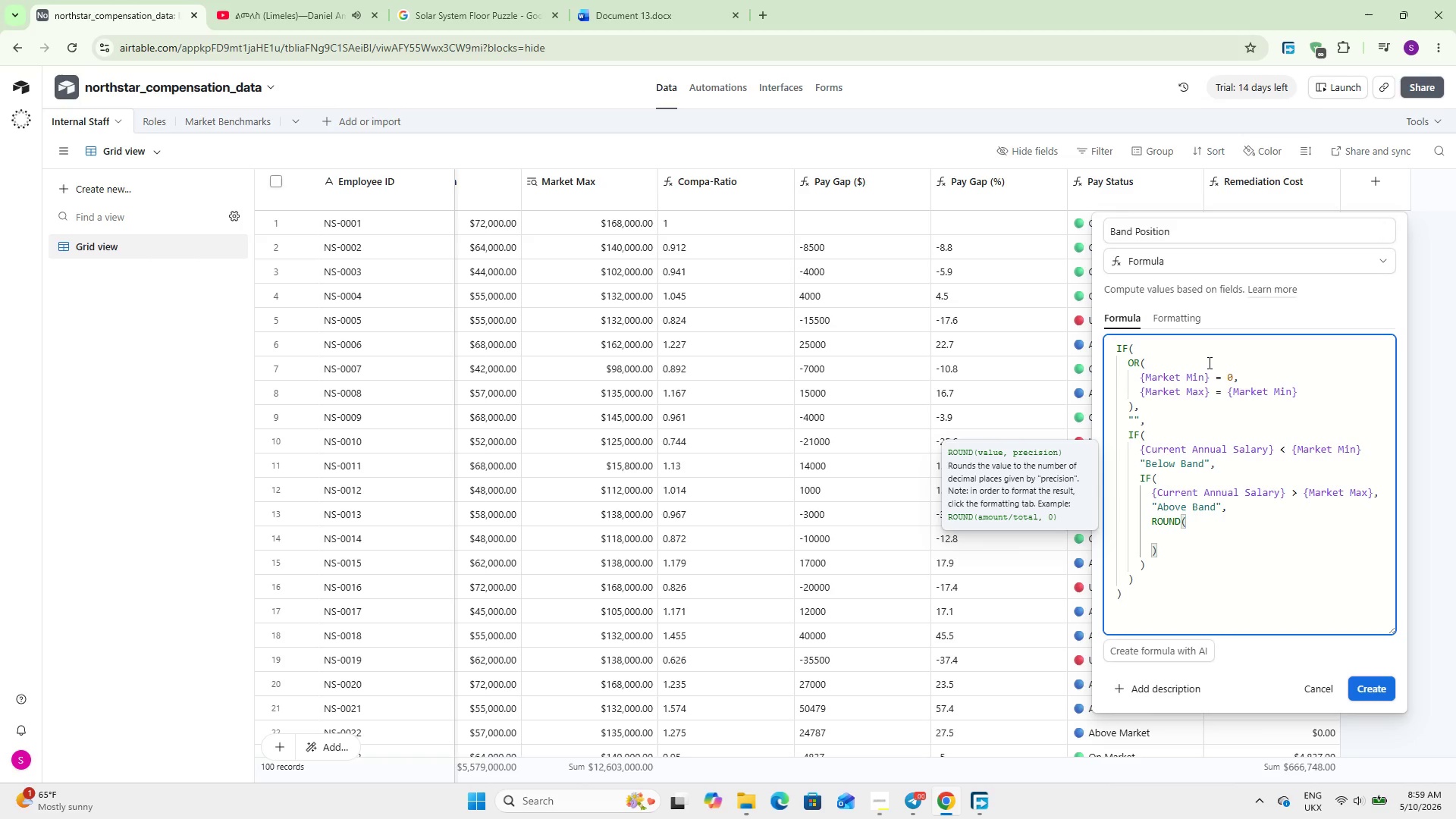 
key(Shift+9)
 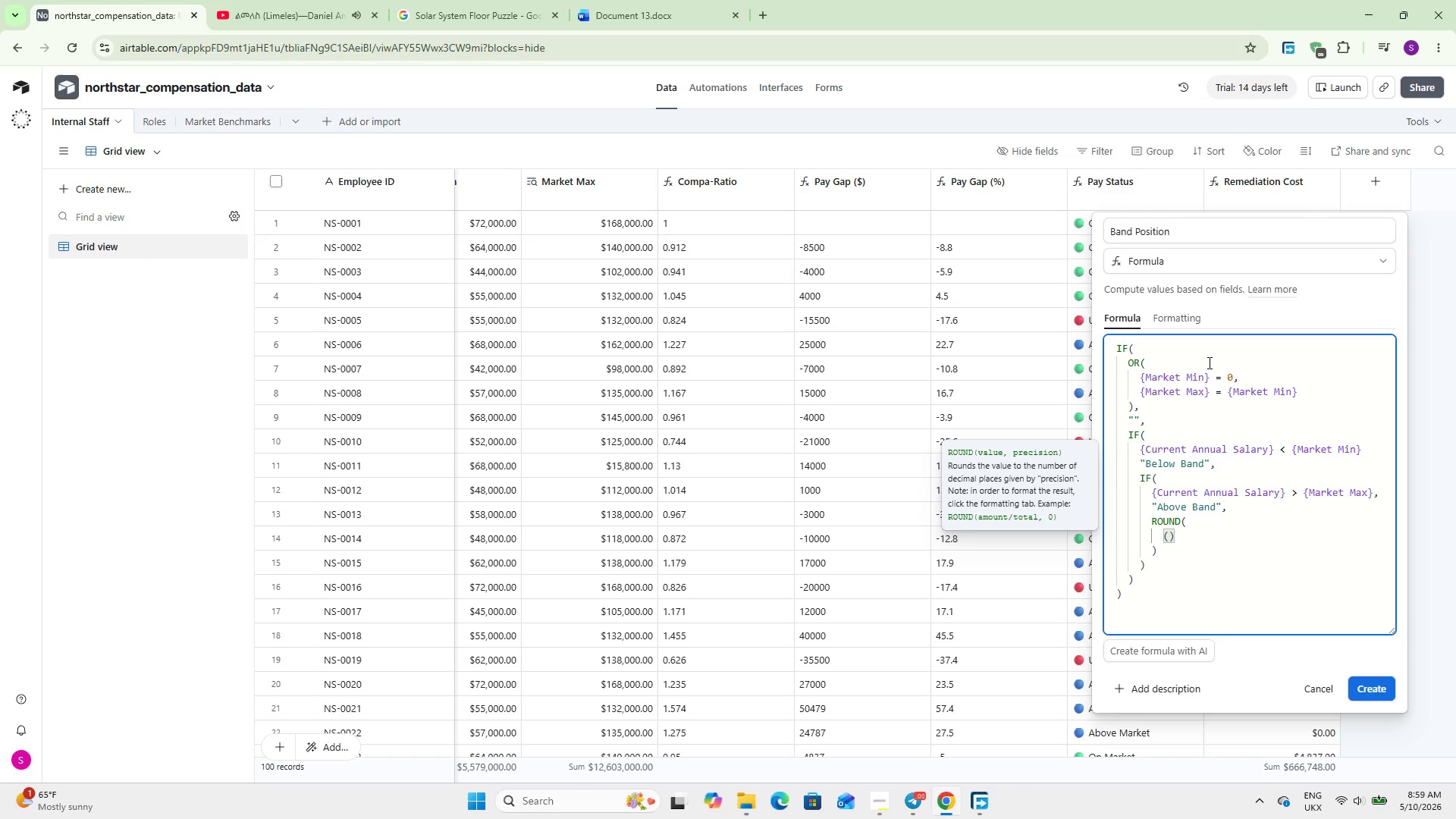 
key(Shift+BracketLeft)
 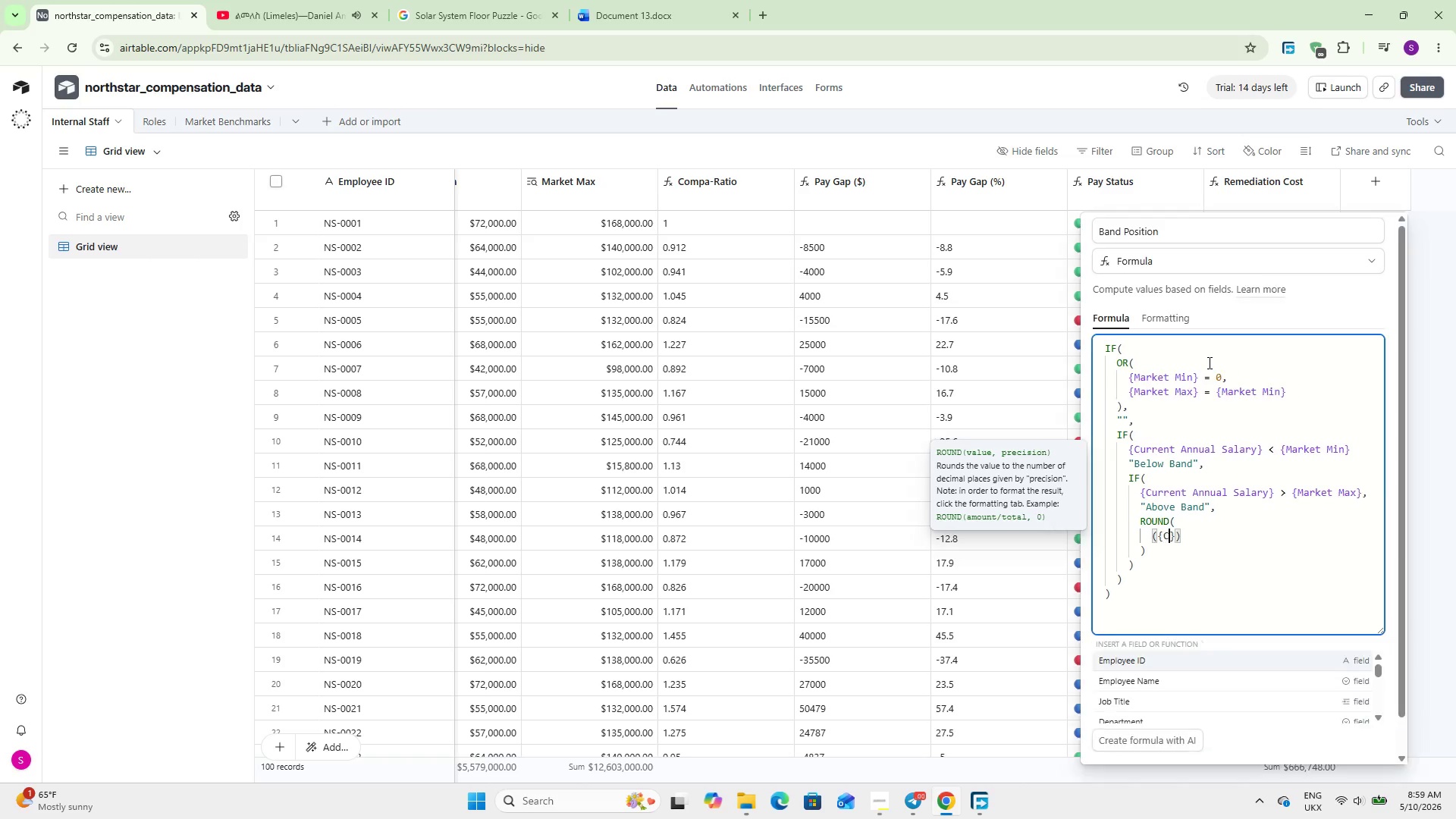 
key(Shift+C)
 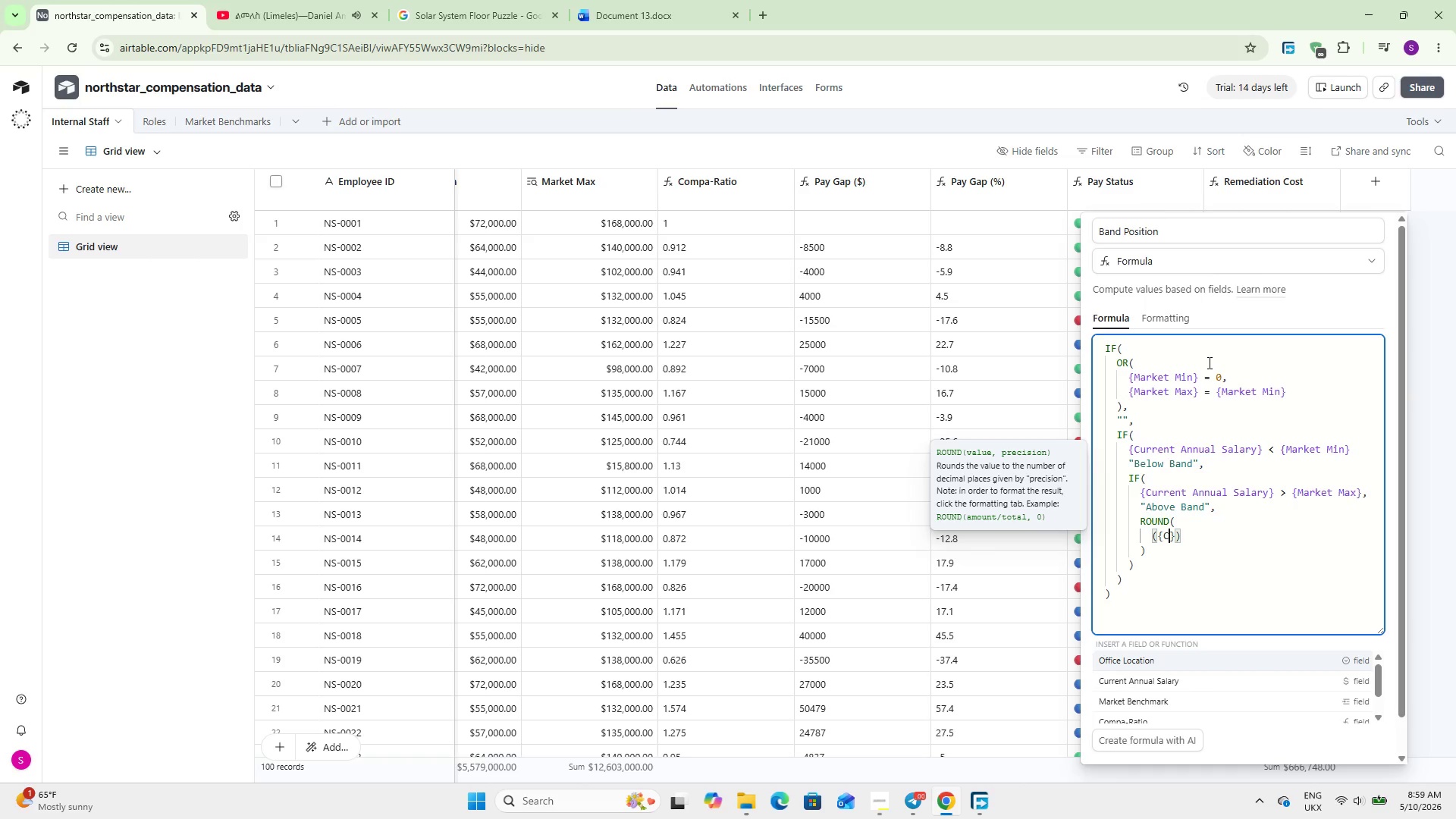 
key(ArrowDown)
 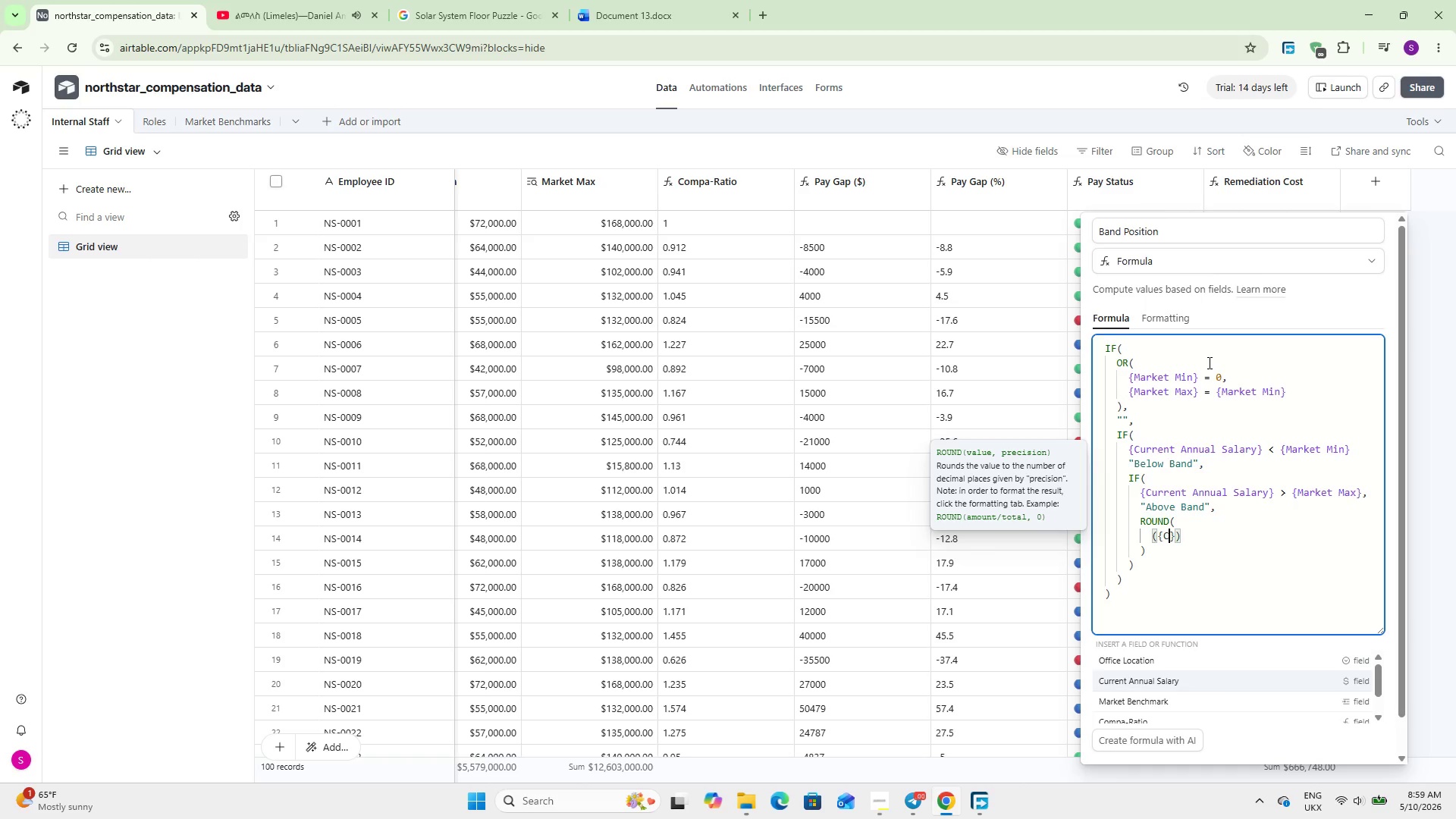 
key(Enter)
 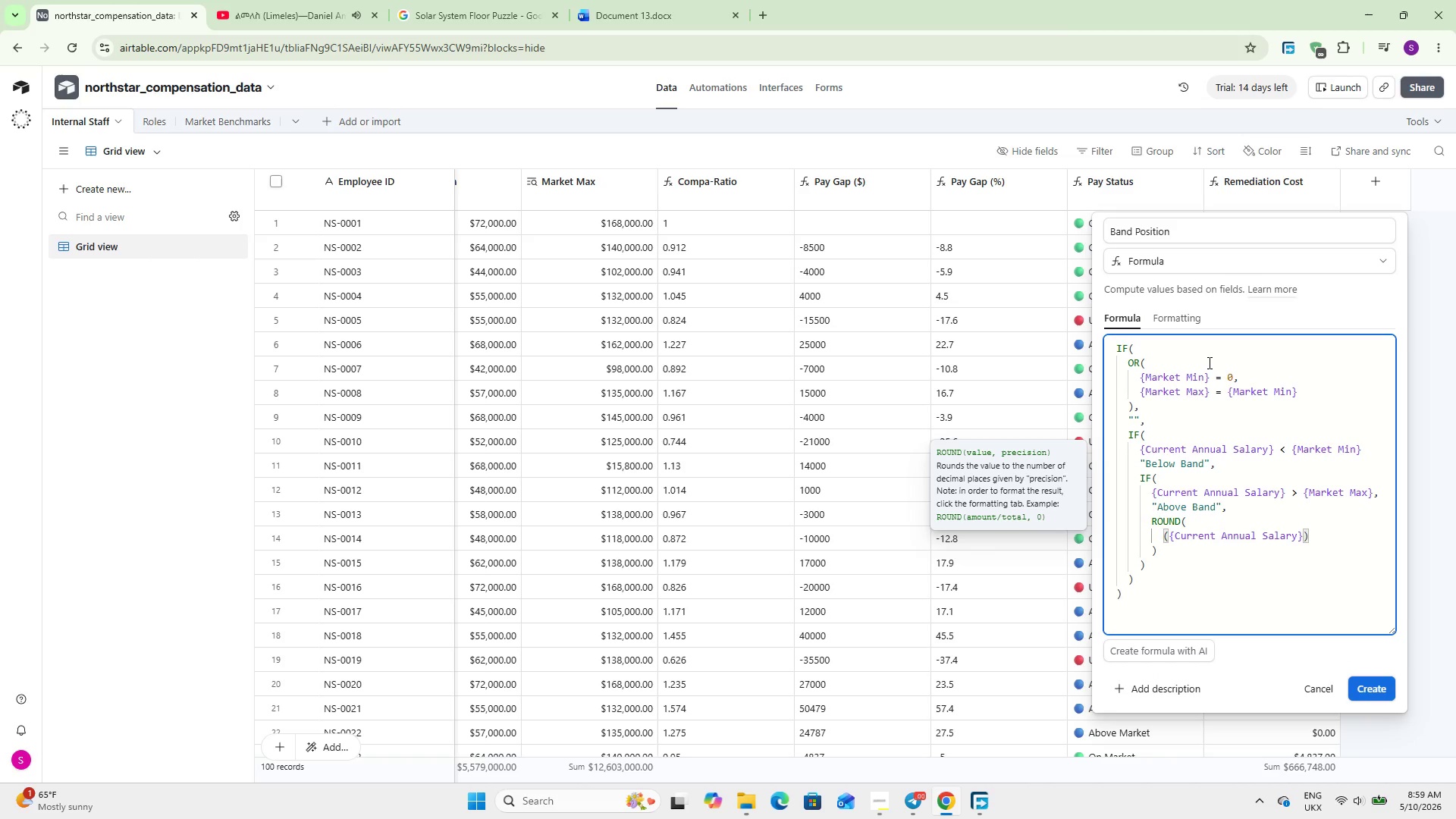 
type( - Mar)
 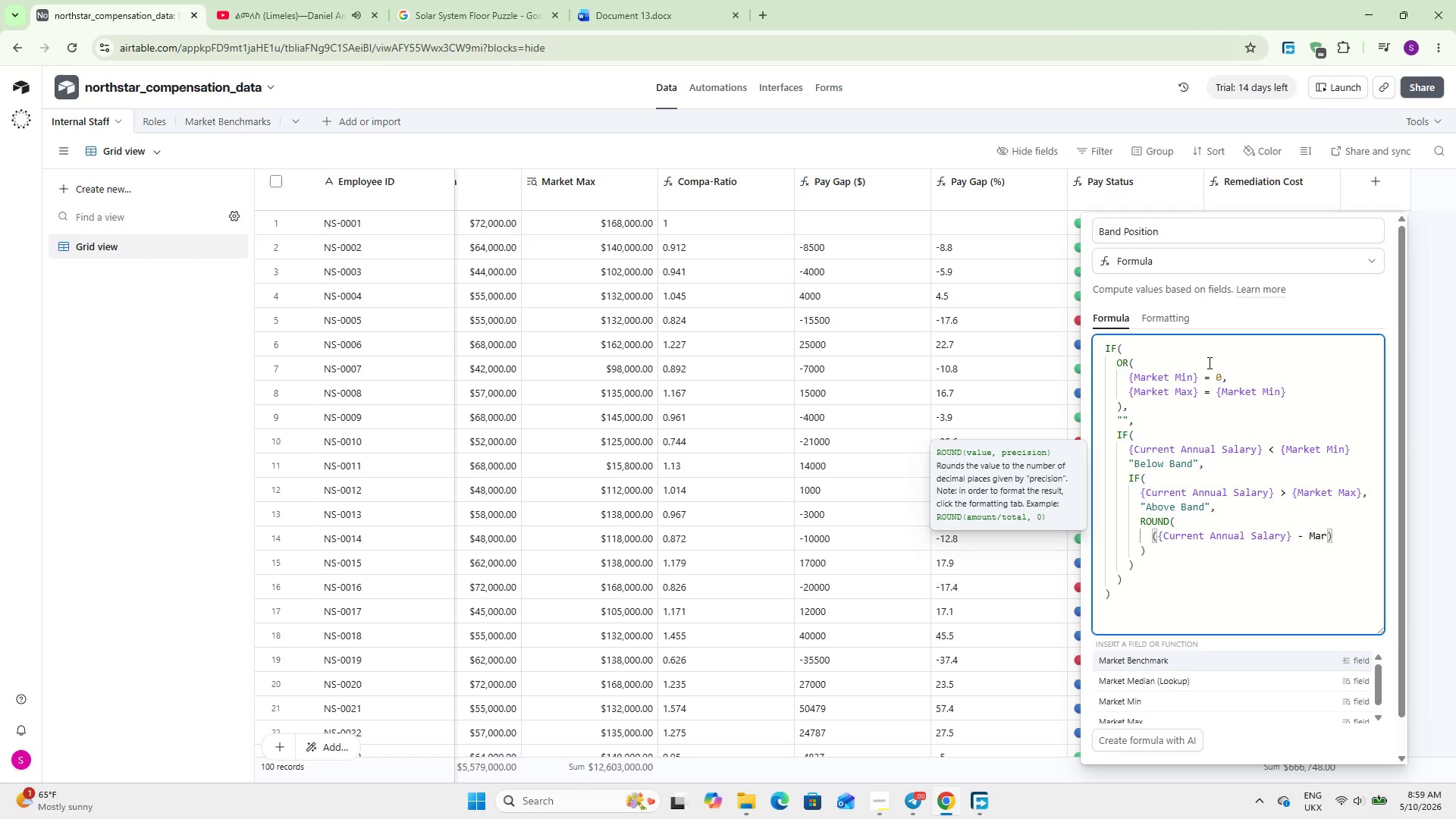 
key(ArrowDown)
 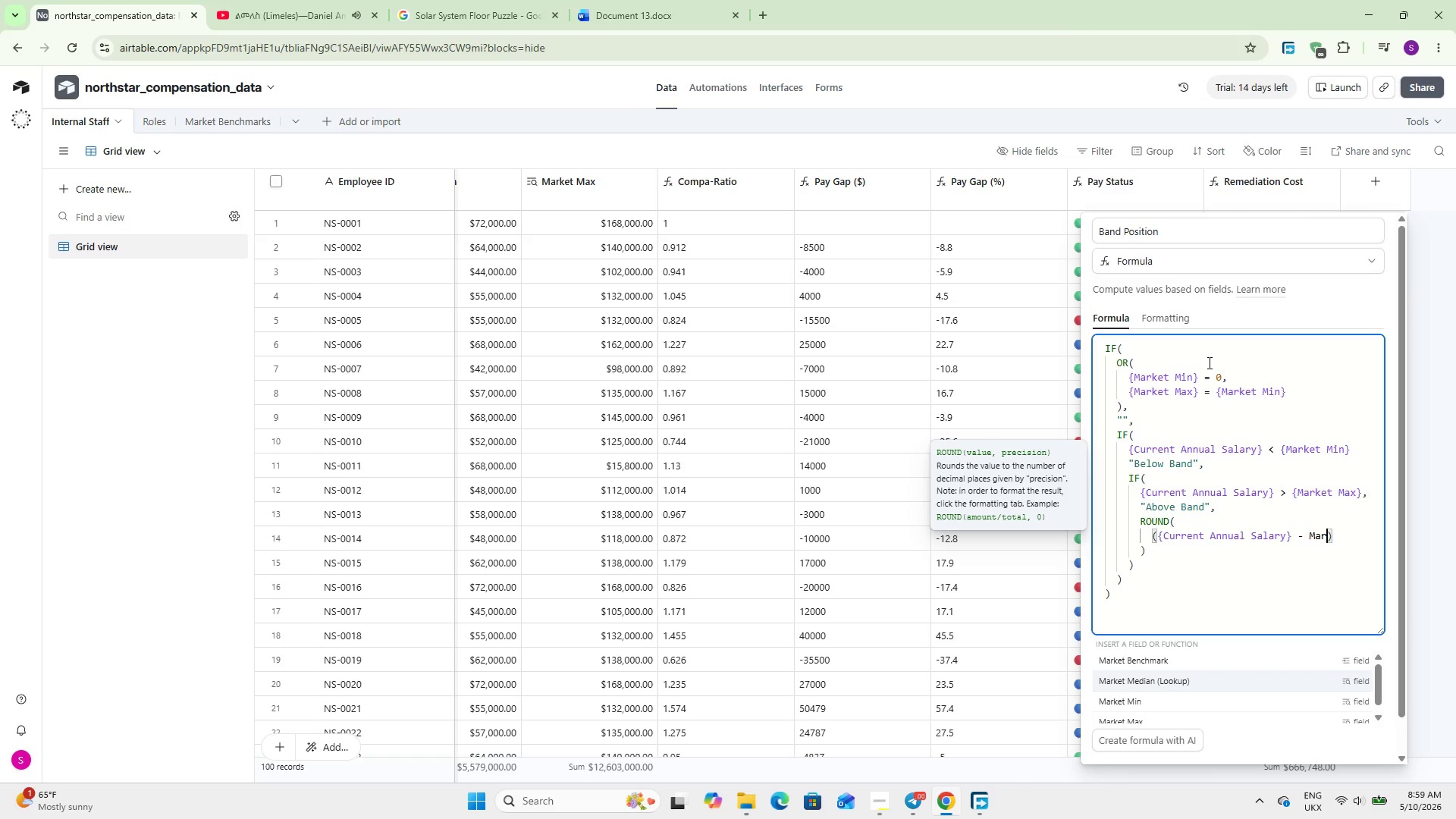 
key(ArrowDown)
 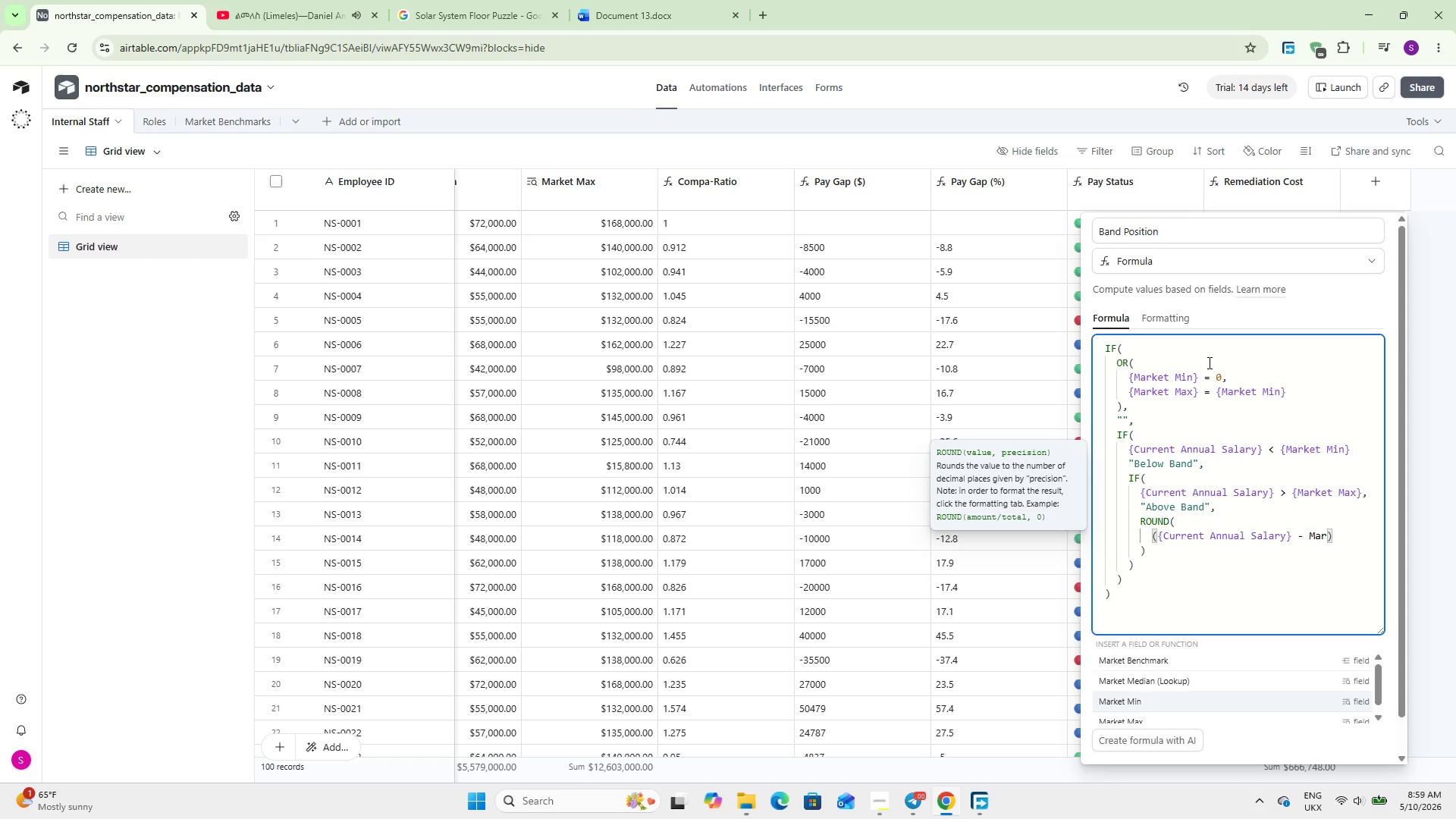 
key(Enter)
 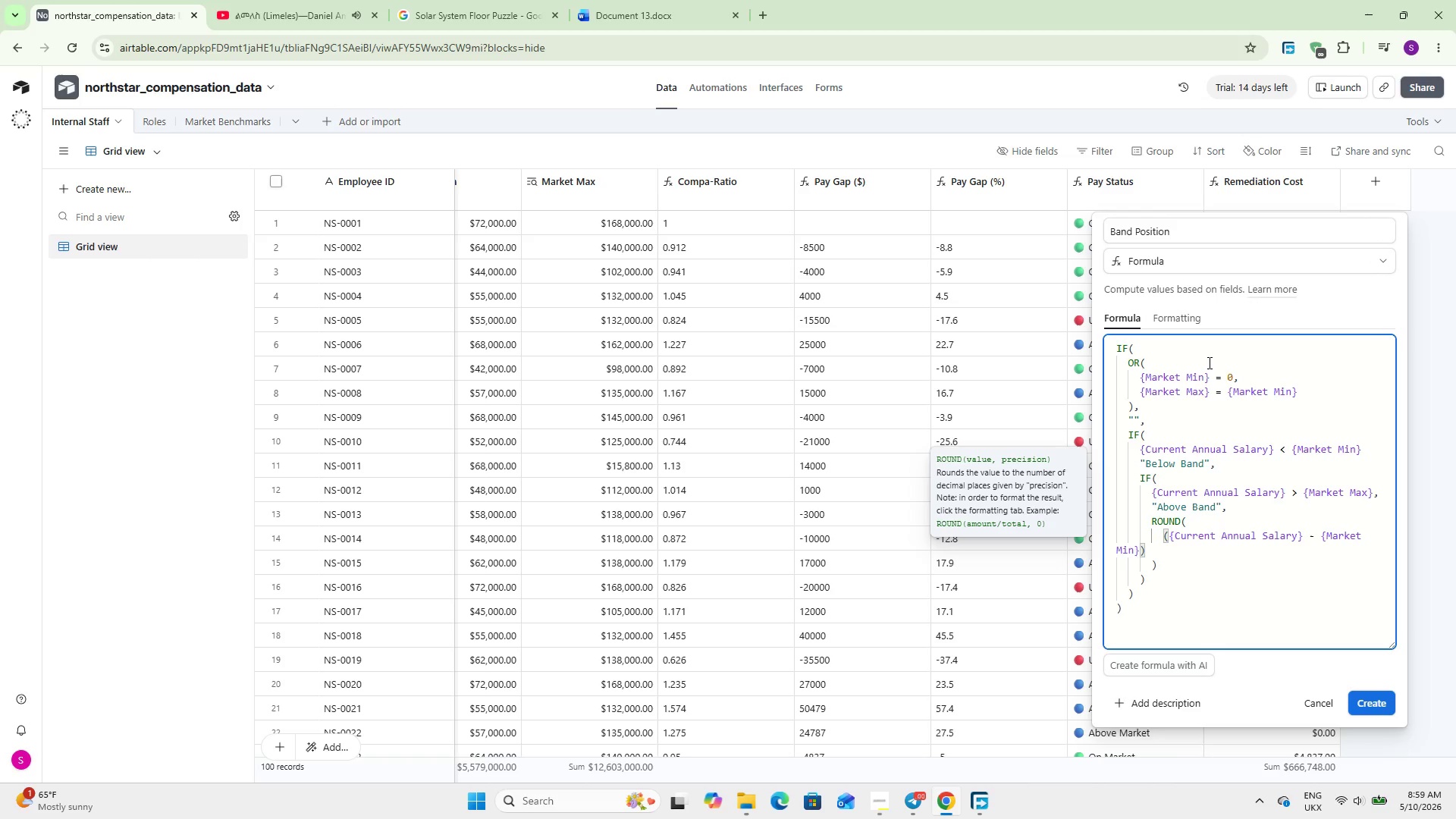 
key(ArrowRight)
 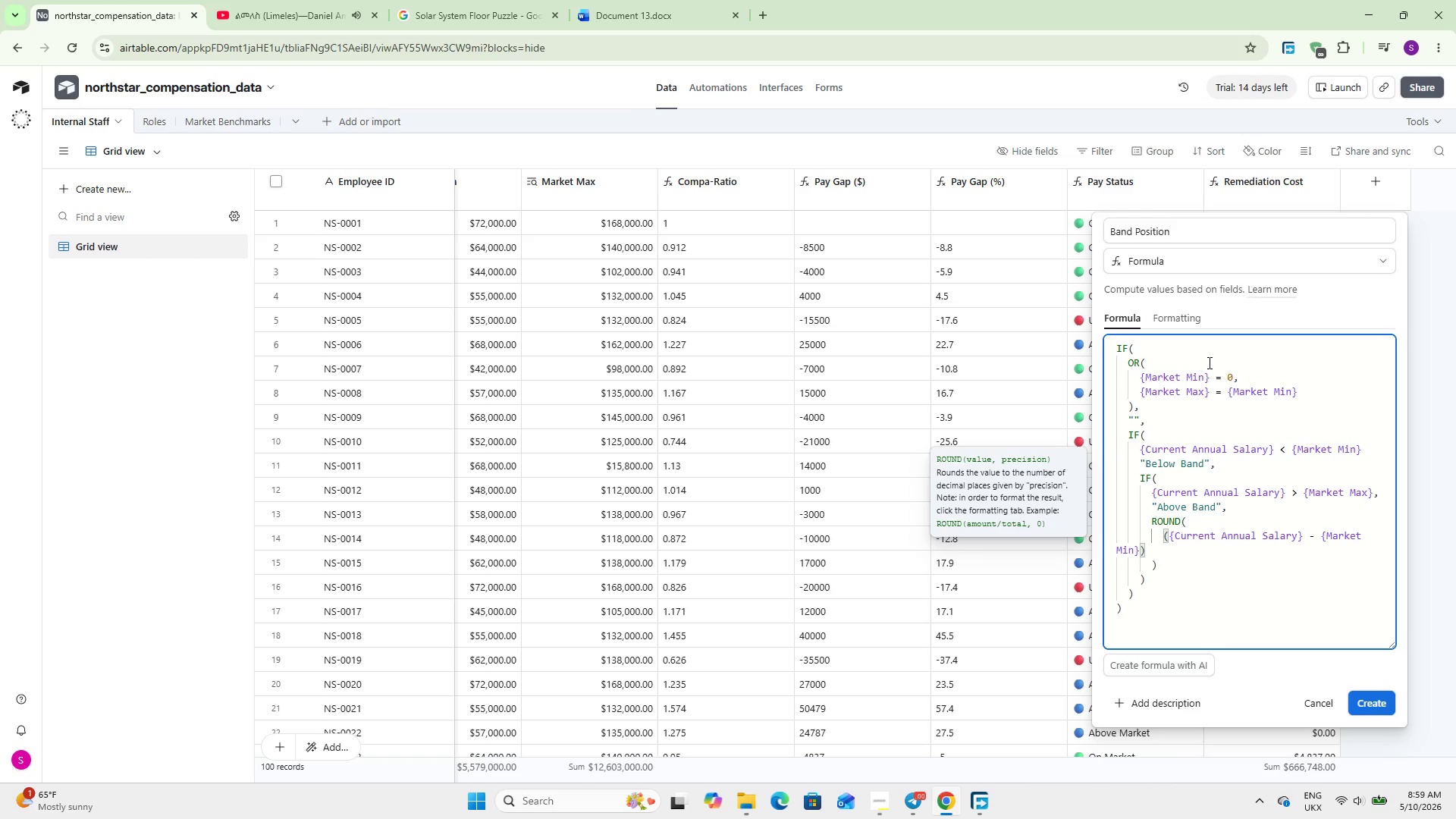 
key(Space)
 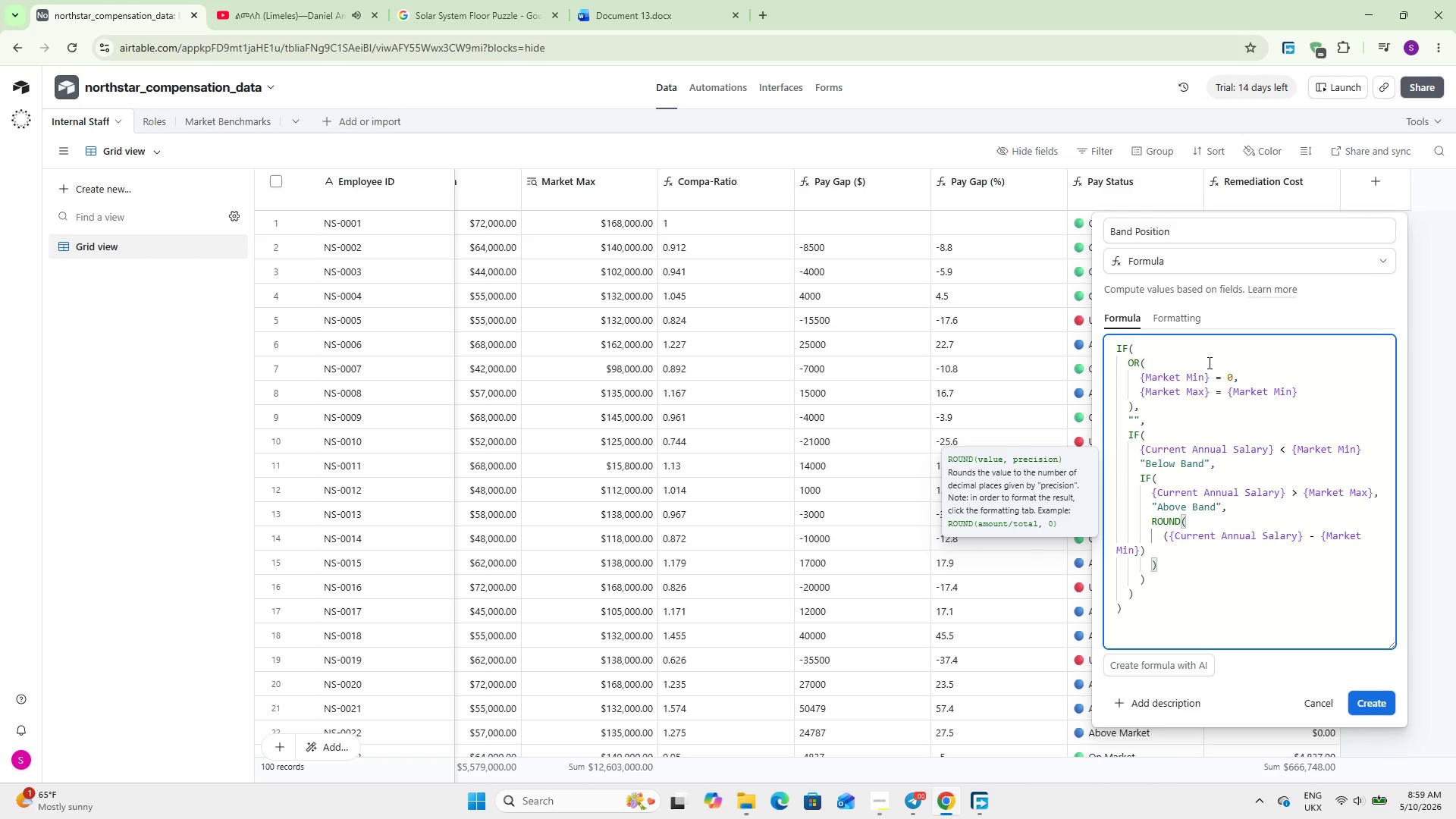 
key(Slash)
 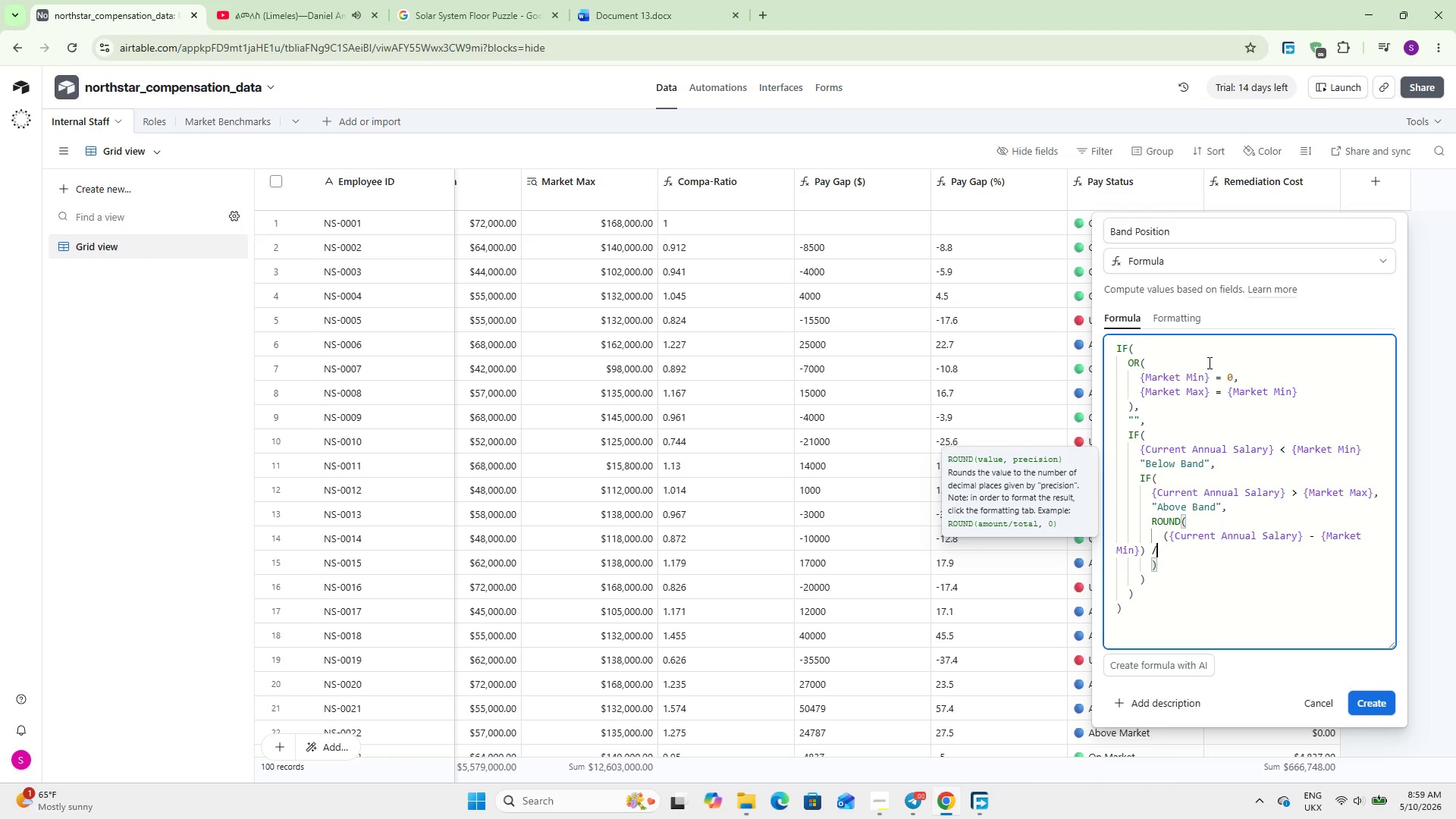 
key(Space)
 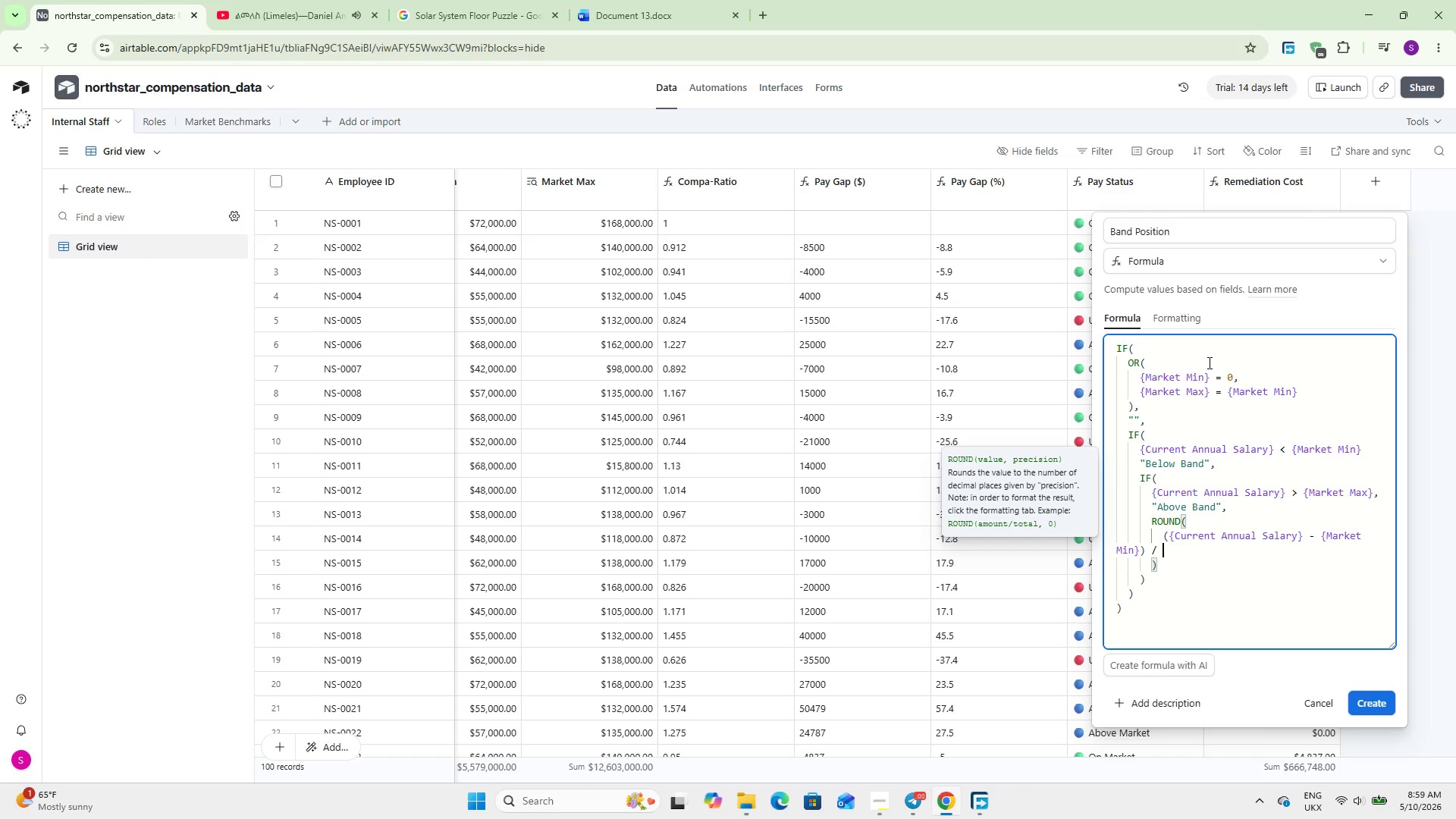 
wait(6.94)
 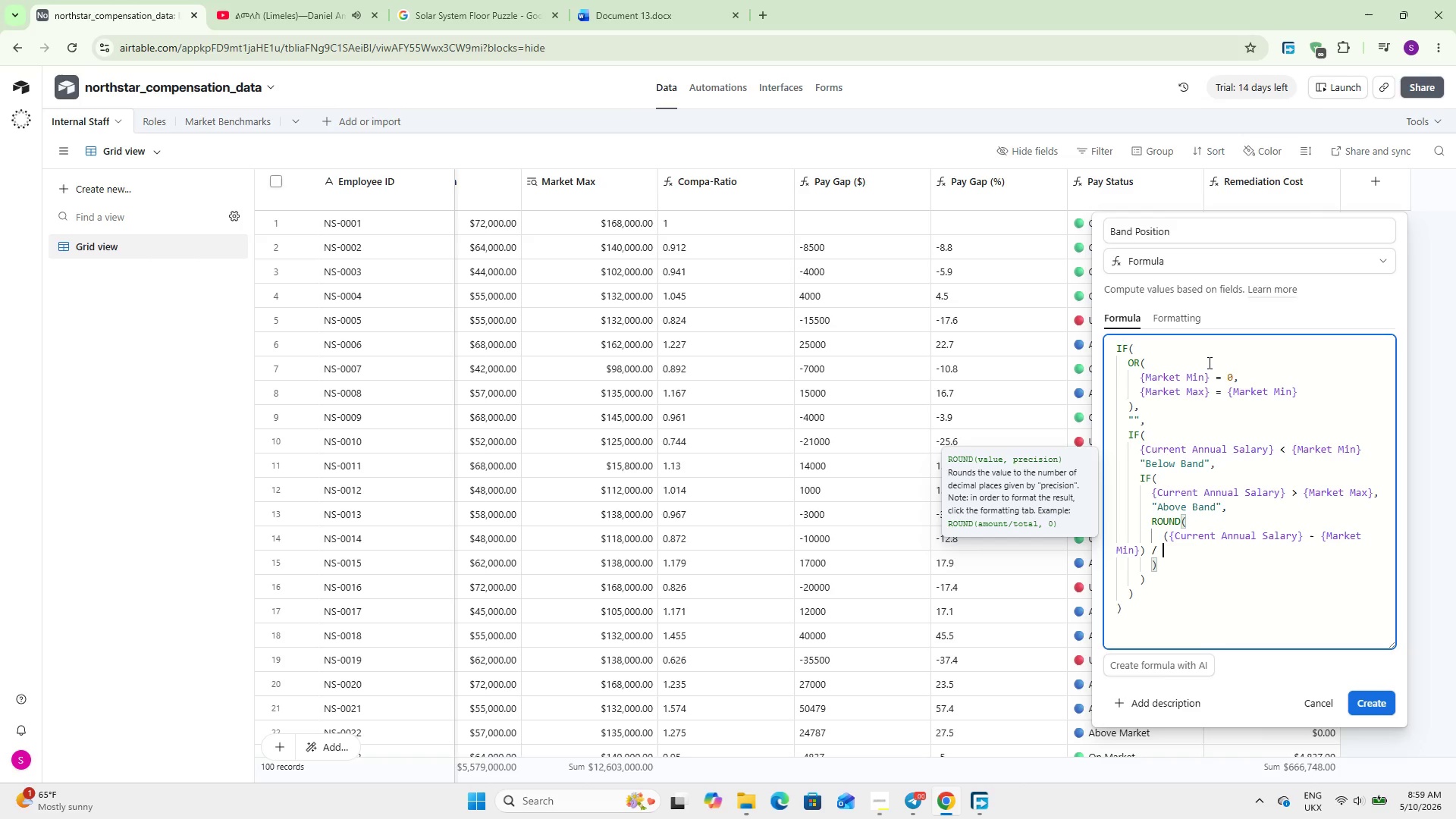 
type((Market)
 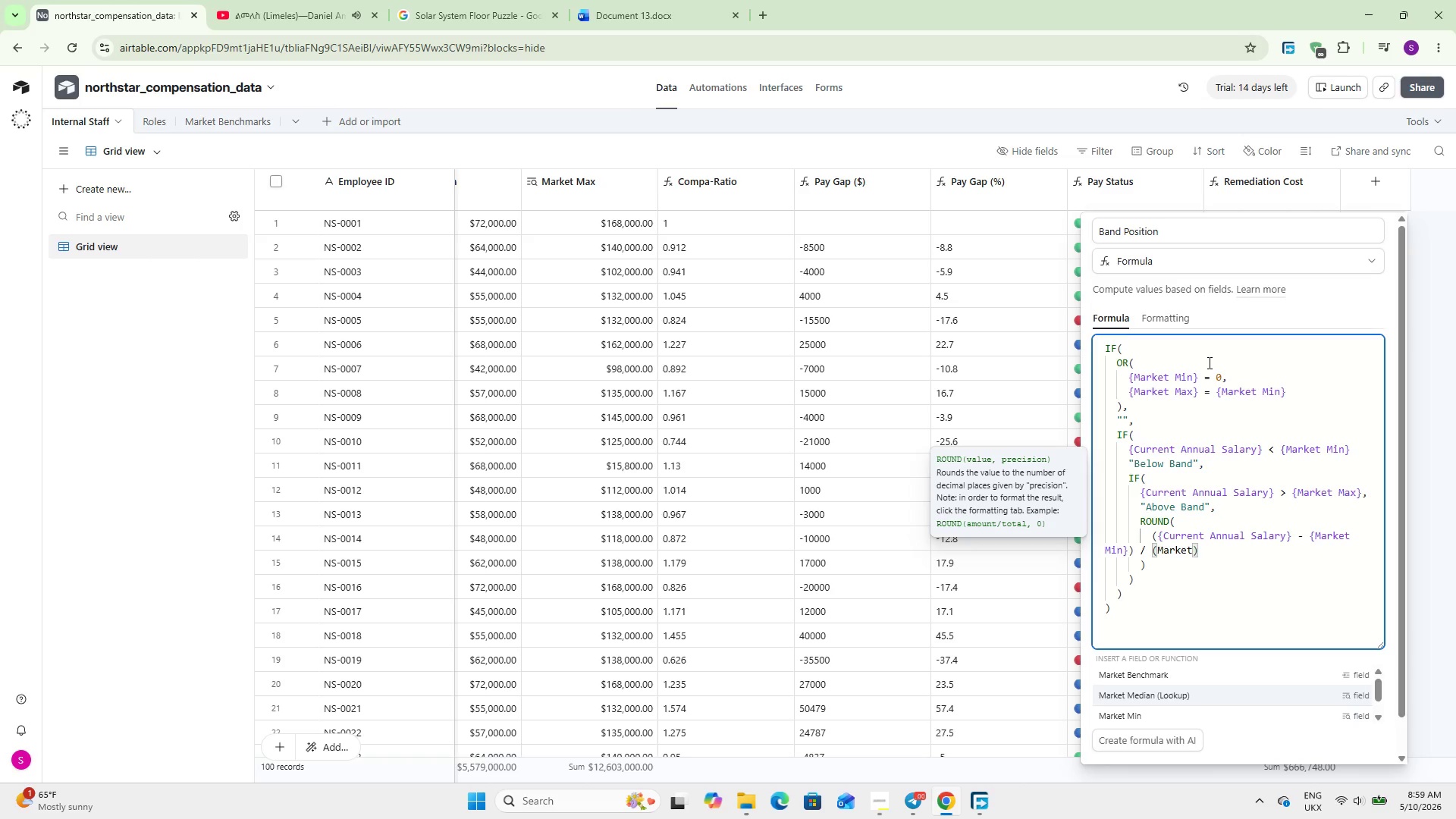 
 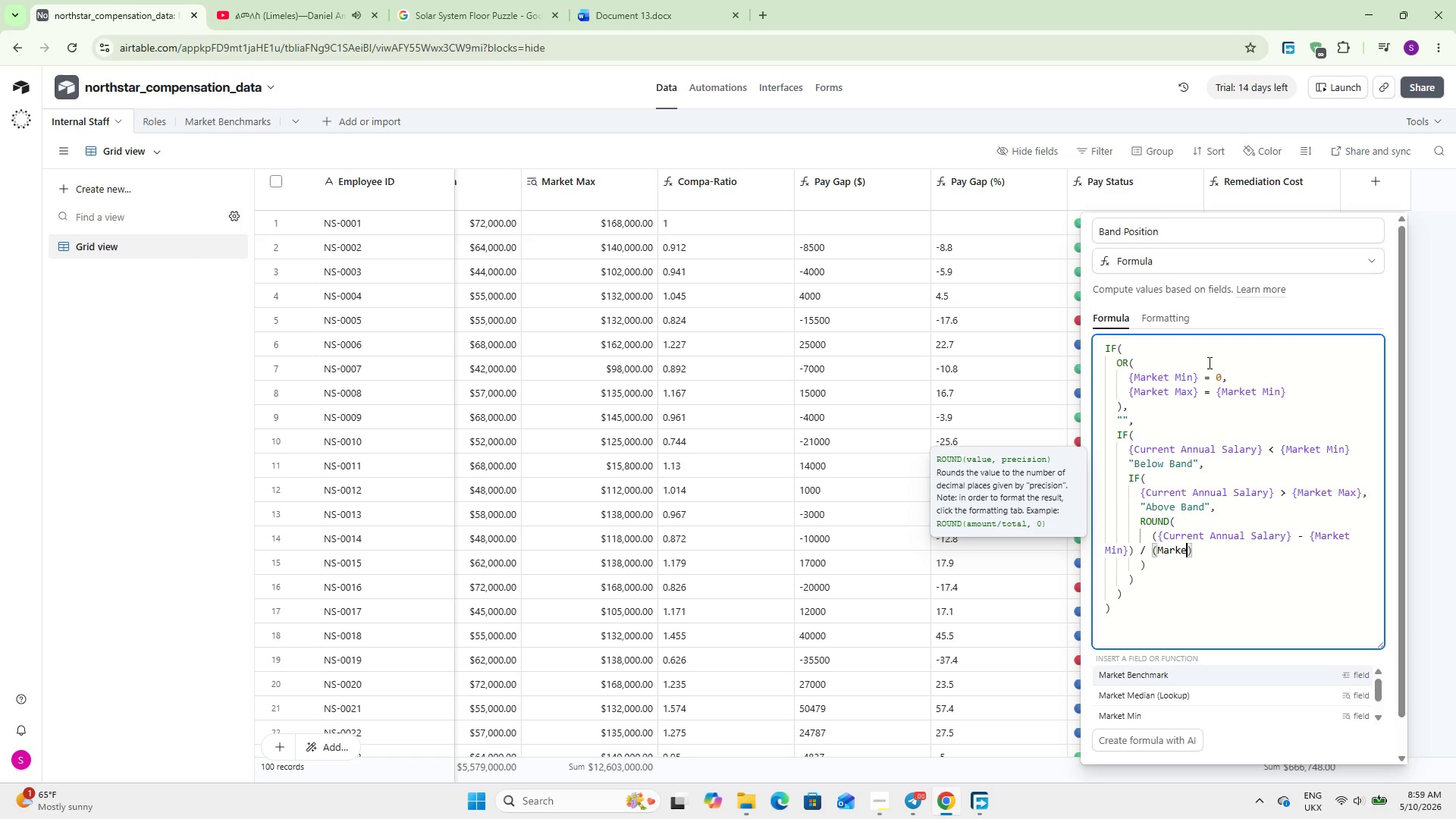 
key(ArrowDown)
 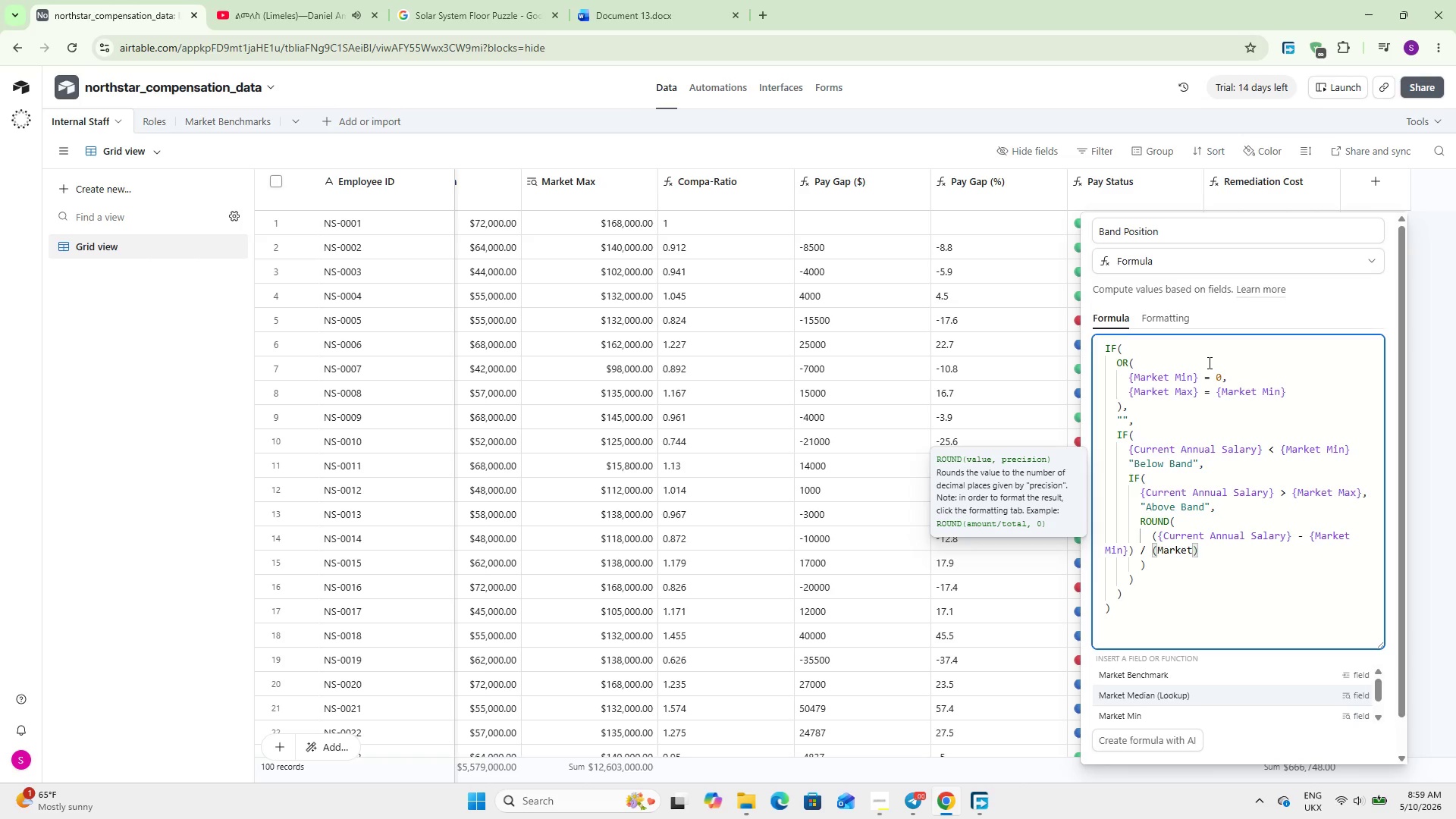 
key(ArrowDown)
 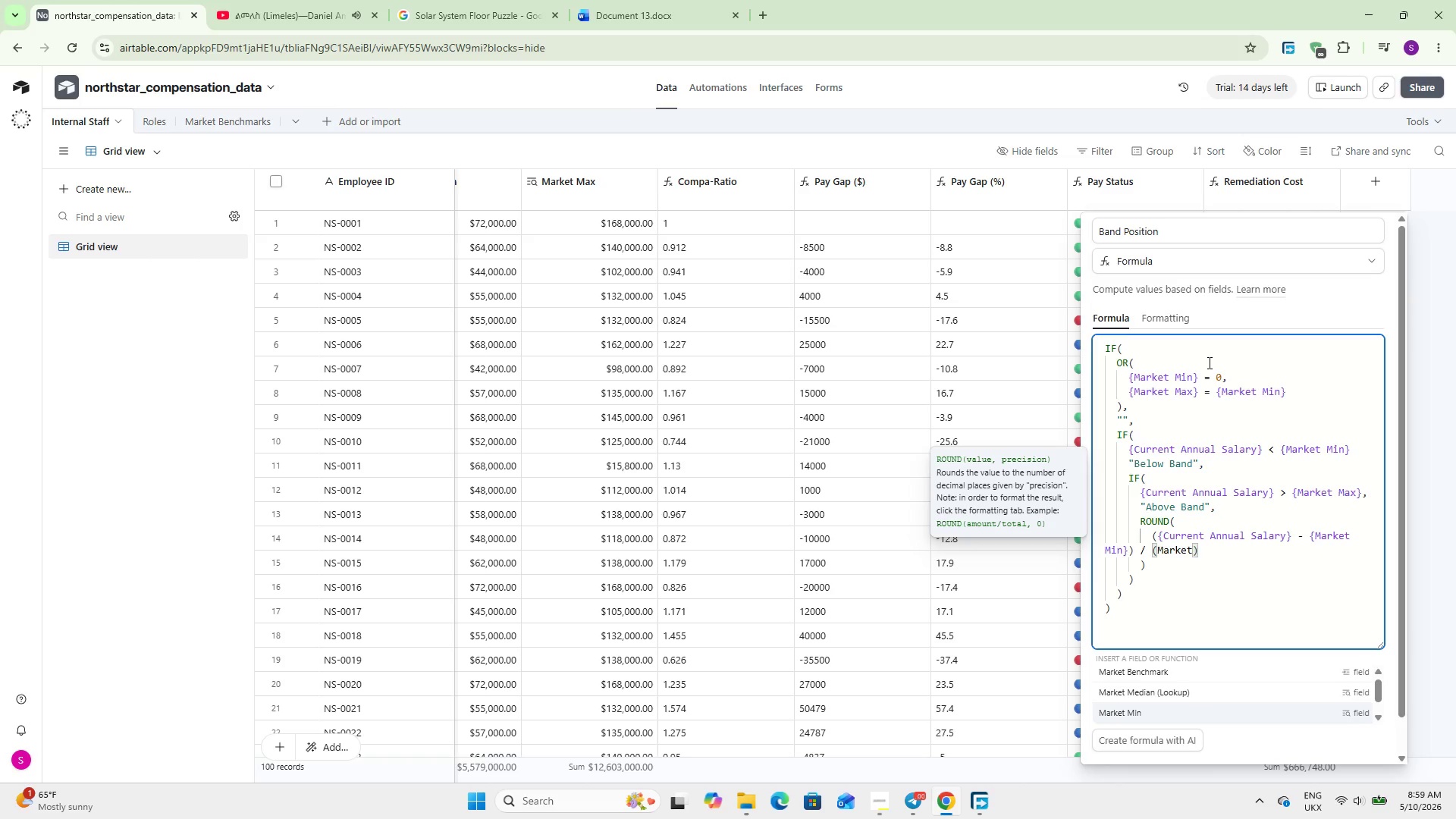 
key(ArrowDown)
 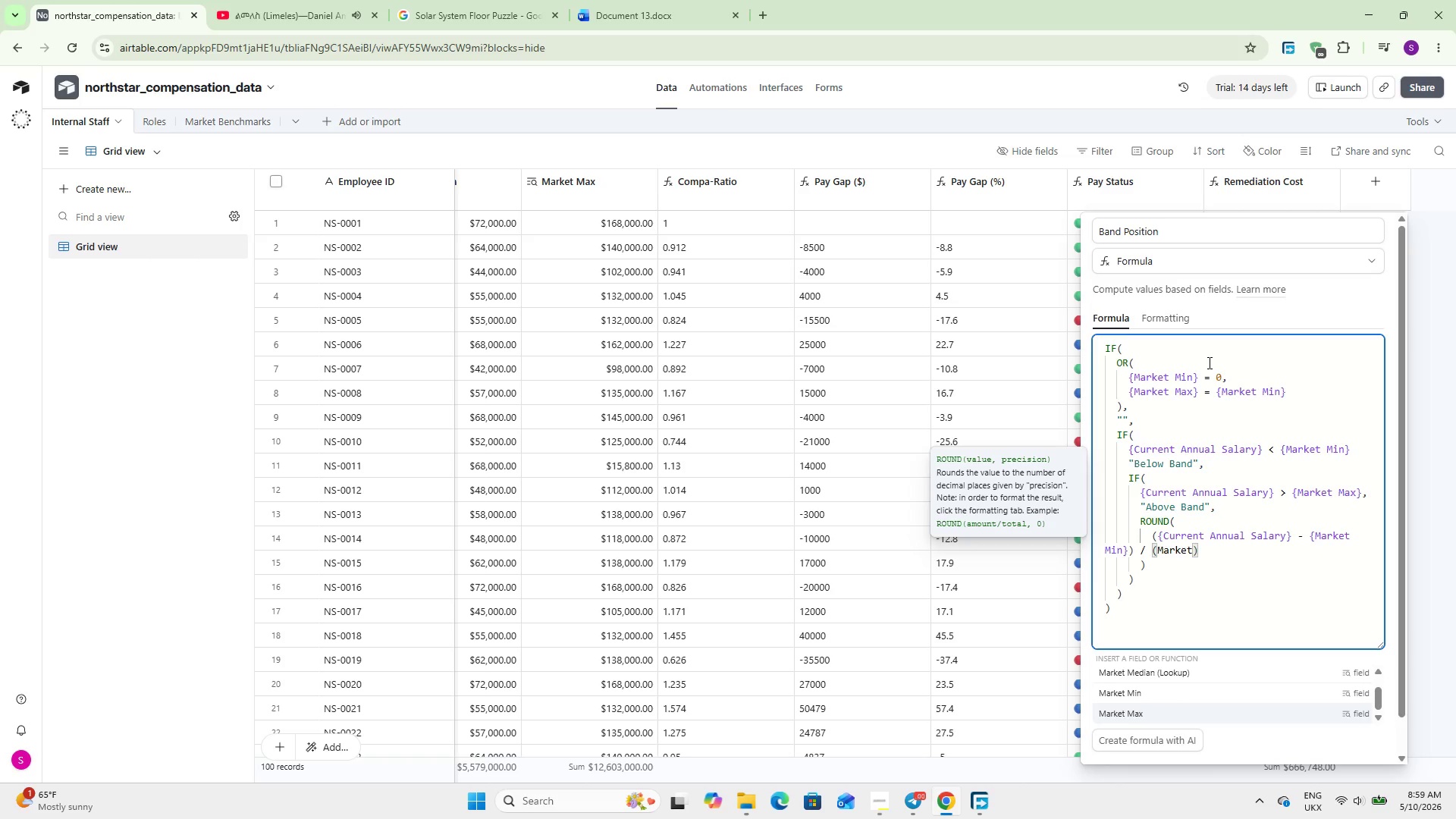 
key(Enter)
 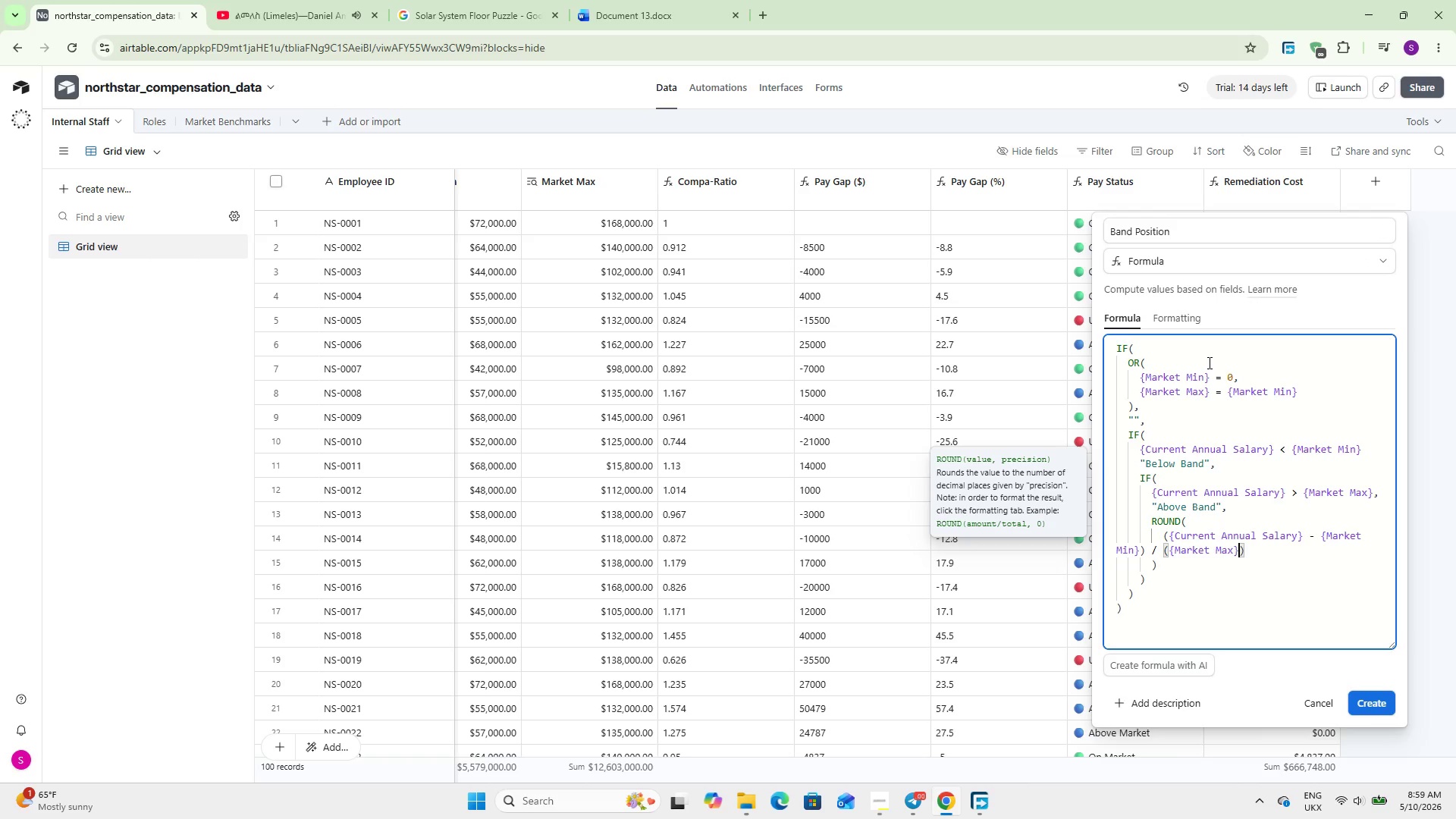 
key(Space)
 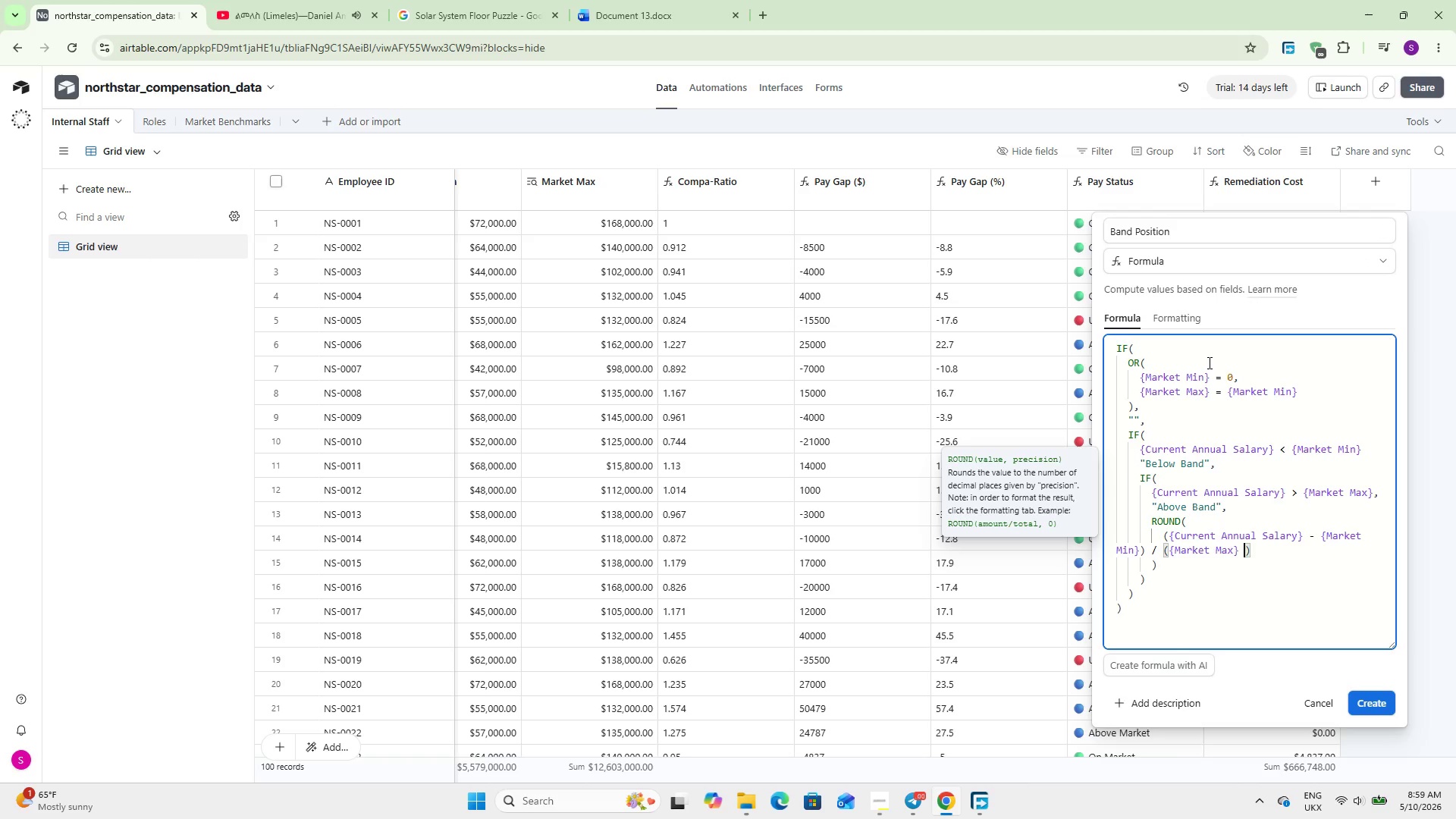 
type(- Market)
 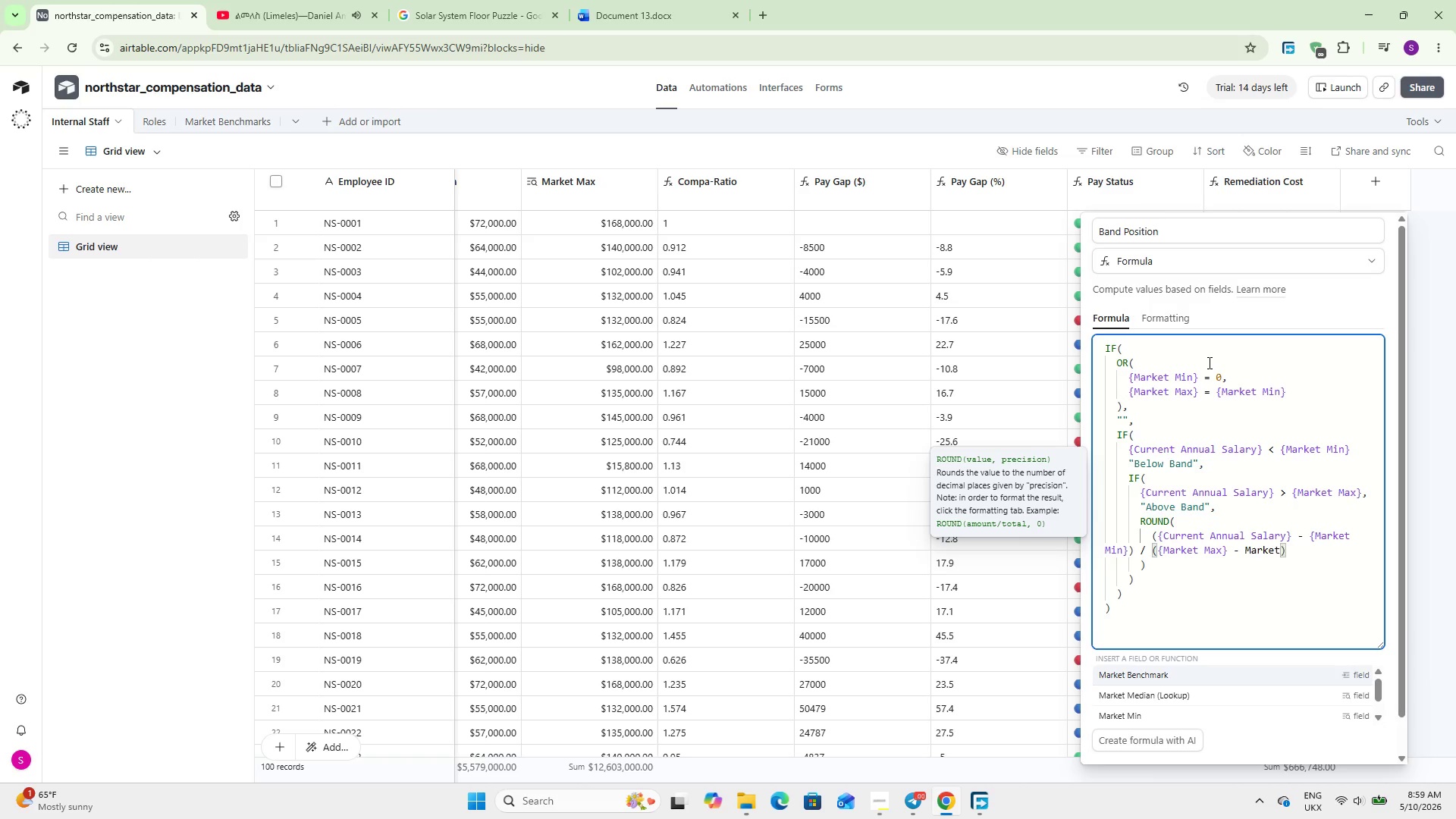 
key(ArrowDown)
 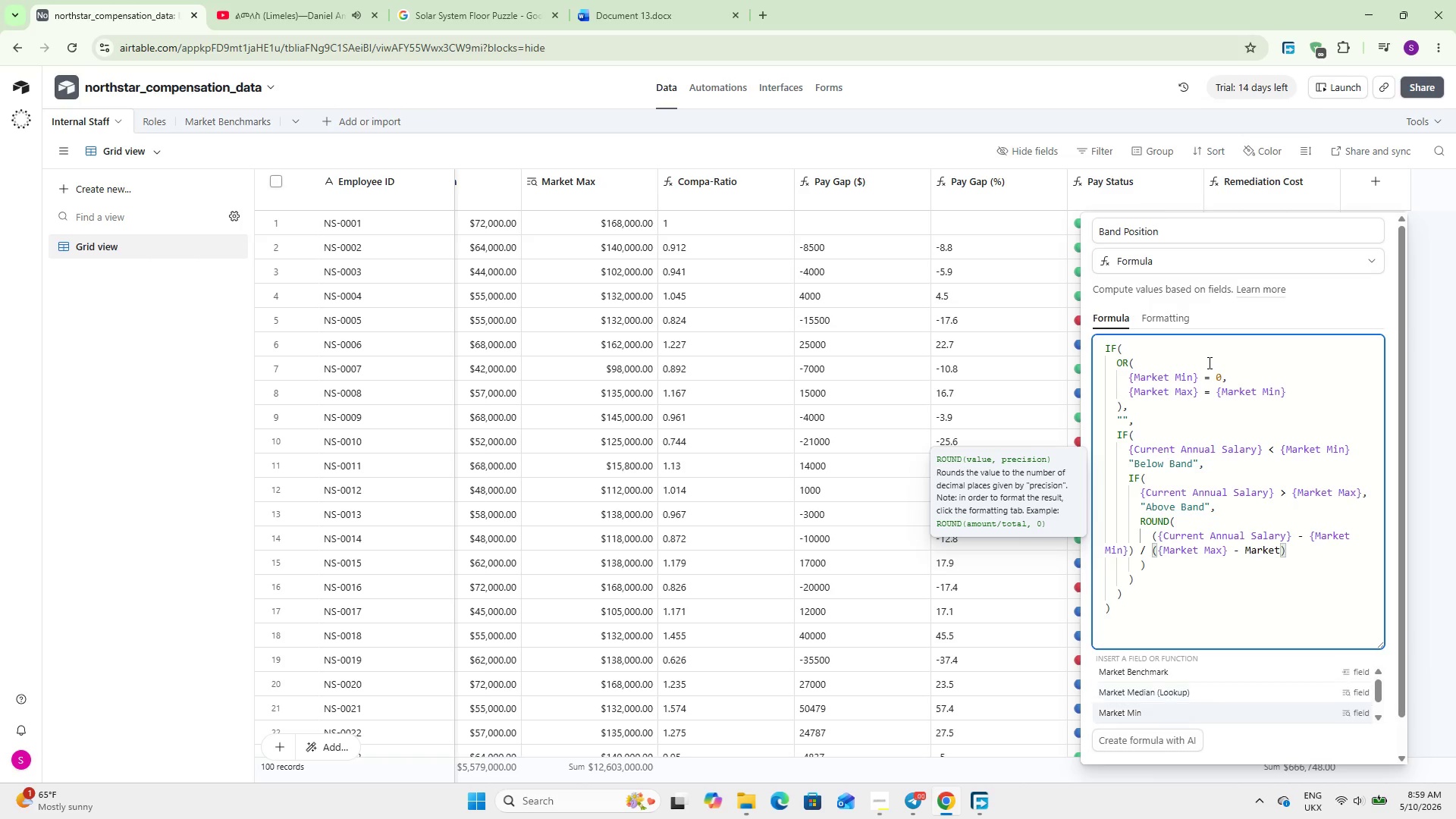 
key(ArrowDown)
 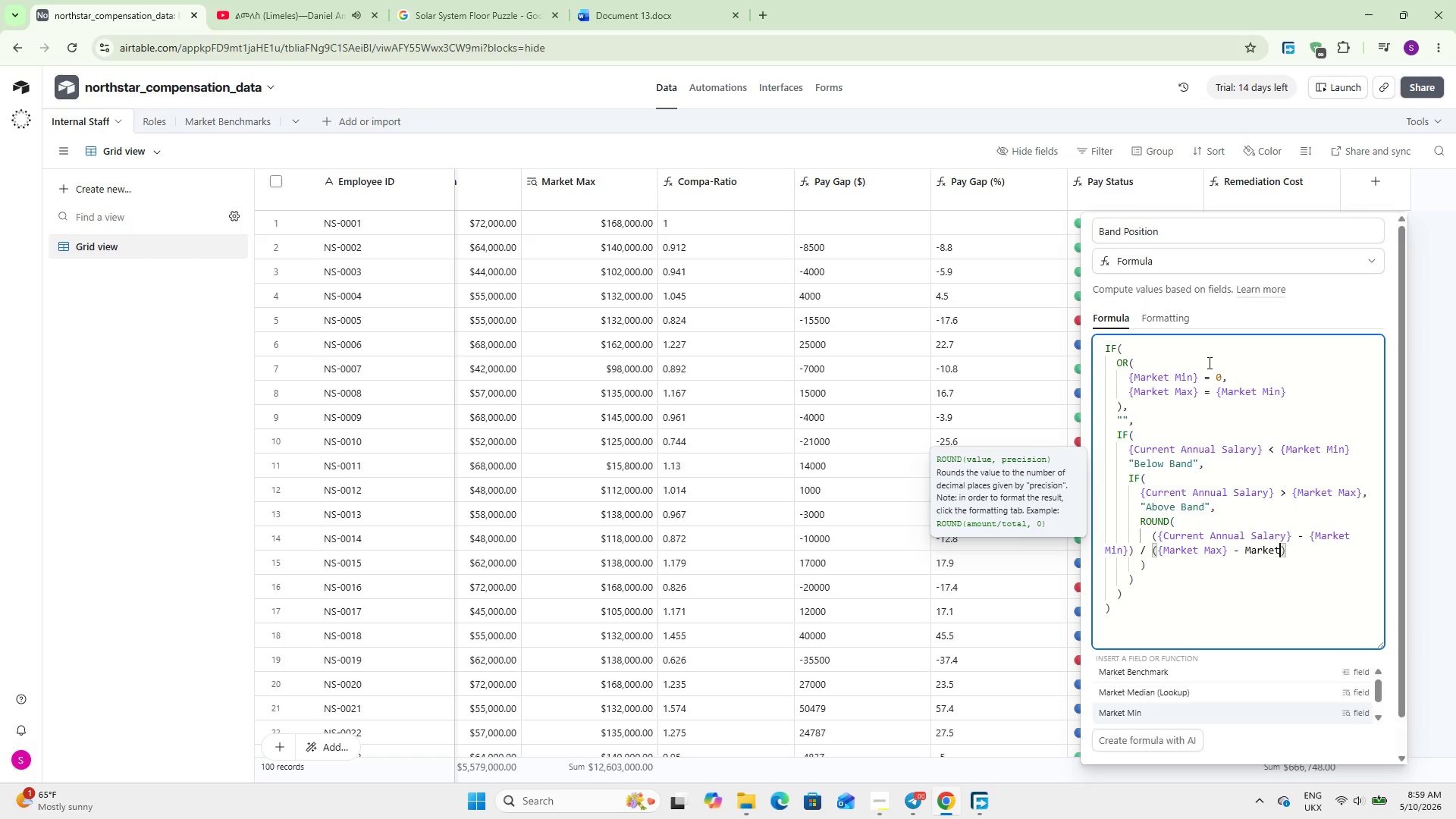 
key(Enter)
 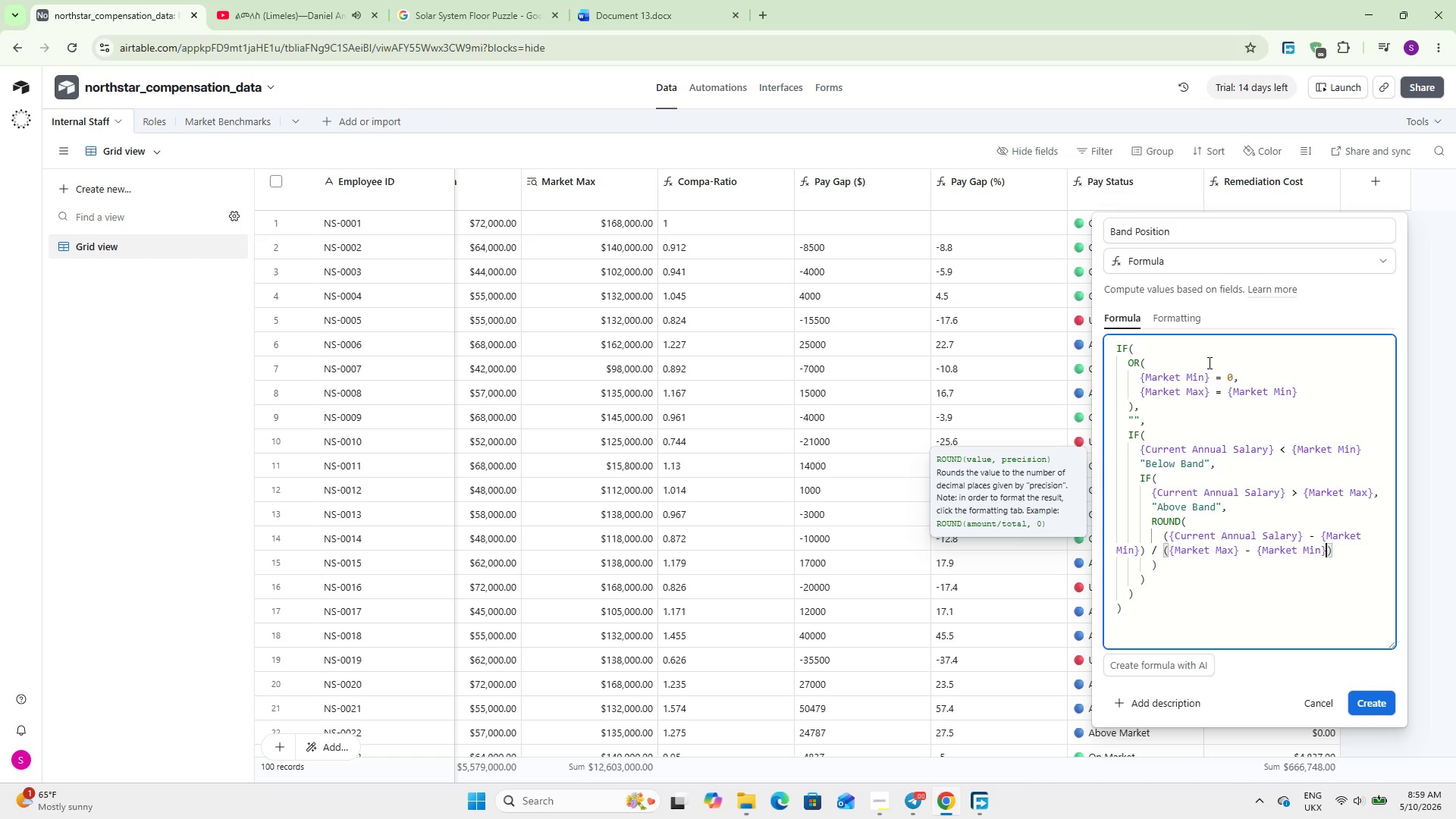 
key(ArrowRight)
 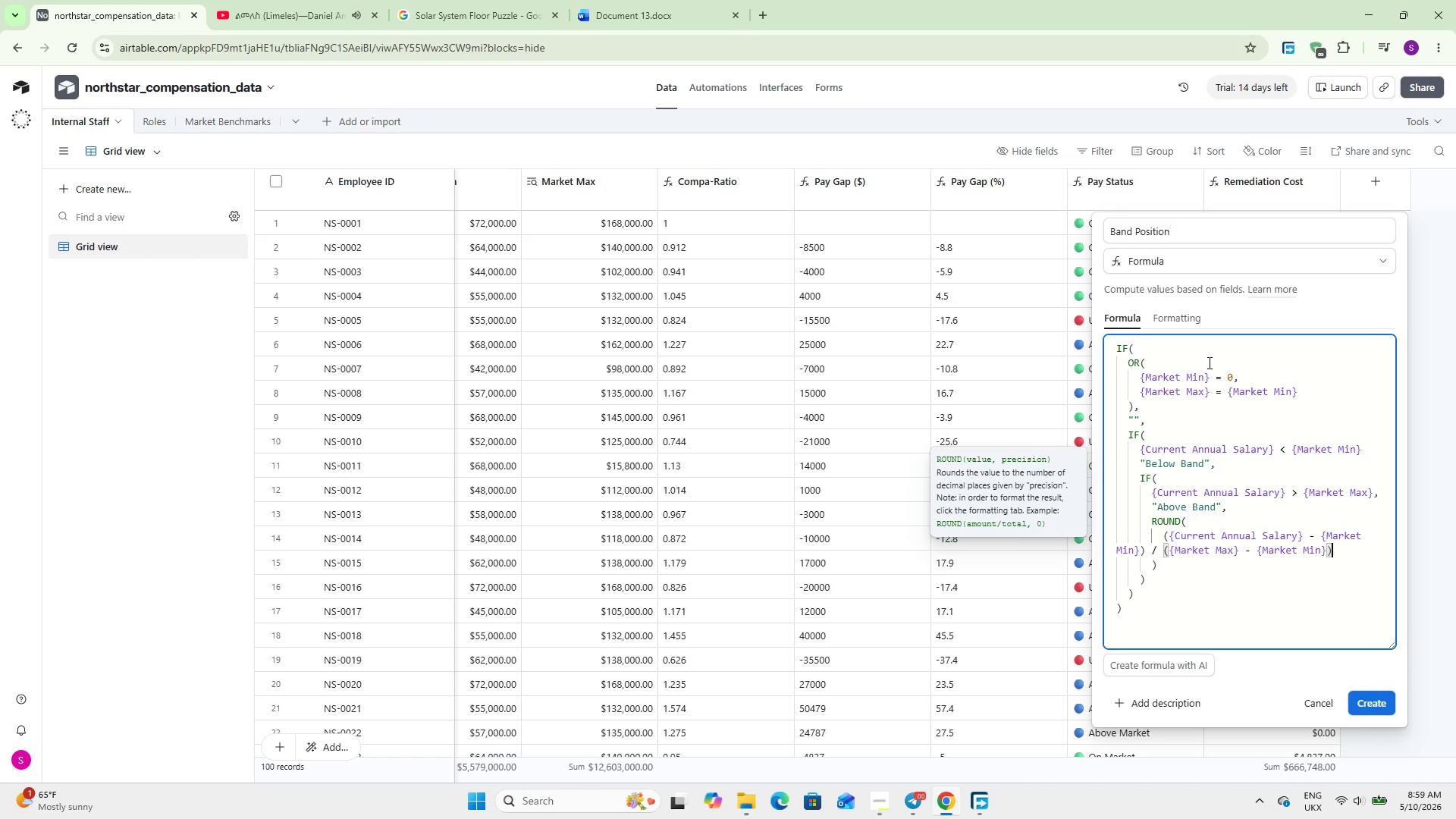 
type( * 100,)
 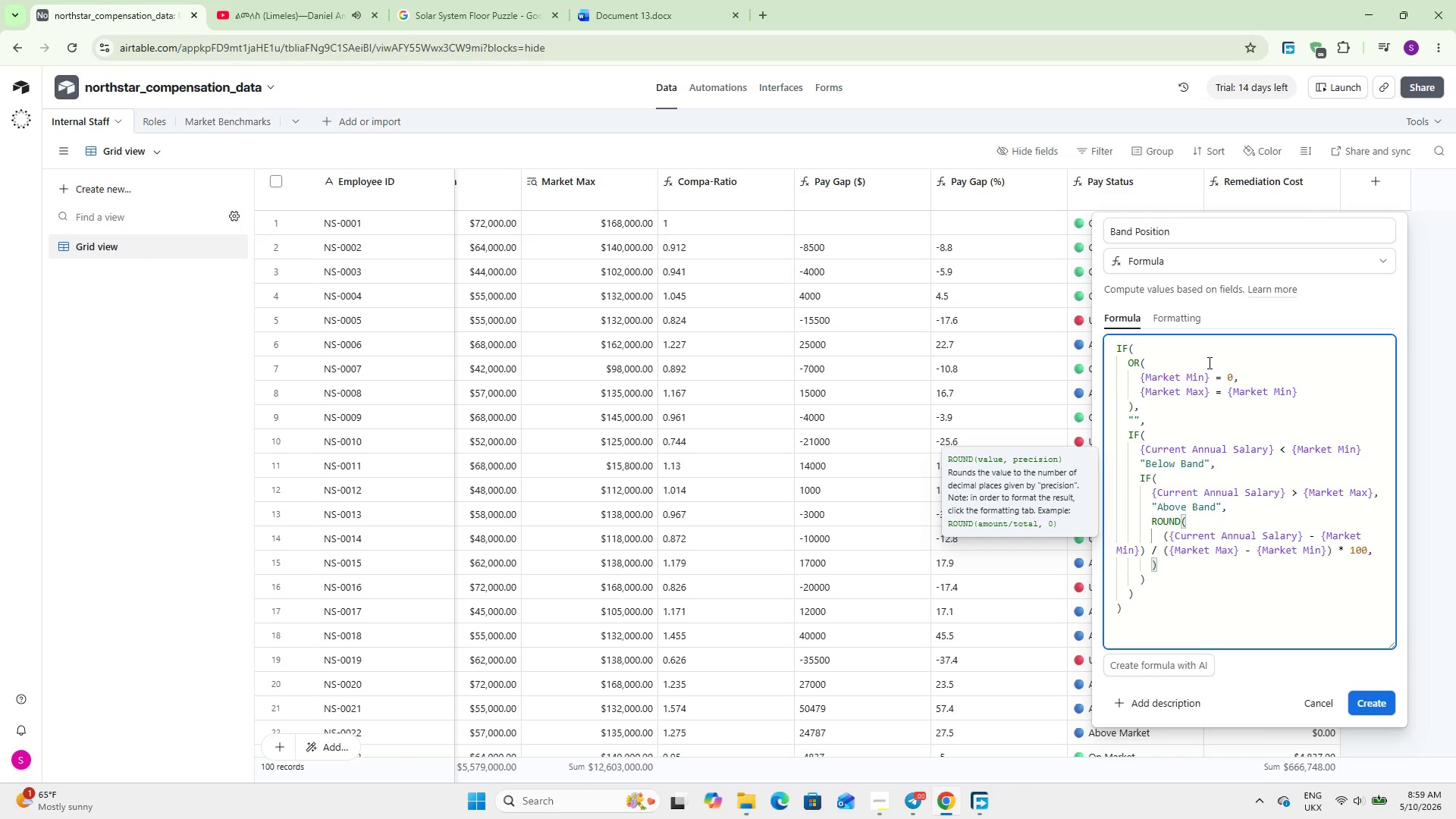 
key(Enter)
 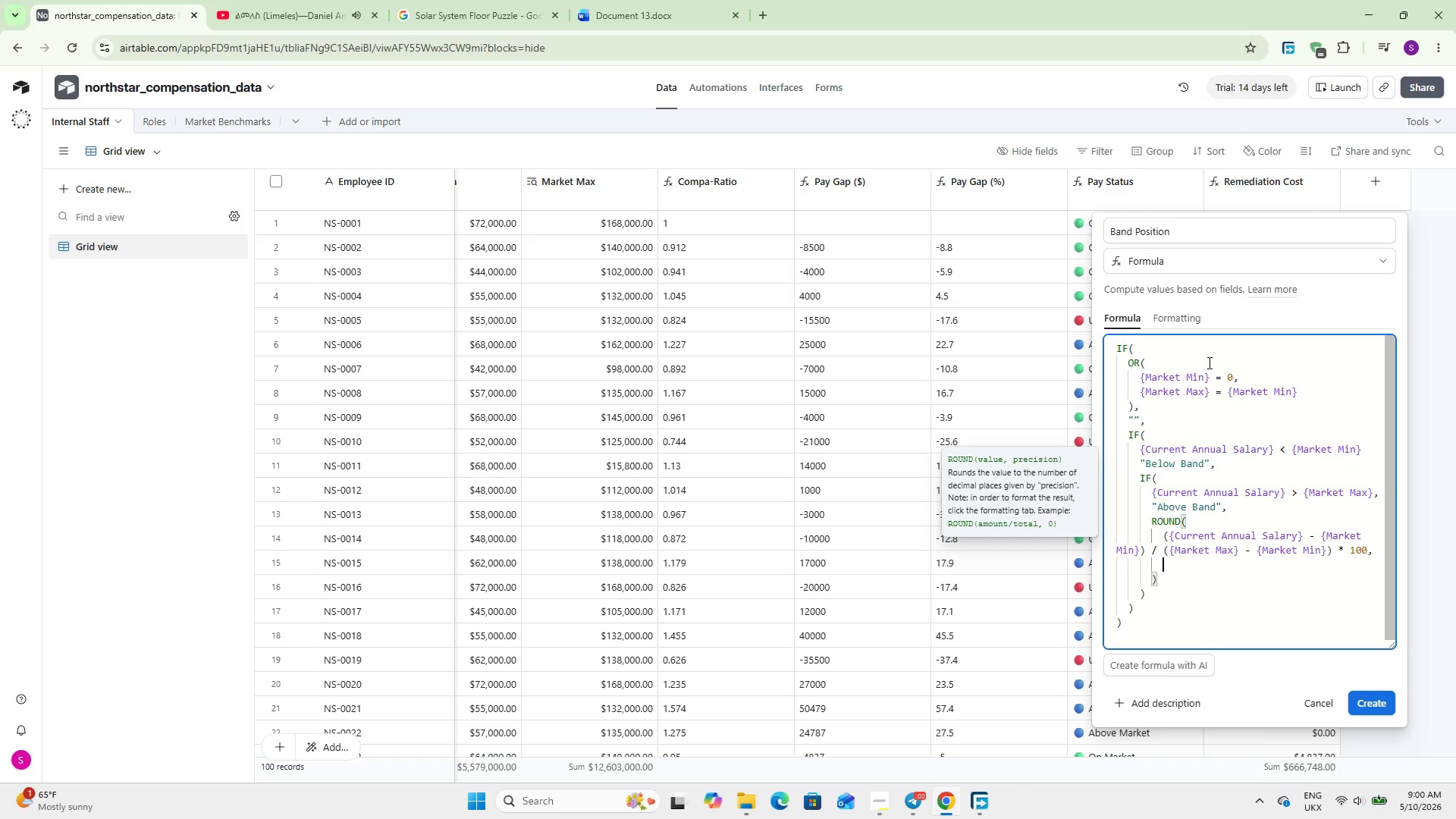 
type(90)
key(Backspace)
 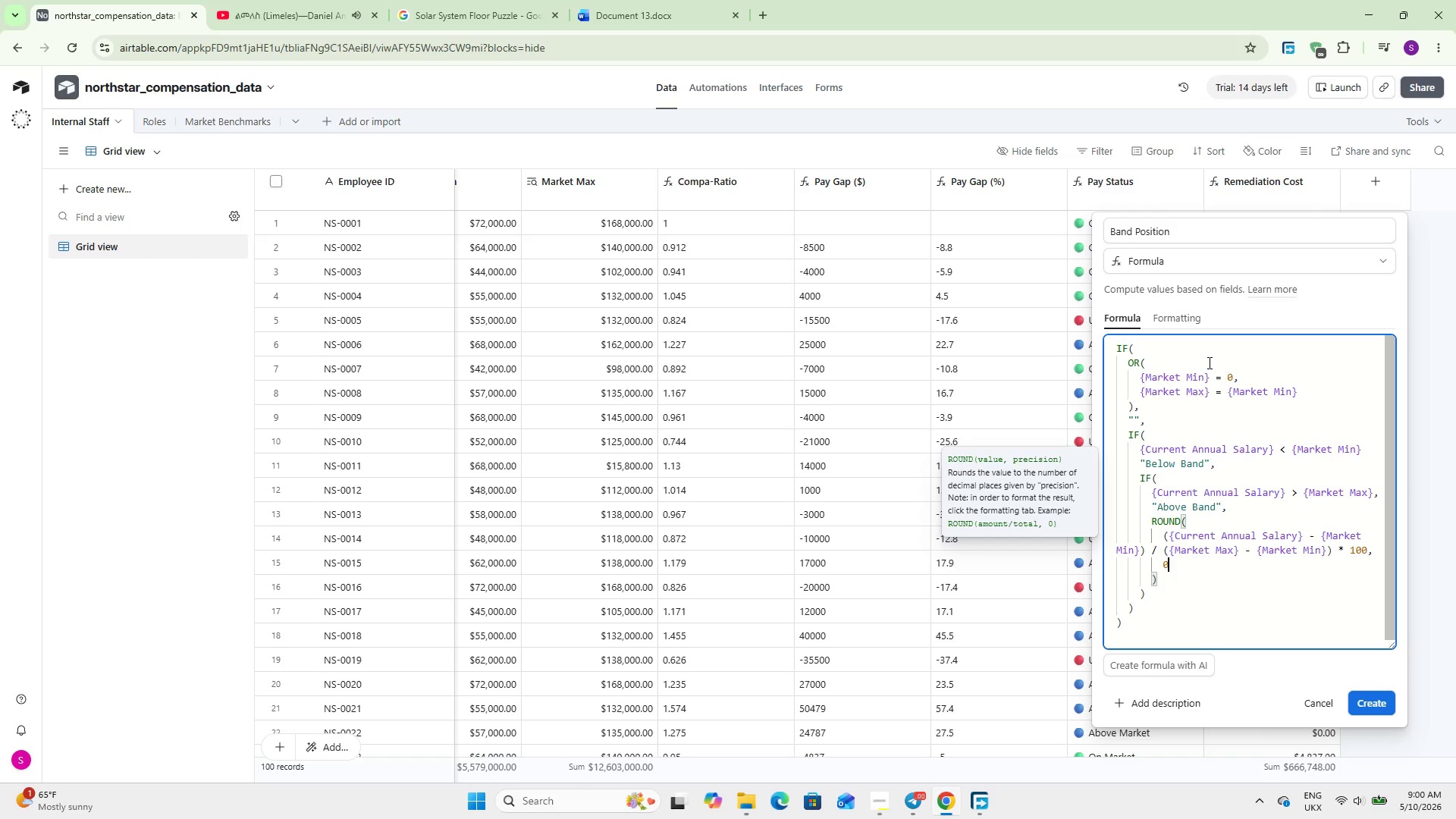 
key(ArrowDown)
 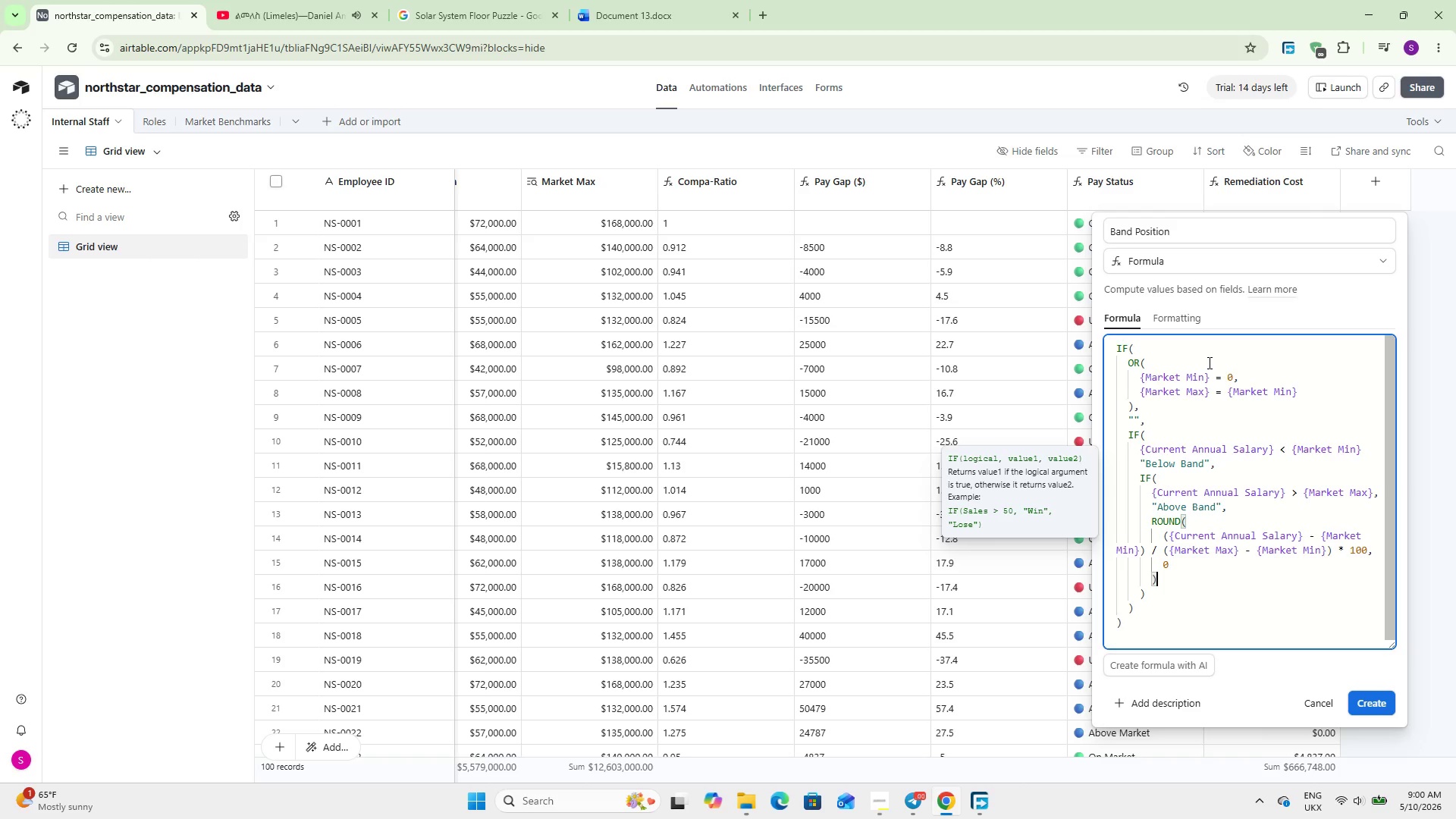 
type( & @% through band)
 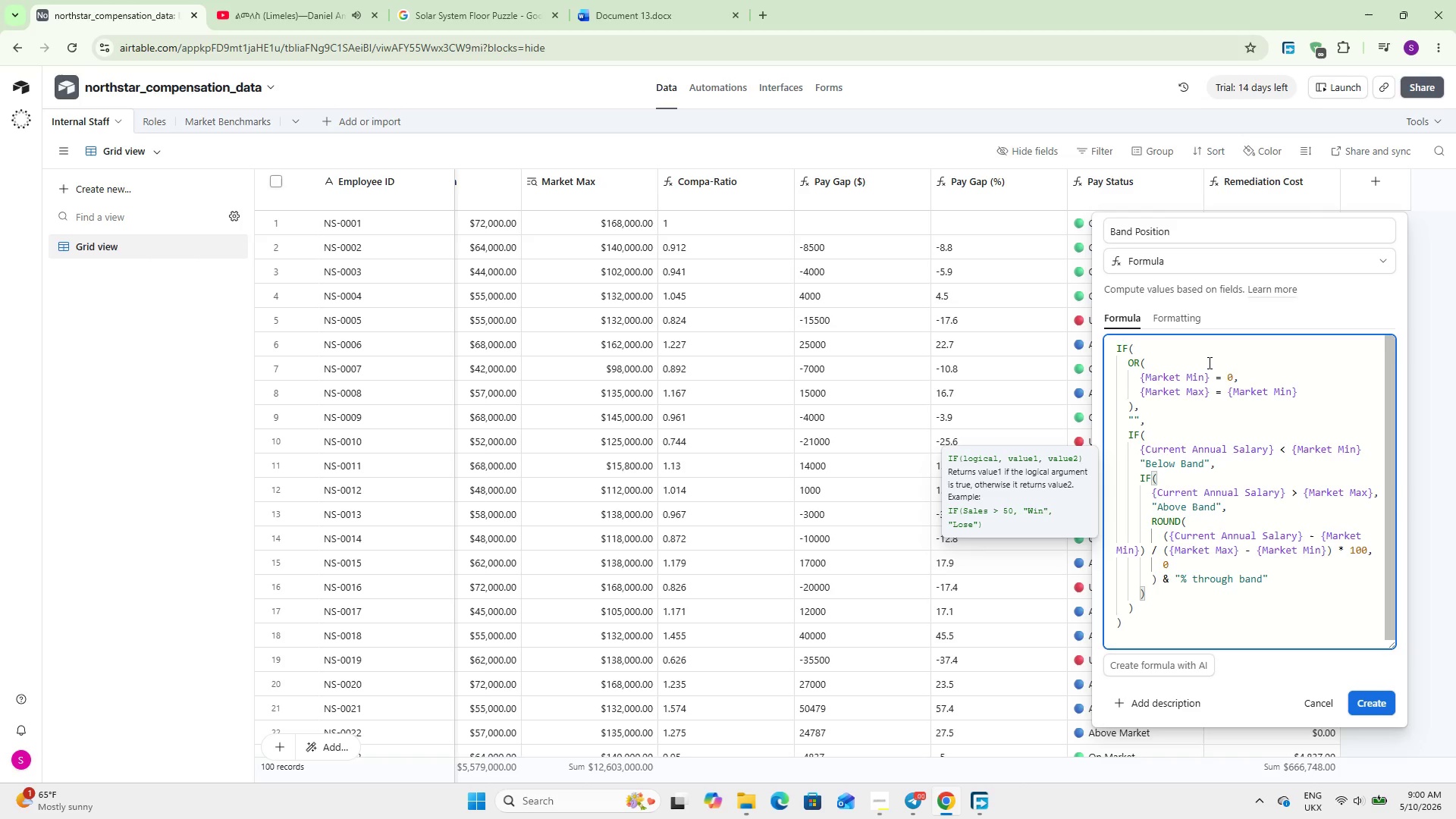 
wait(35.27)
 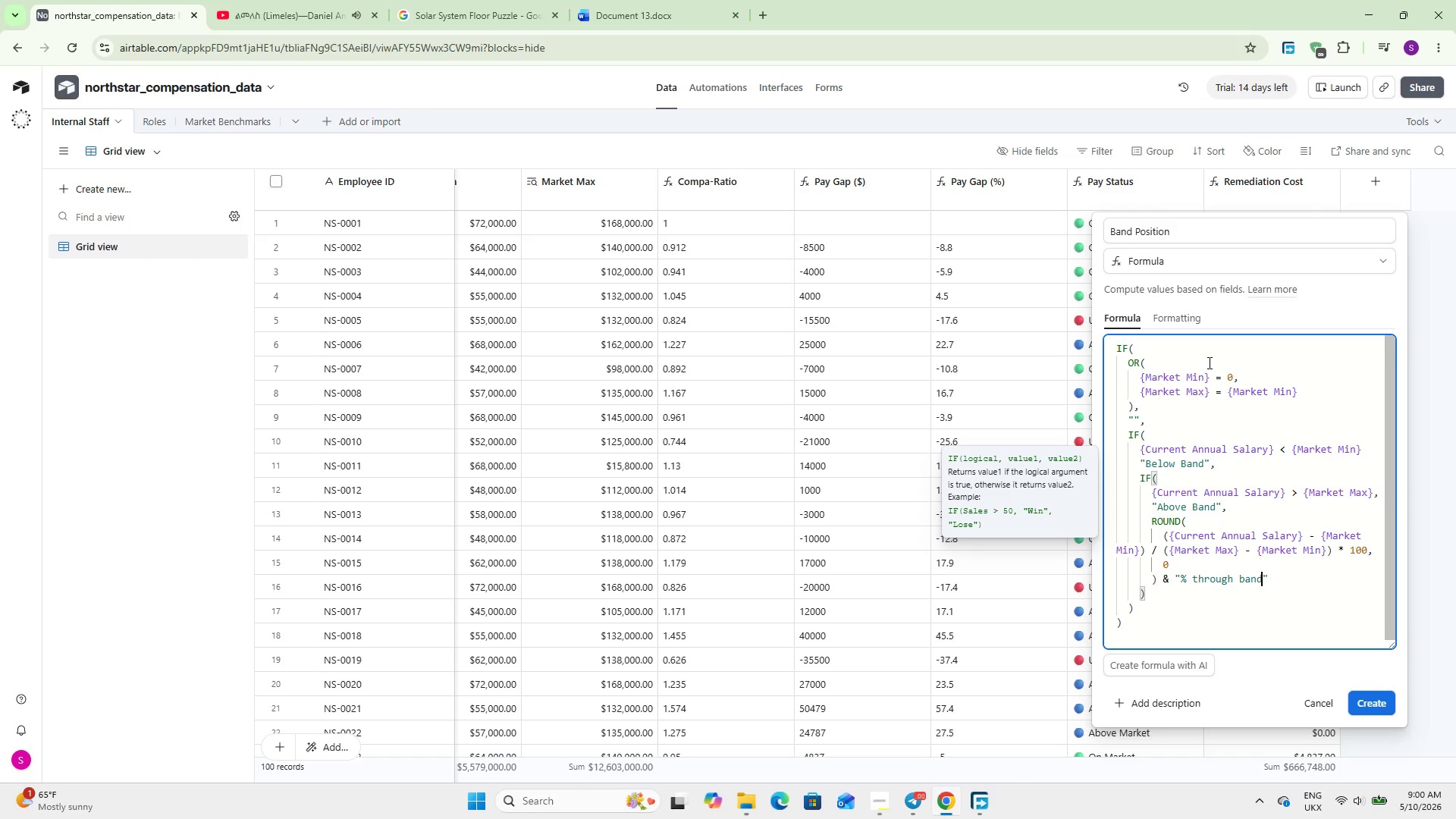 
hold_key(key=ArrowUp, duration=0.67)
 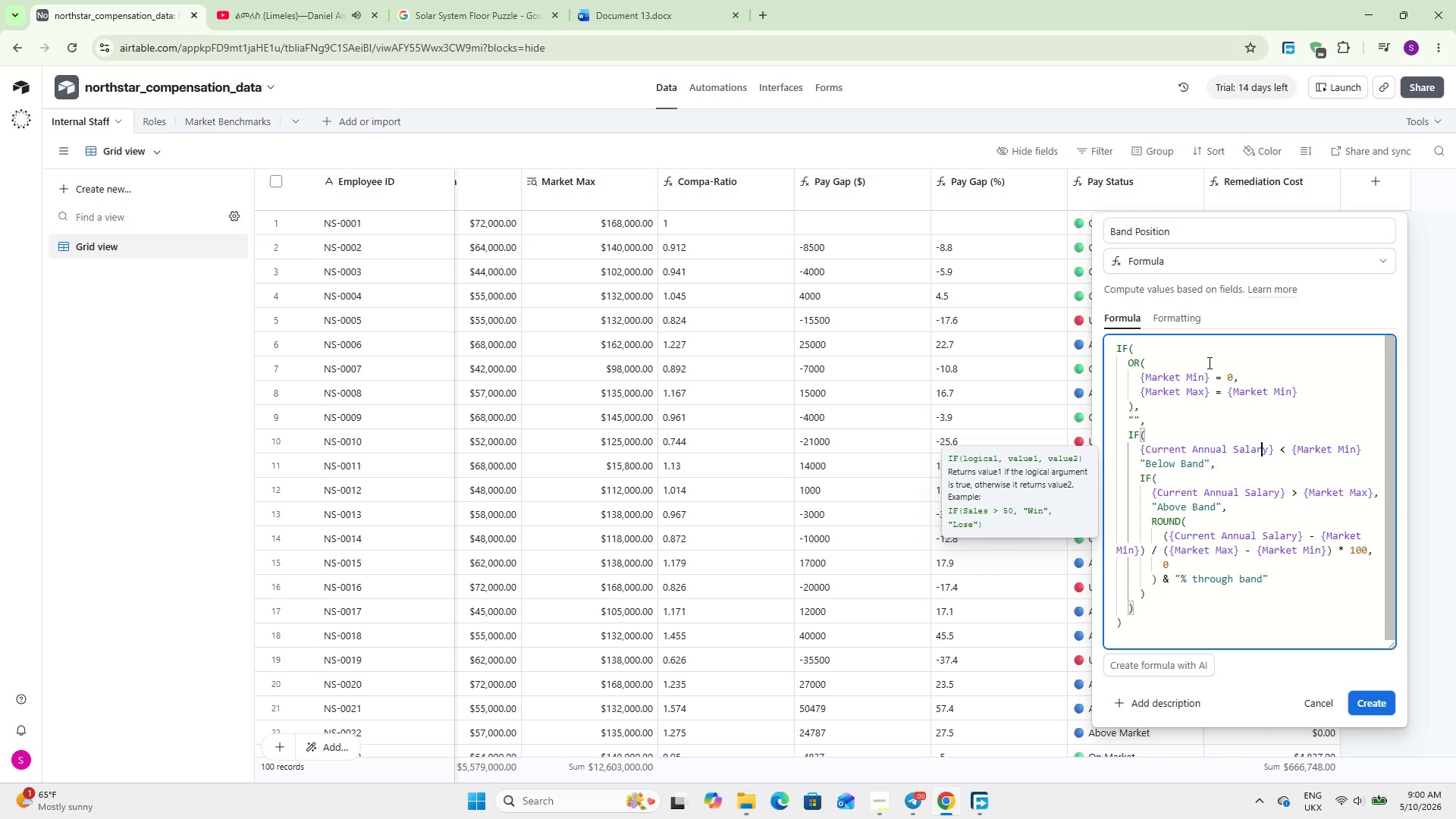 
hold_key(key=ArrowUp, duration=0.36)
 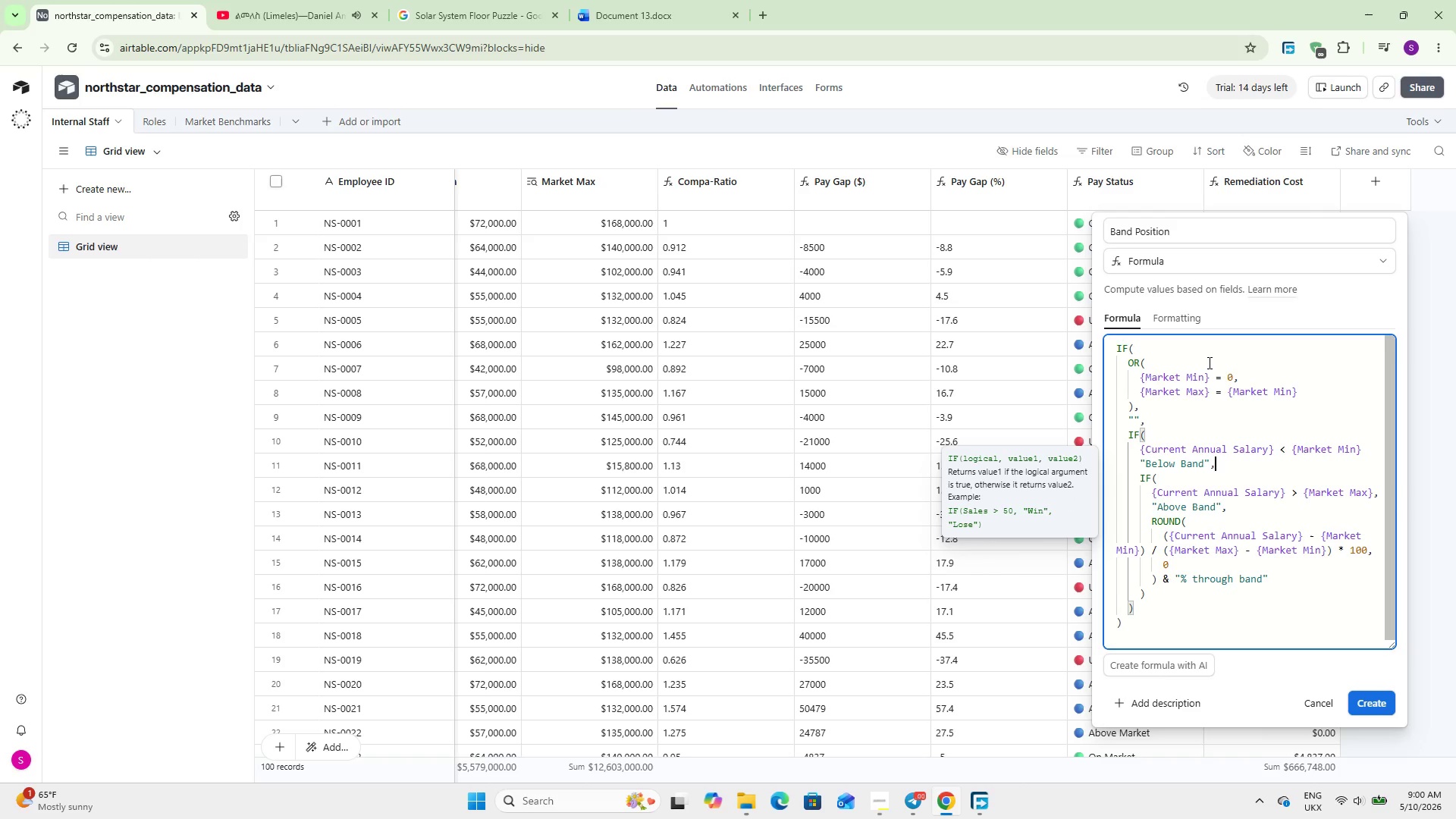 
key(ArrowUp)
 